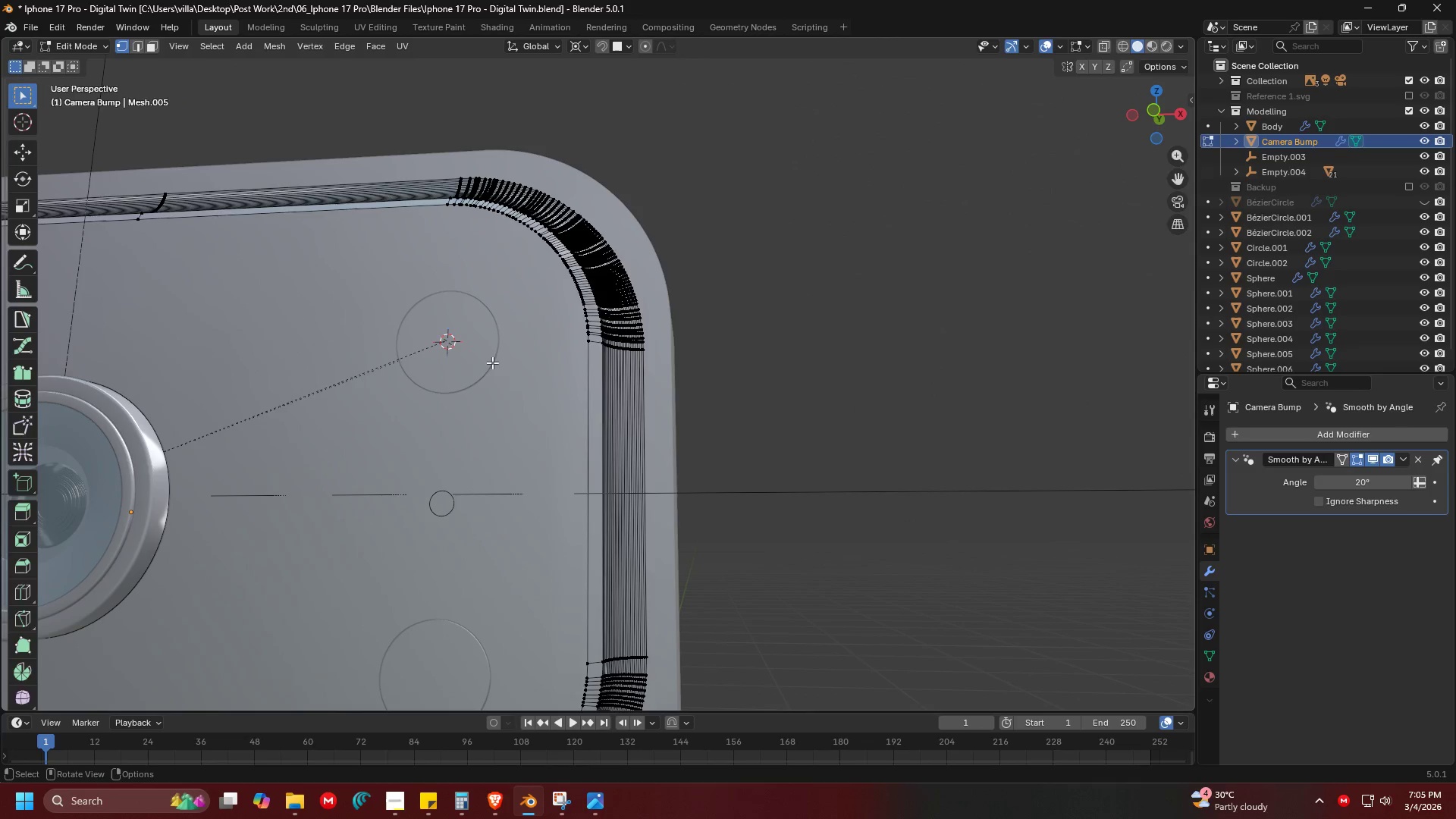 
scroll: coordinate [499, 365], scroll_direction: down, amount: 2.0
 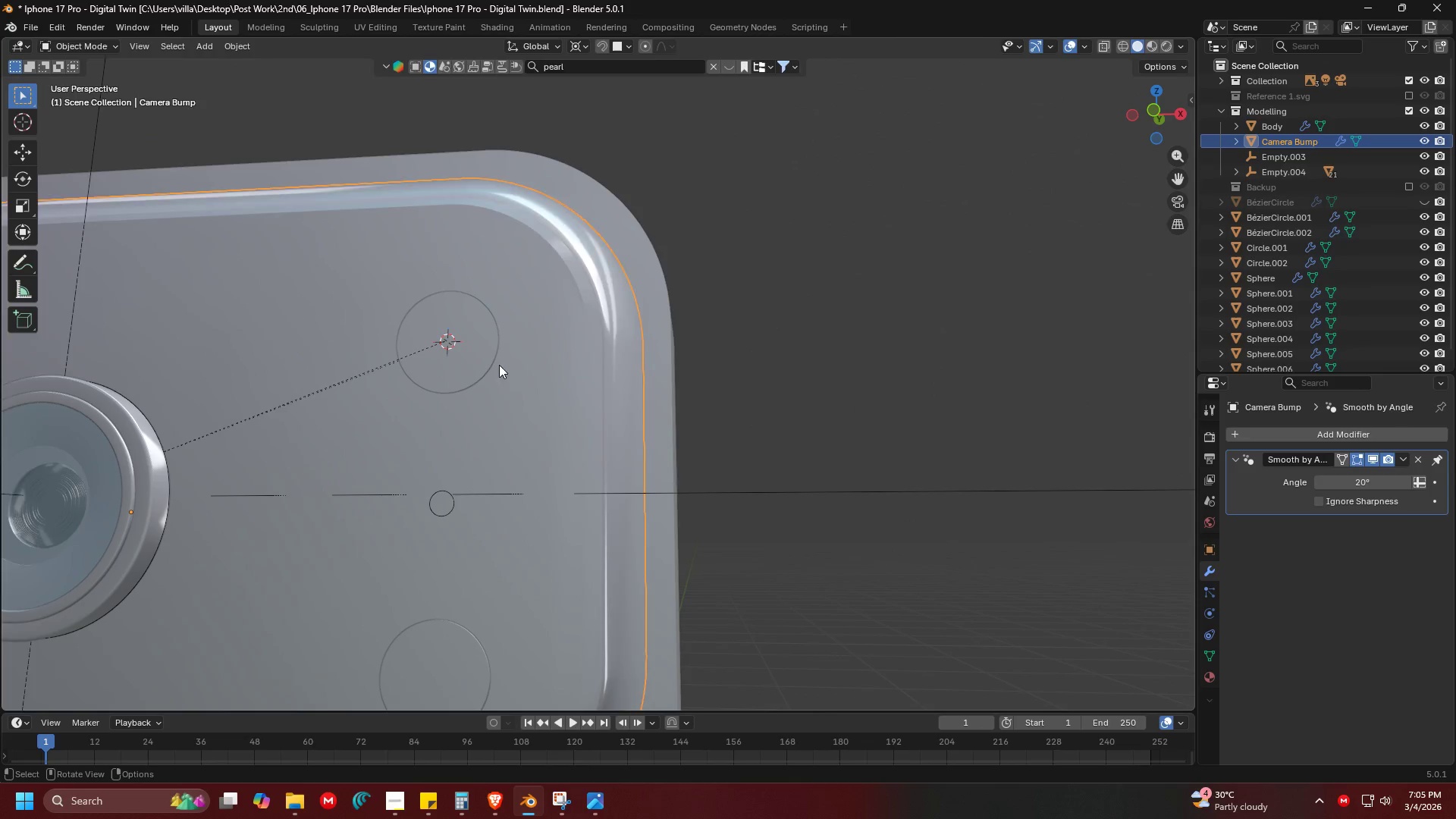 
key(Tab)
 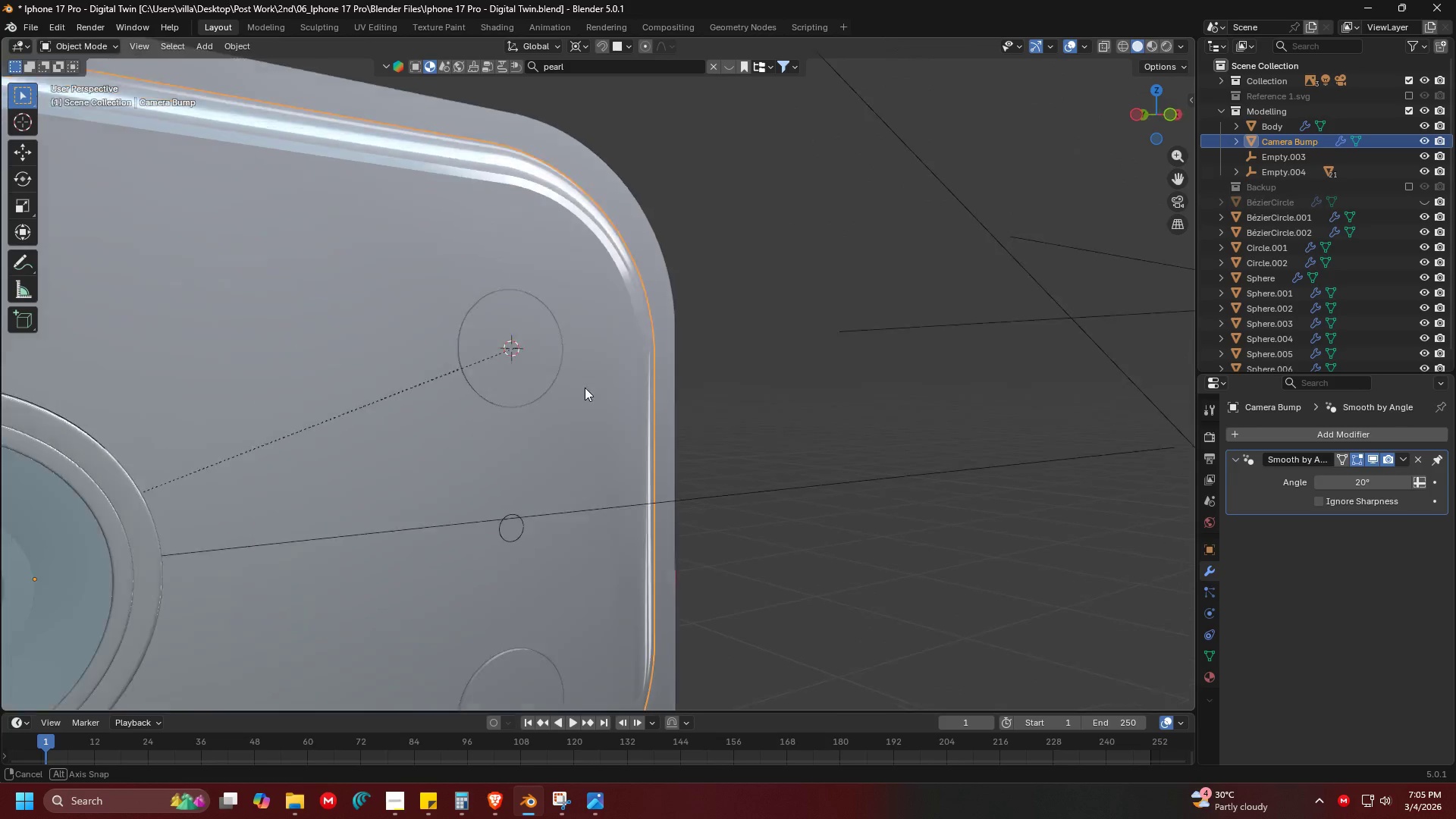 
scroll: coordinate [632, 406], scroll_direction: up, amount: 3.0
 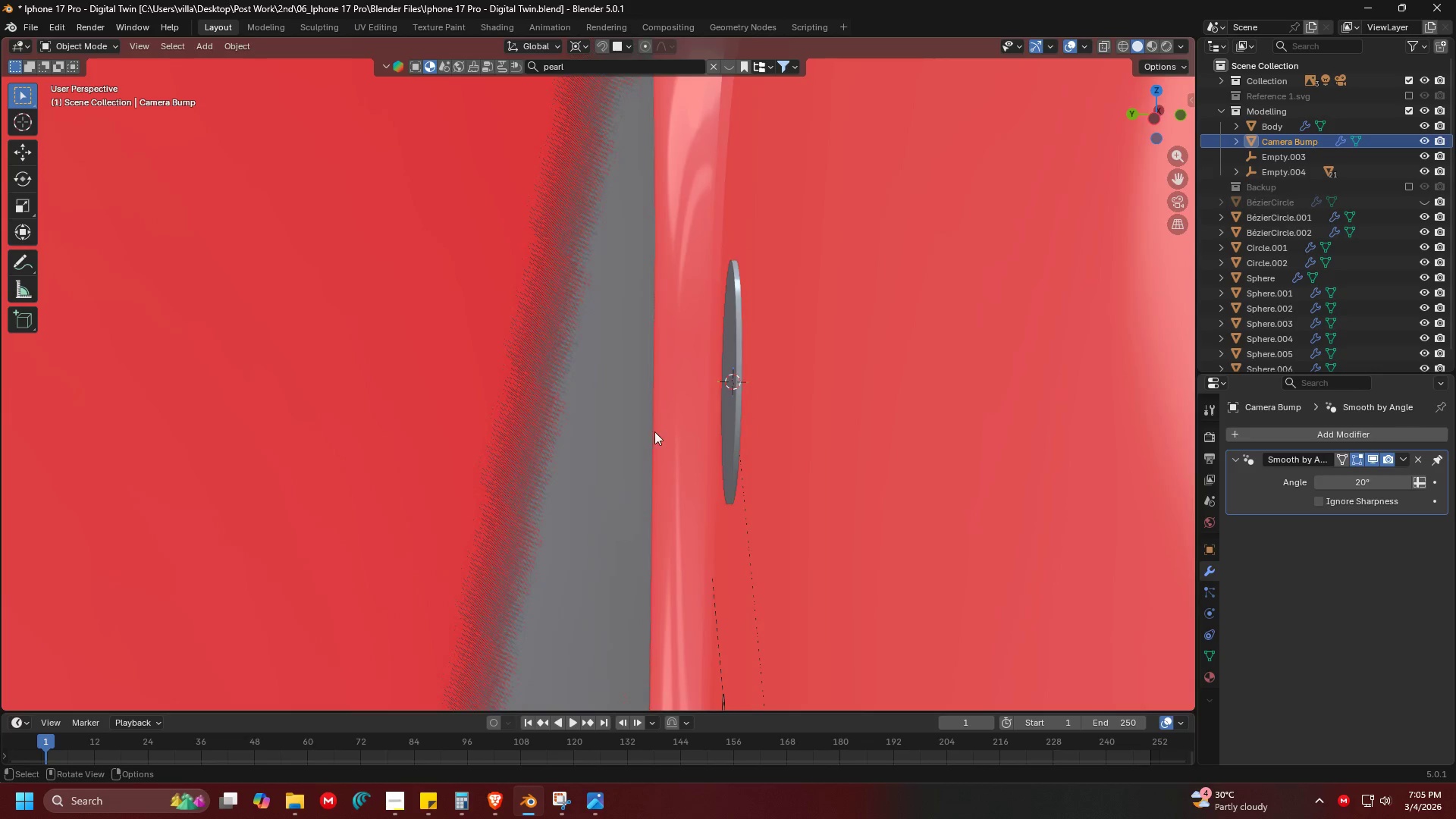 
key(Tab)
 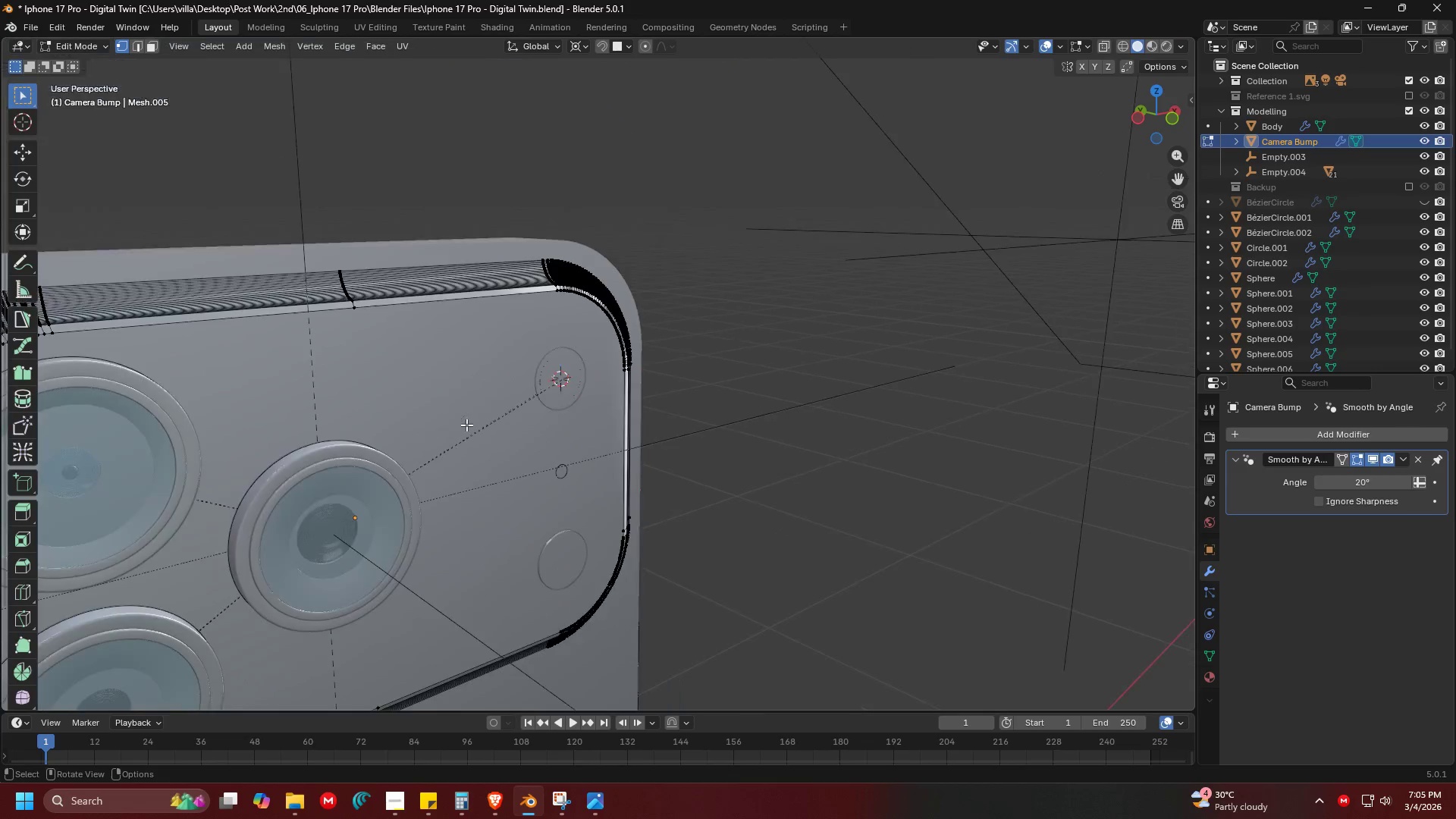 
key(Shift+ShiftLeft)
 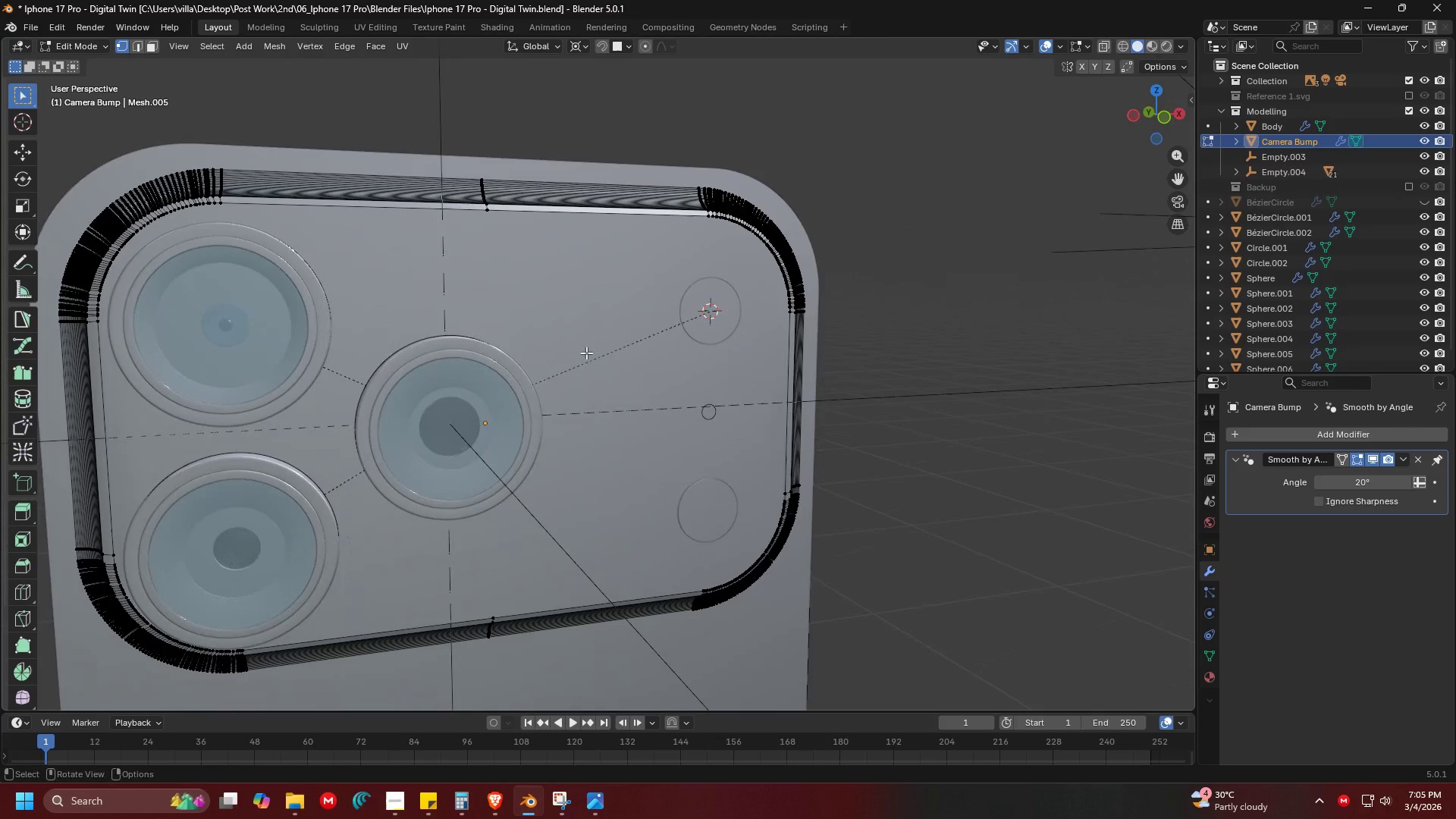 
scroll: coordinate [466, 425], scroll_direction: down, amount: 6.0
 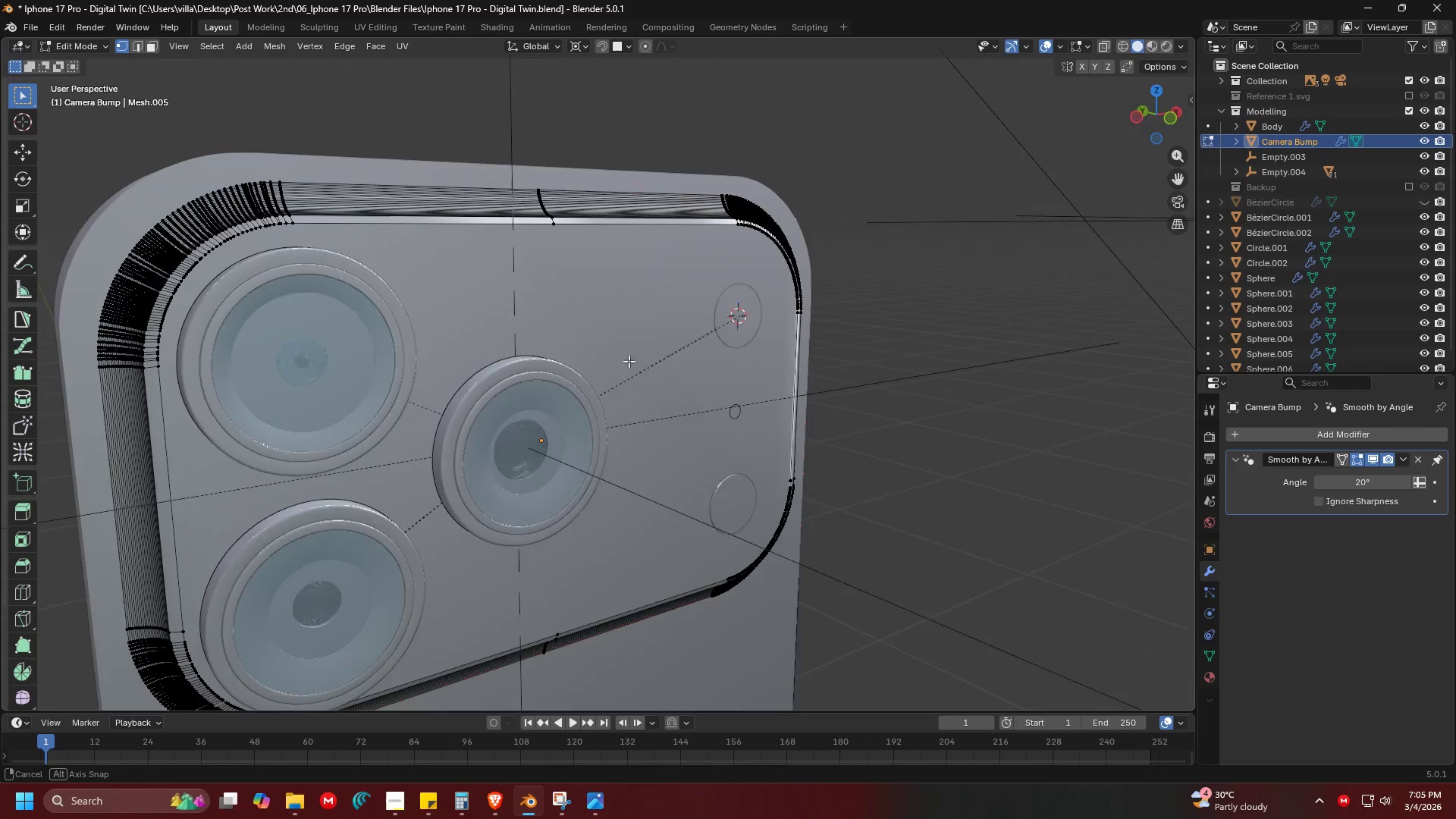 
key(Shift+ShiftLeft)
 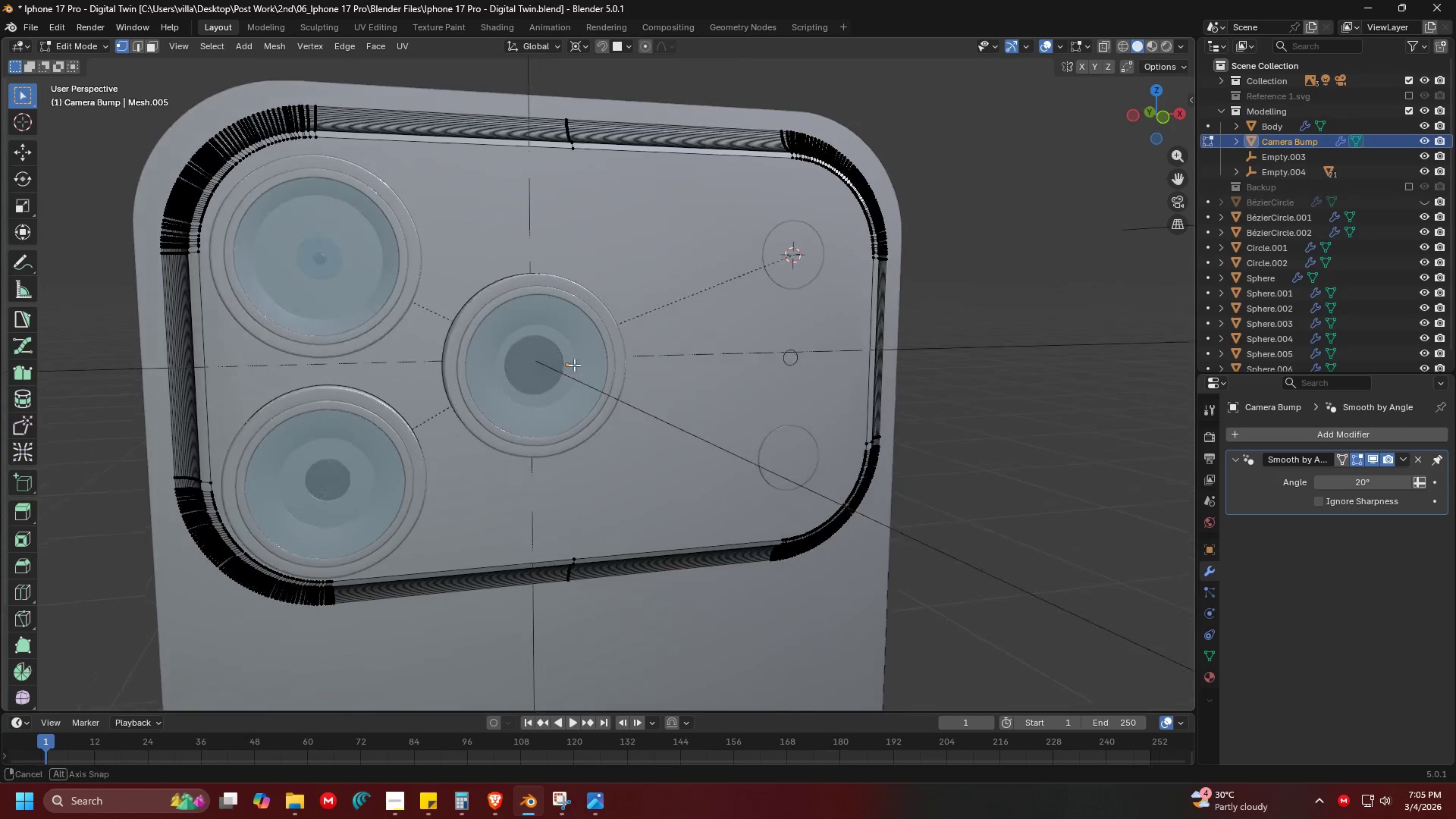 
key(Control+R)
 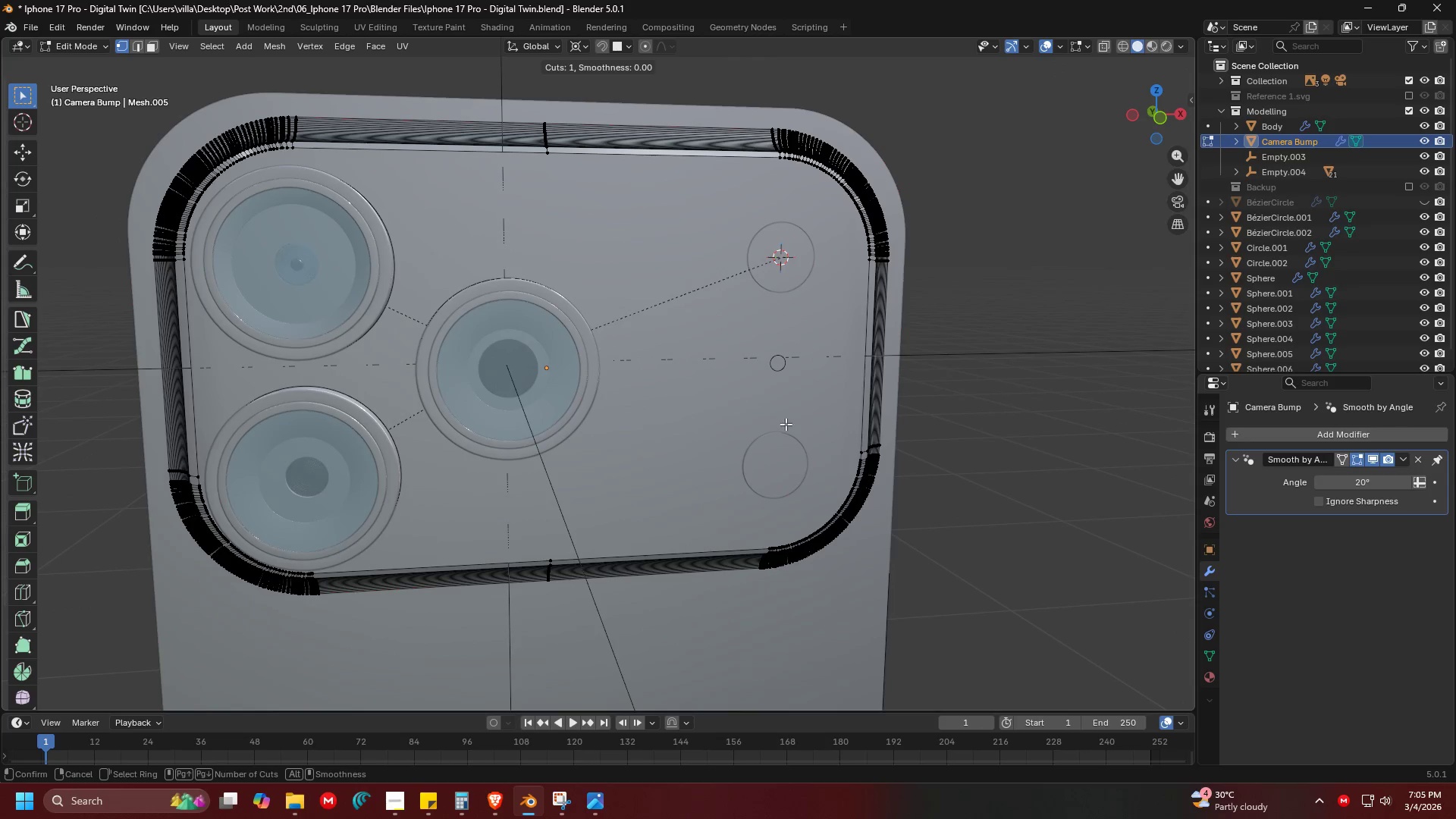 
key(Escape)
 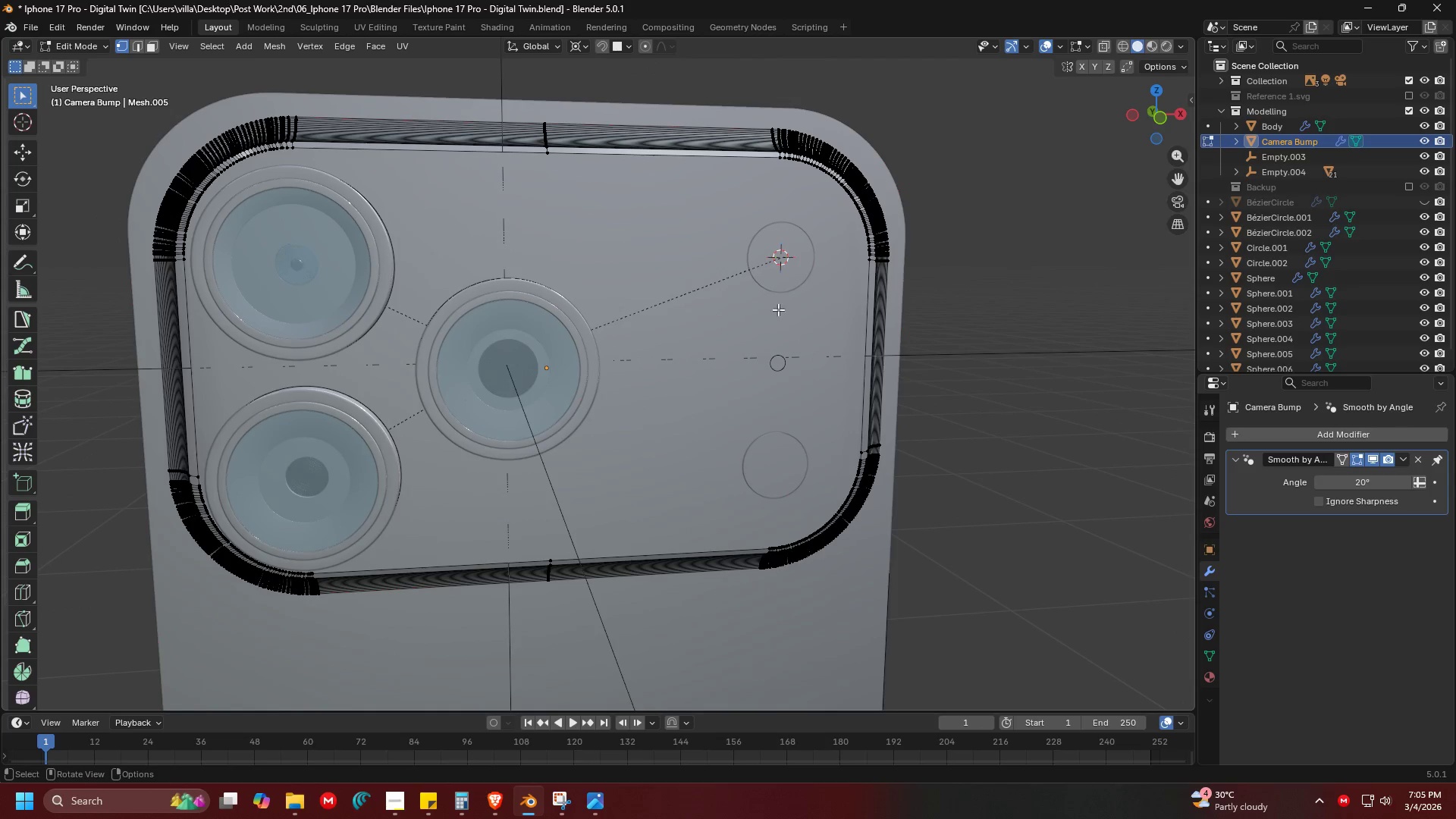 
key(Shift+ShiftLeft)
 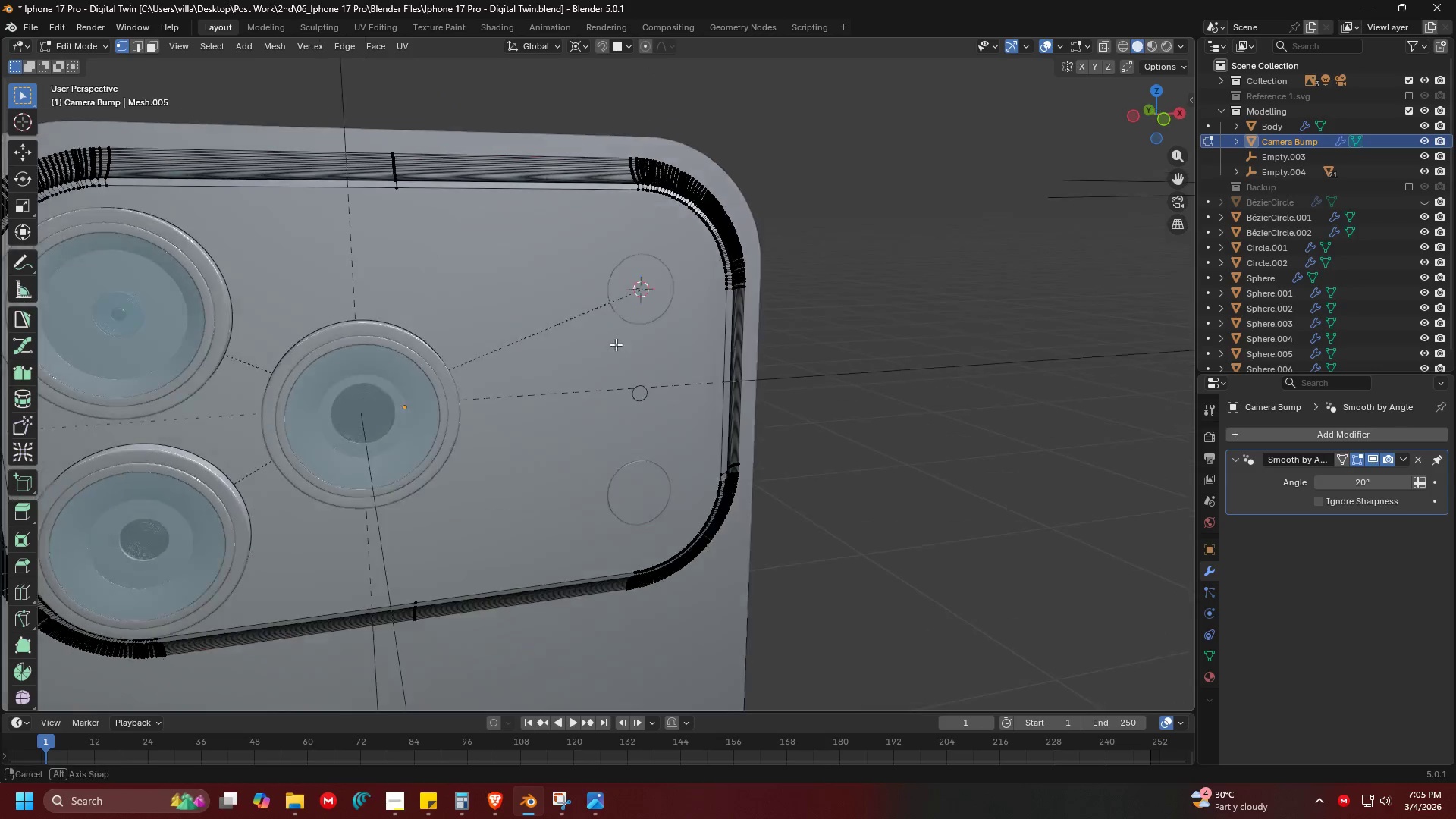 
key(Tab)
 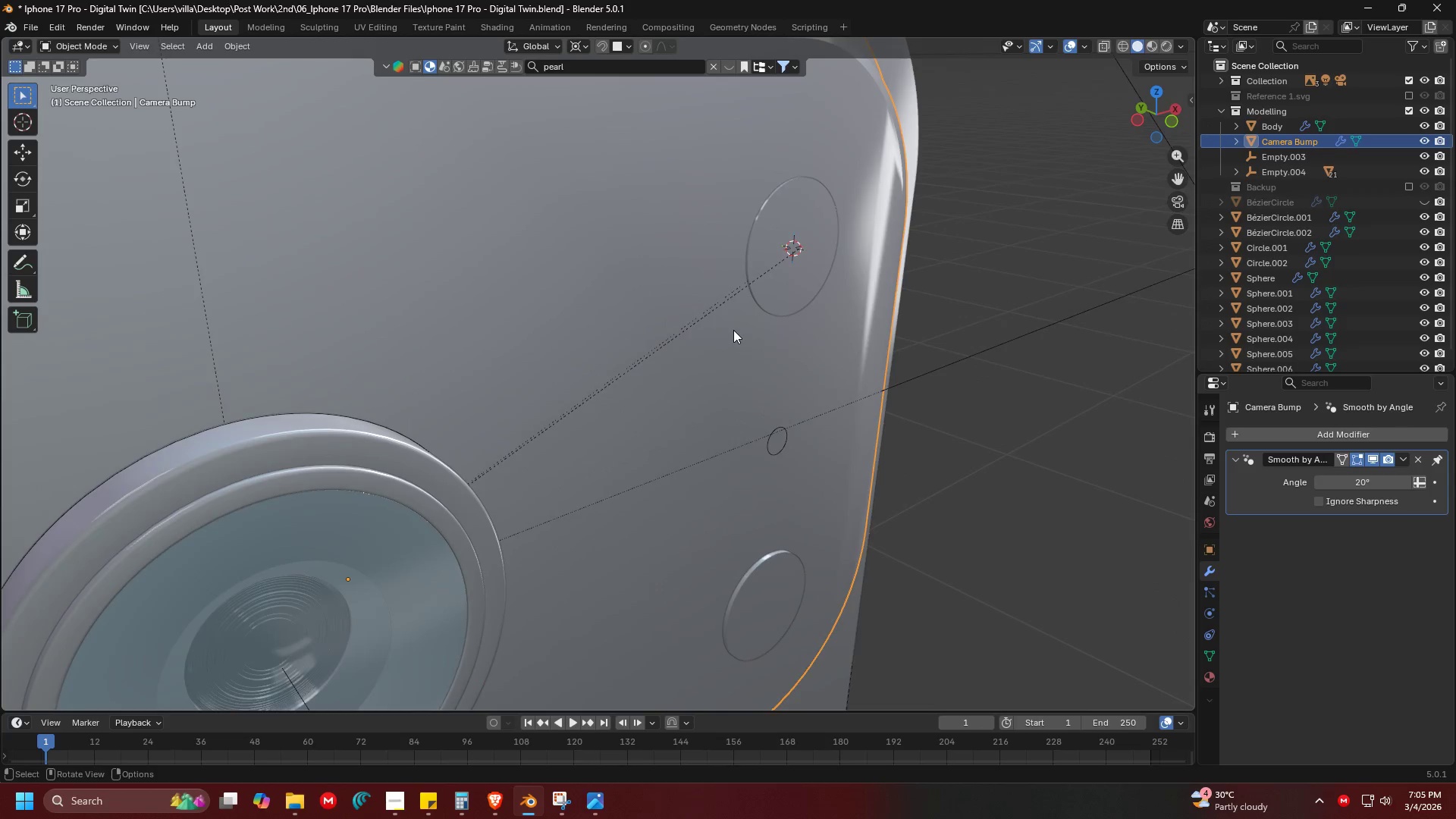 
key(Shift+ShiftLeft)
 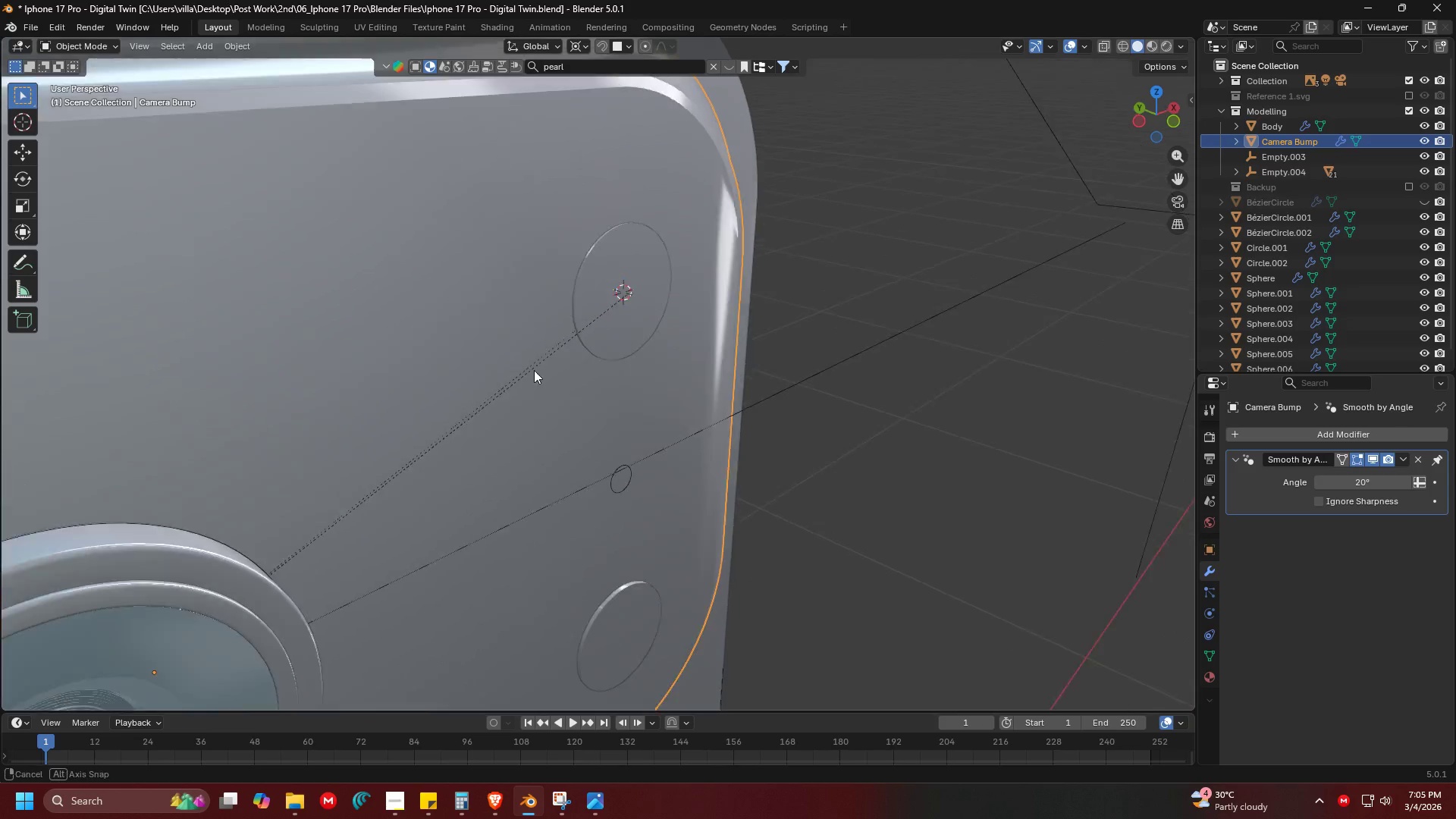 
scroll: coordinate [652, 362], scroll_direction: up, amount: 4.0
 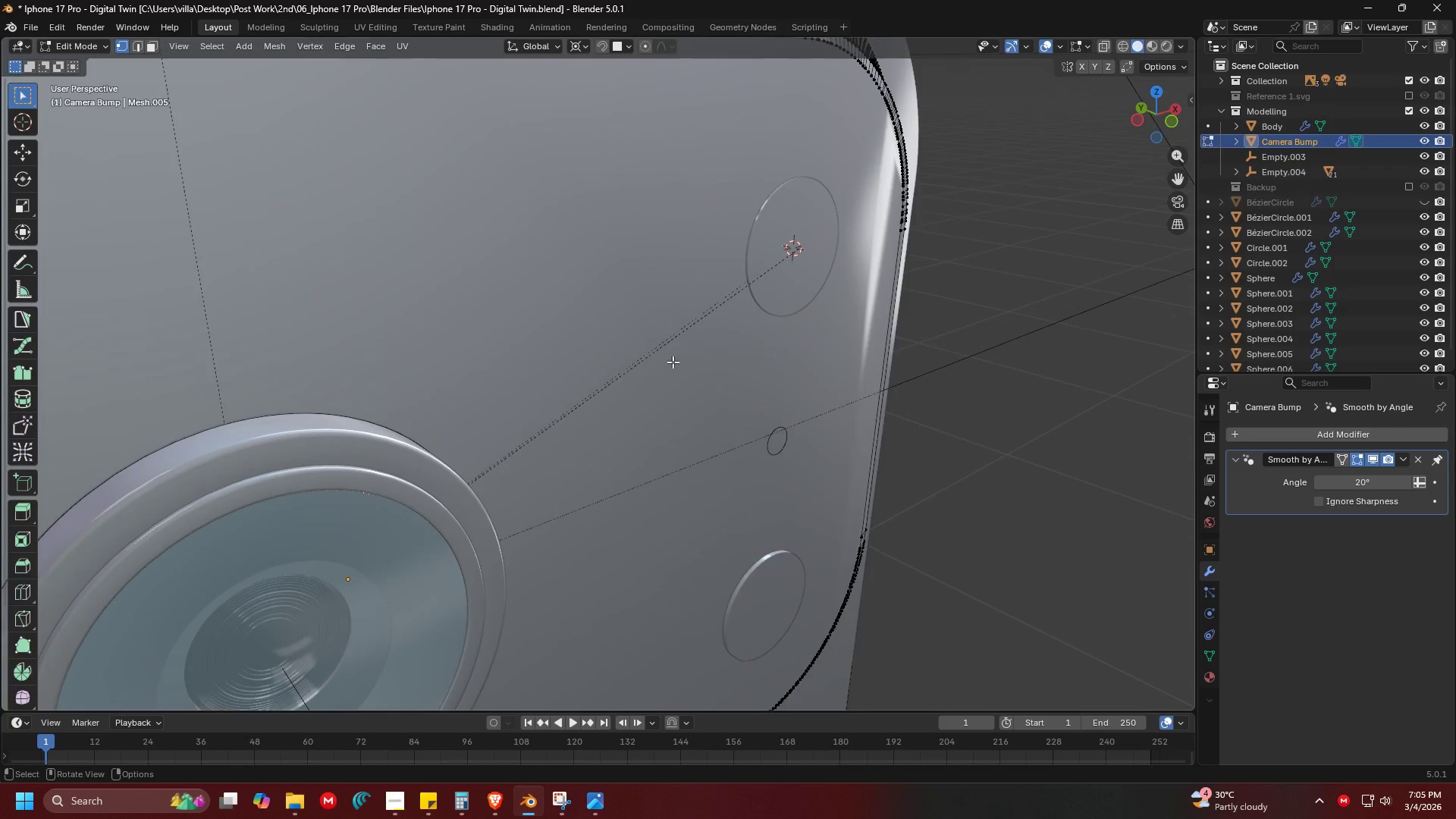 
key(Shift+ShiftLeft)
 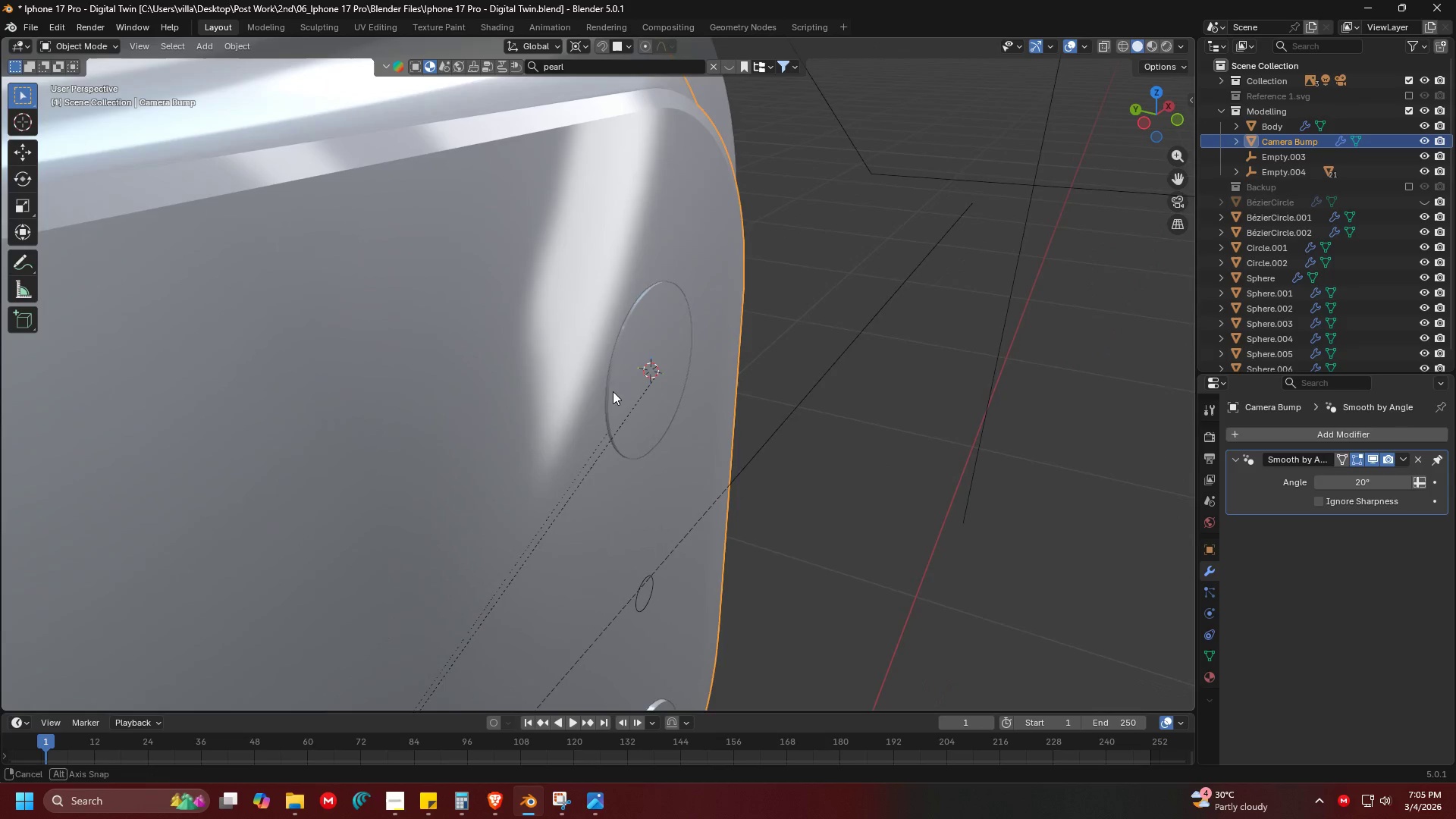 
scroll: coordinate [551, 372], scroll_direction: up, amount: 2.0
 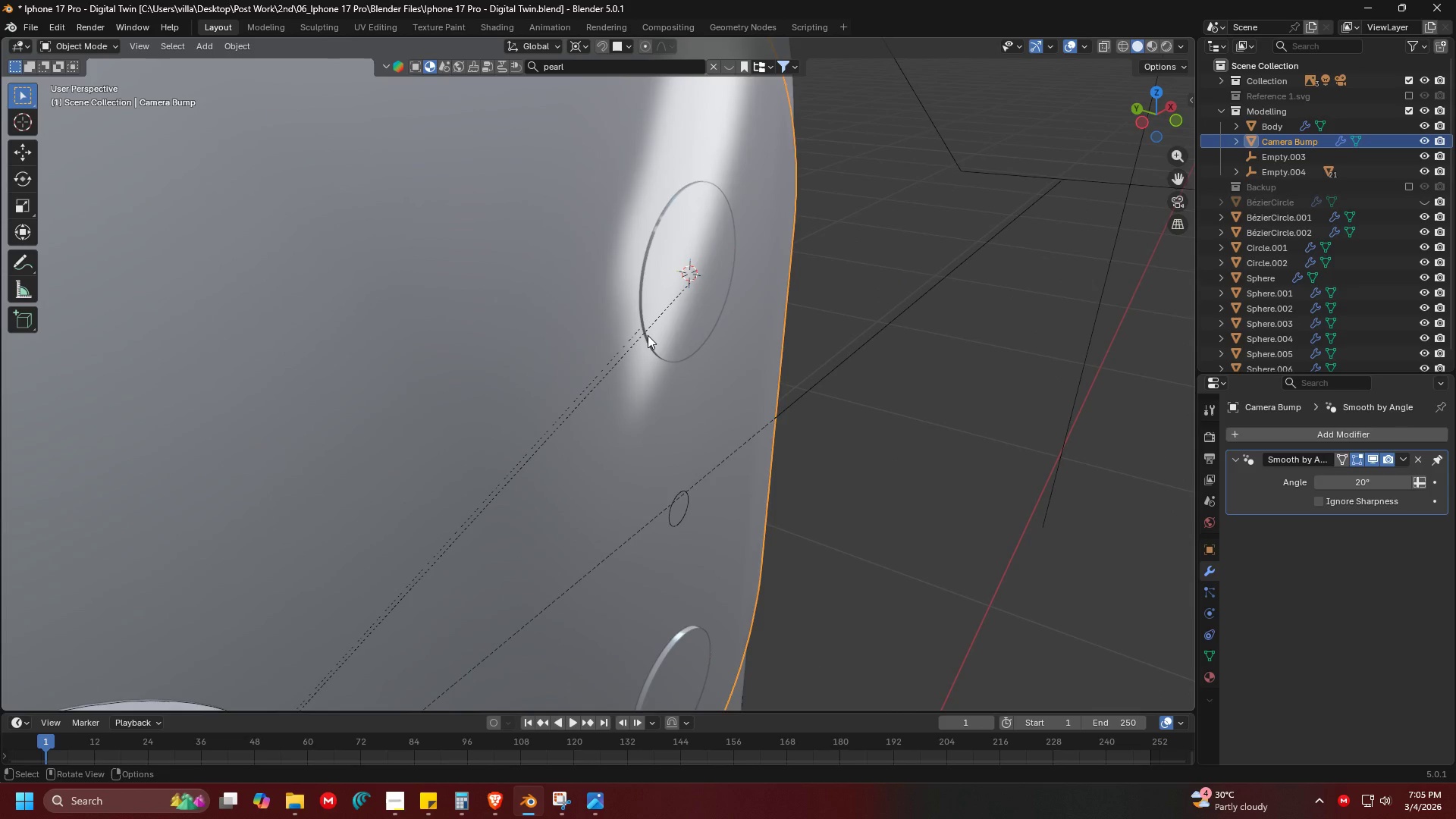 
left_click([625, 372])
 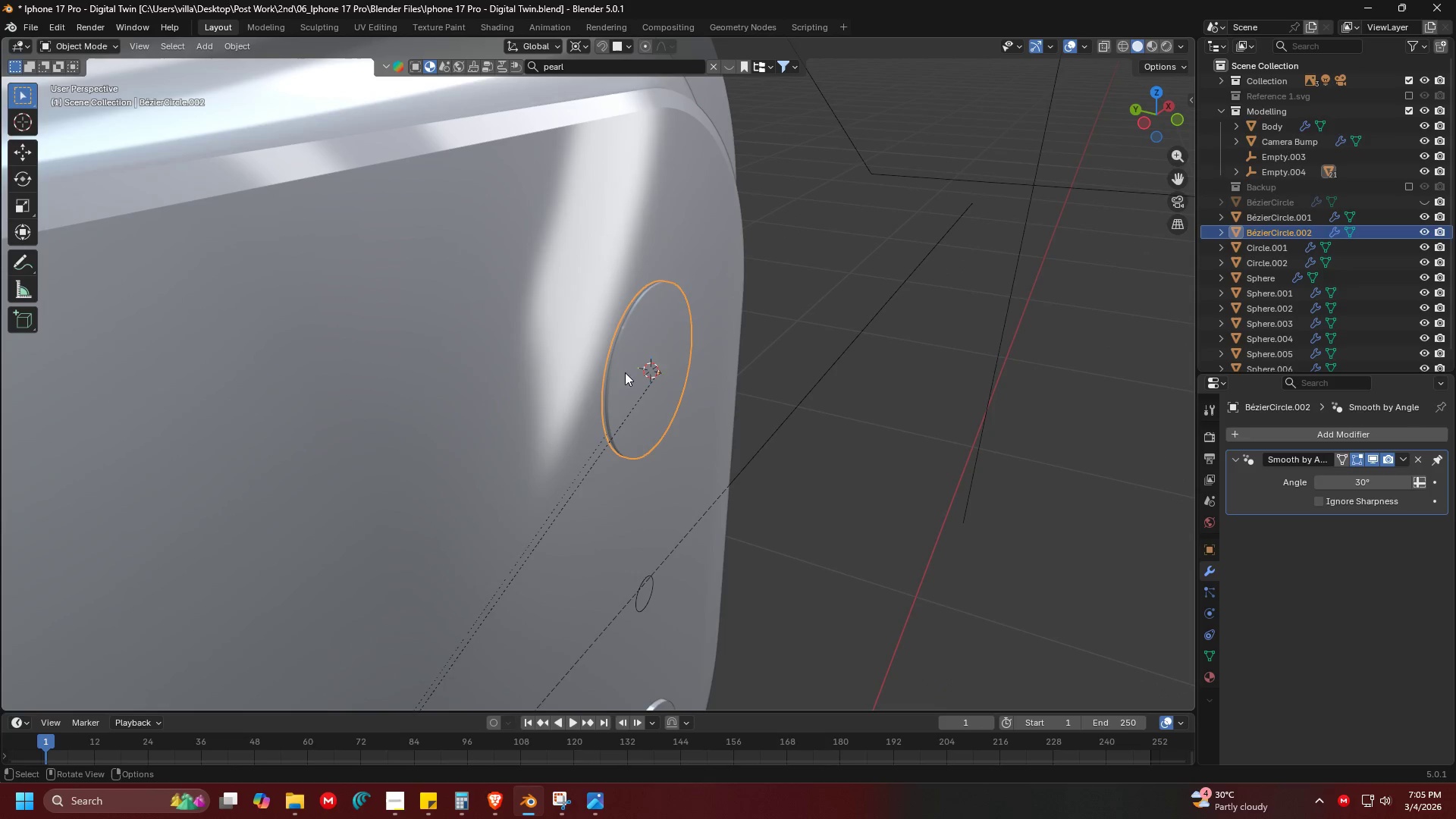 
scroll: coordinate [667, 349], scroll_direction: down, amount: 2.0
 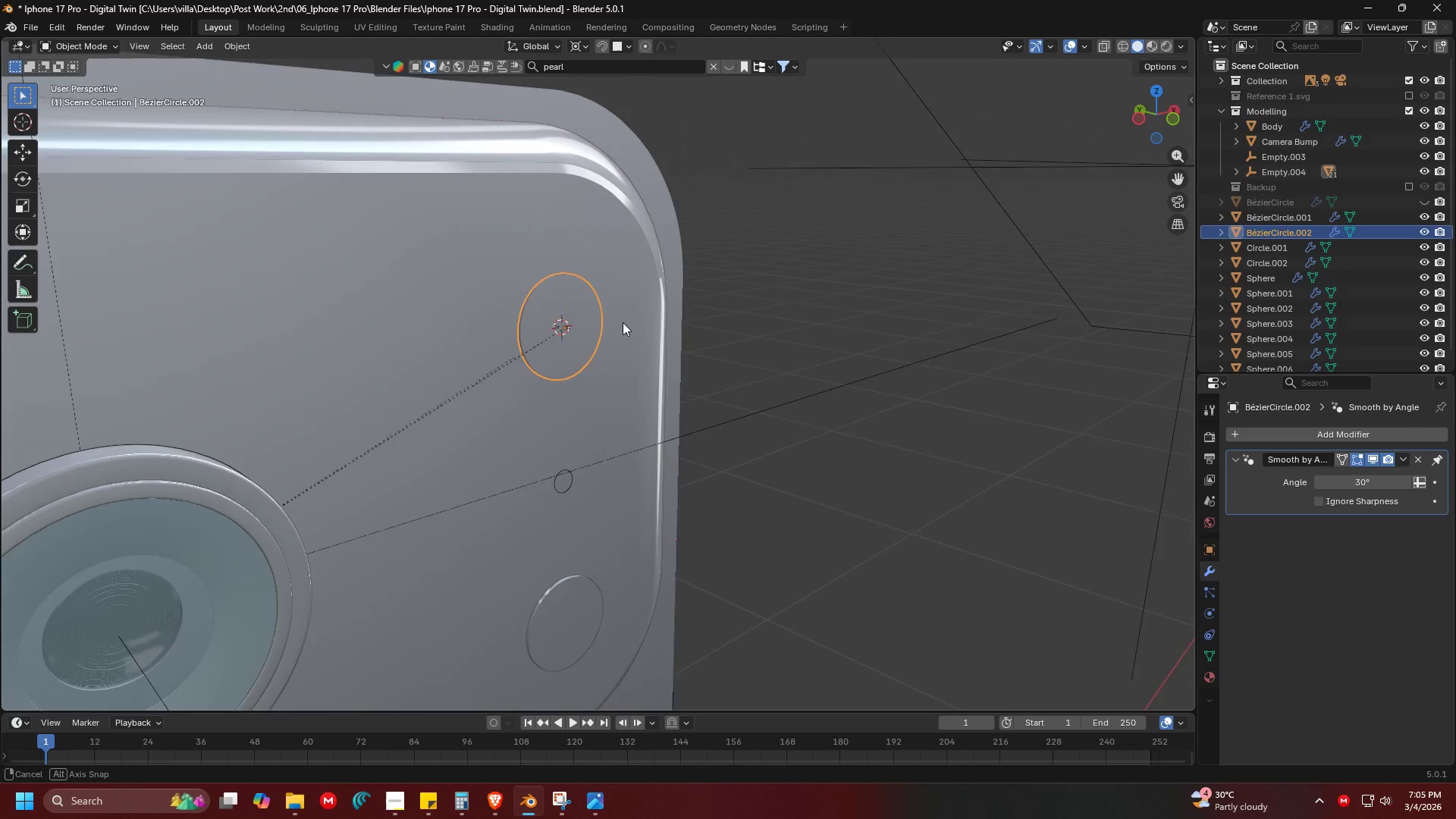 
key(Shift+ShiftLeft)
 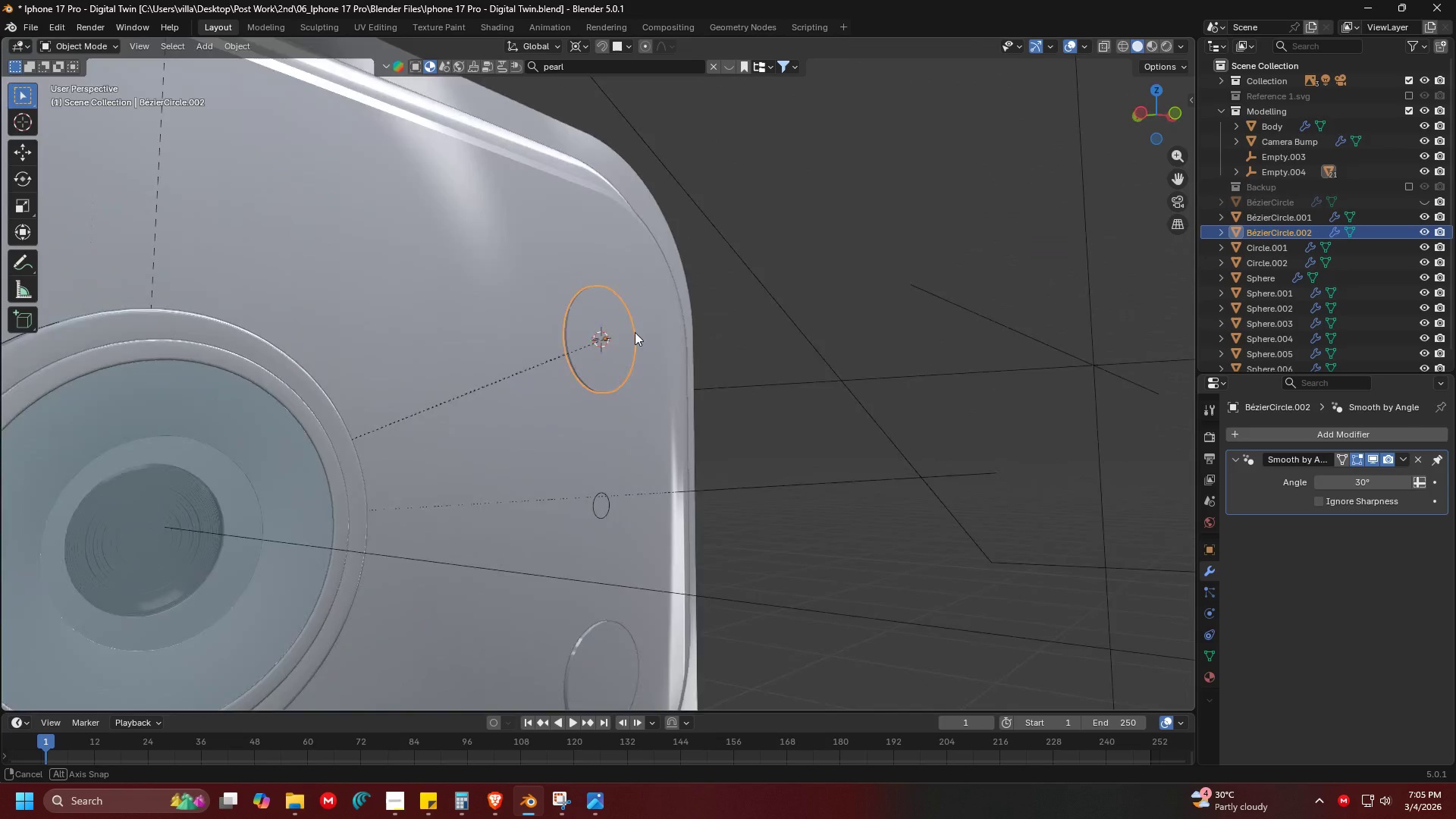 
hold_key(key=ShiftLeft, duration=0.31)
 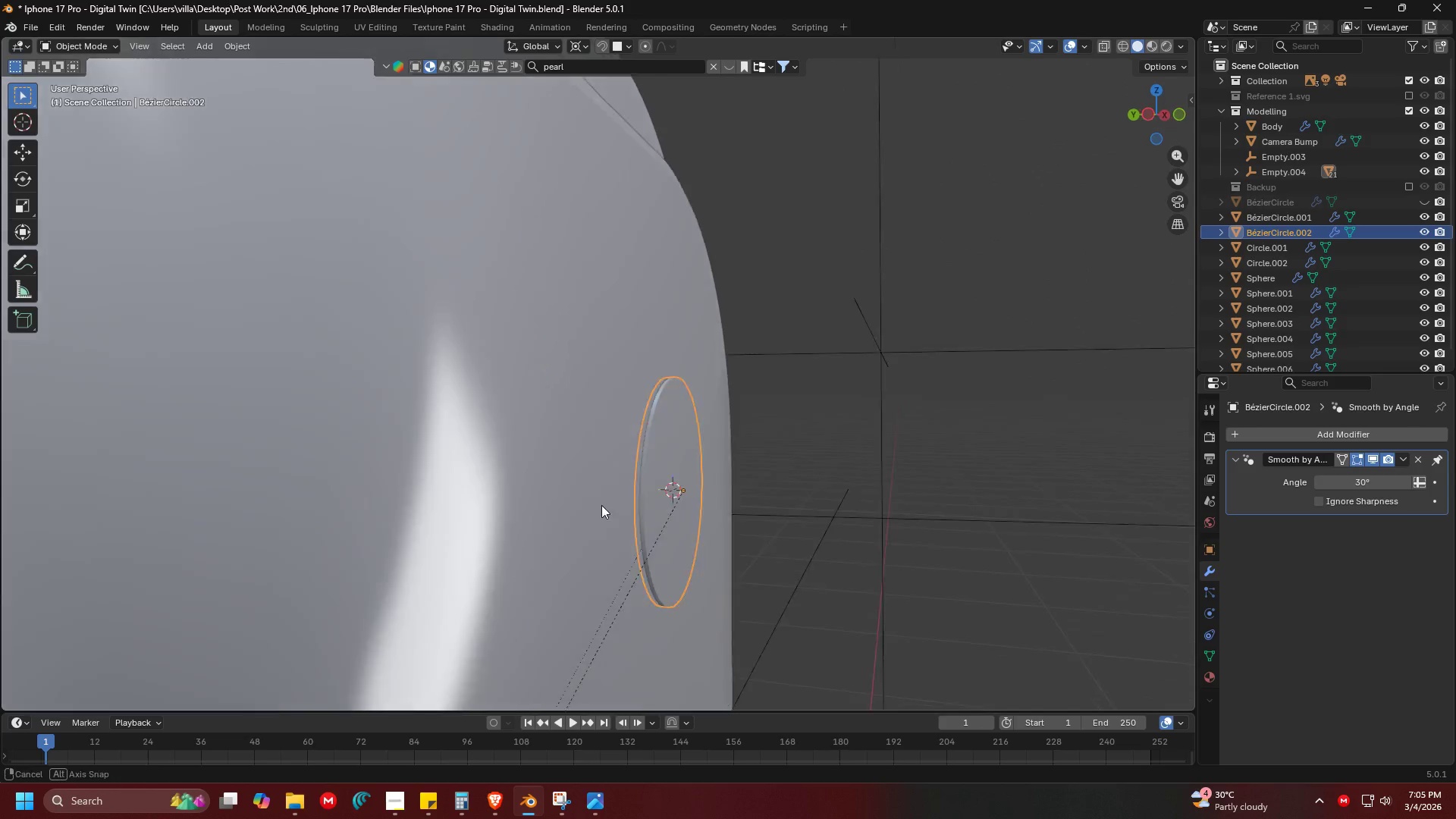 
scroll: coordinate [665, 326], scroll_direction: up, amount: 3.0
 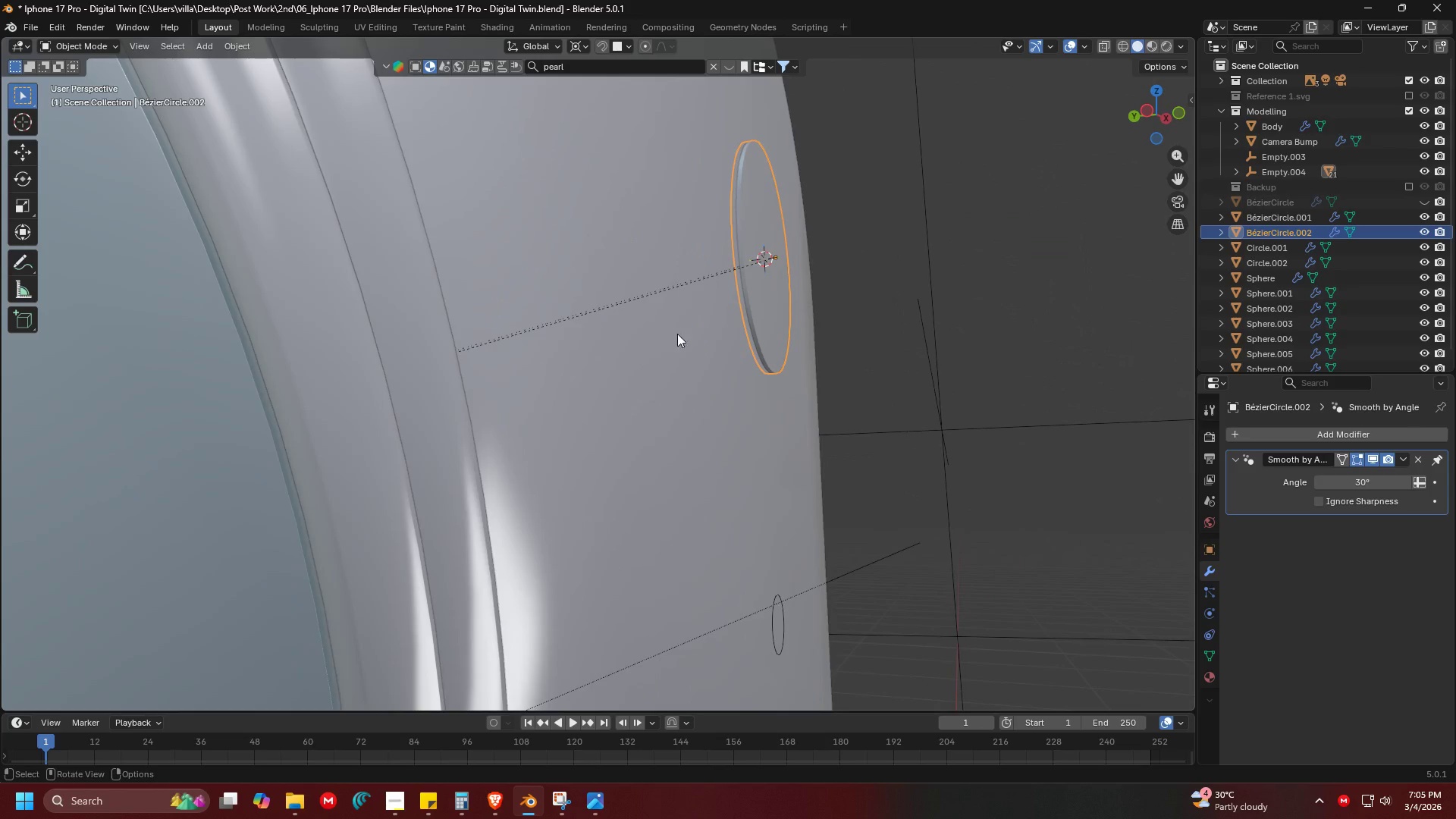 
hold_key(key=ShiftLeft, duration=0.42)
scroll: coordinate [684, 538], scroll_direction: up, amount: 2.0
 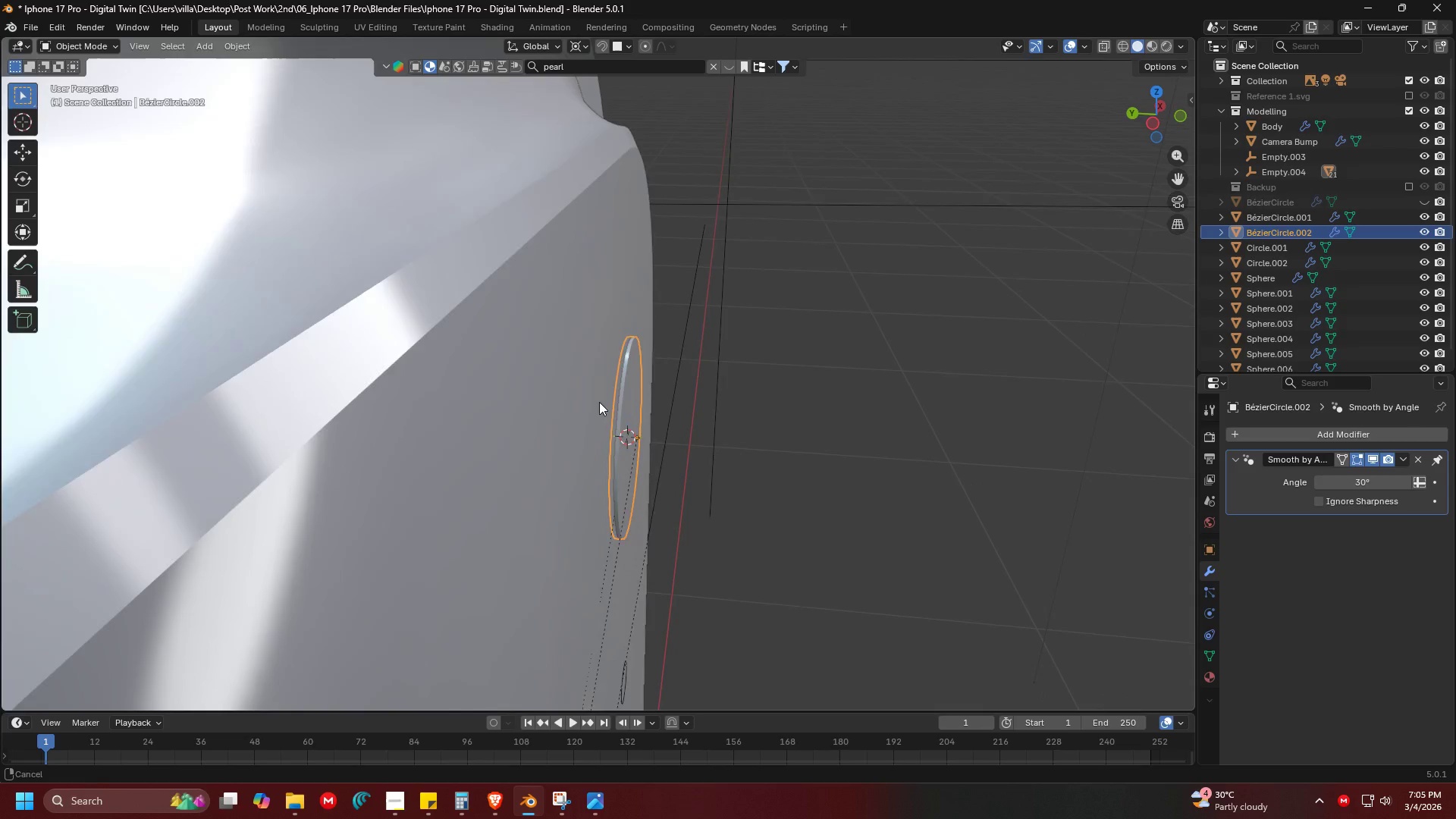 
hold_key(key=ShiftLeft, duration=0.38)
 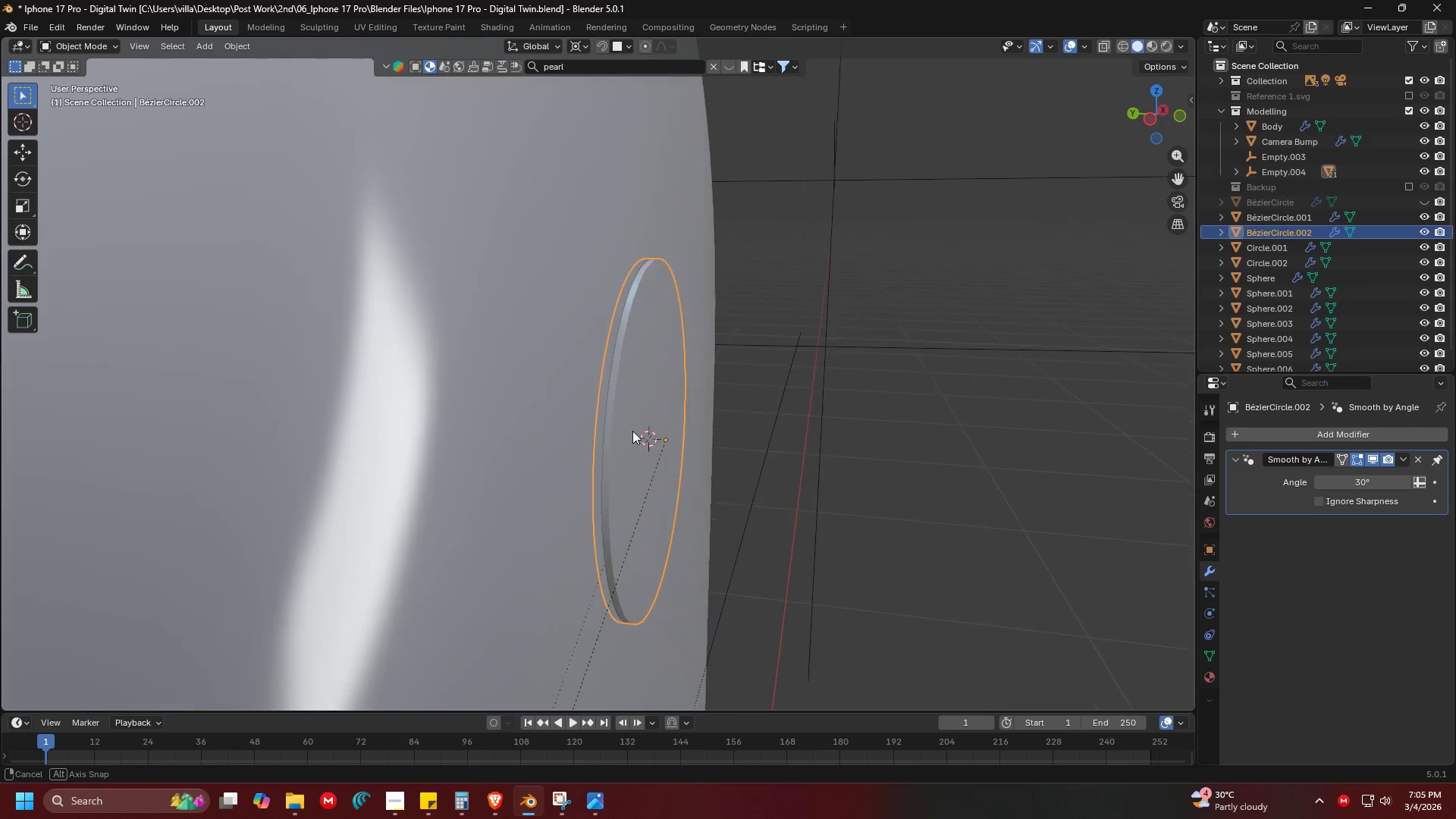 
scroll: coordinate [583, 361], scroll_direction: up, amount: 2.0
 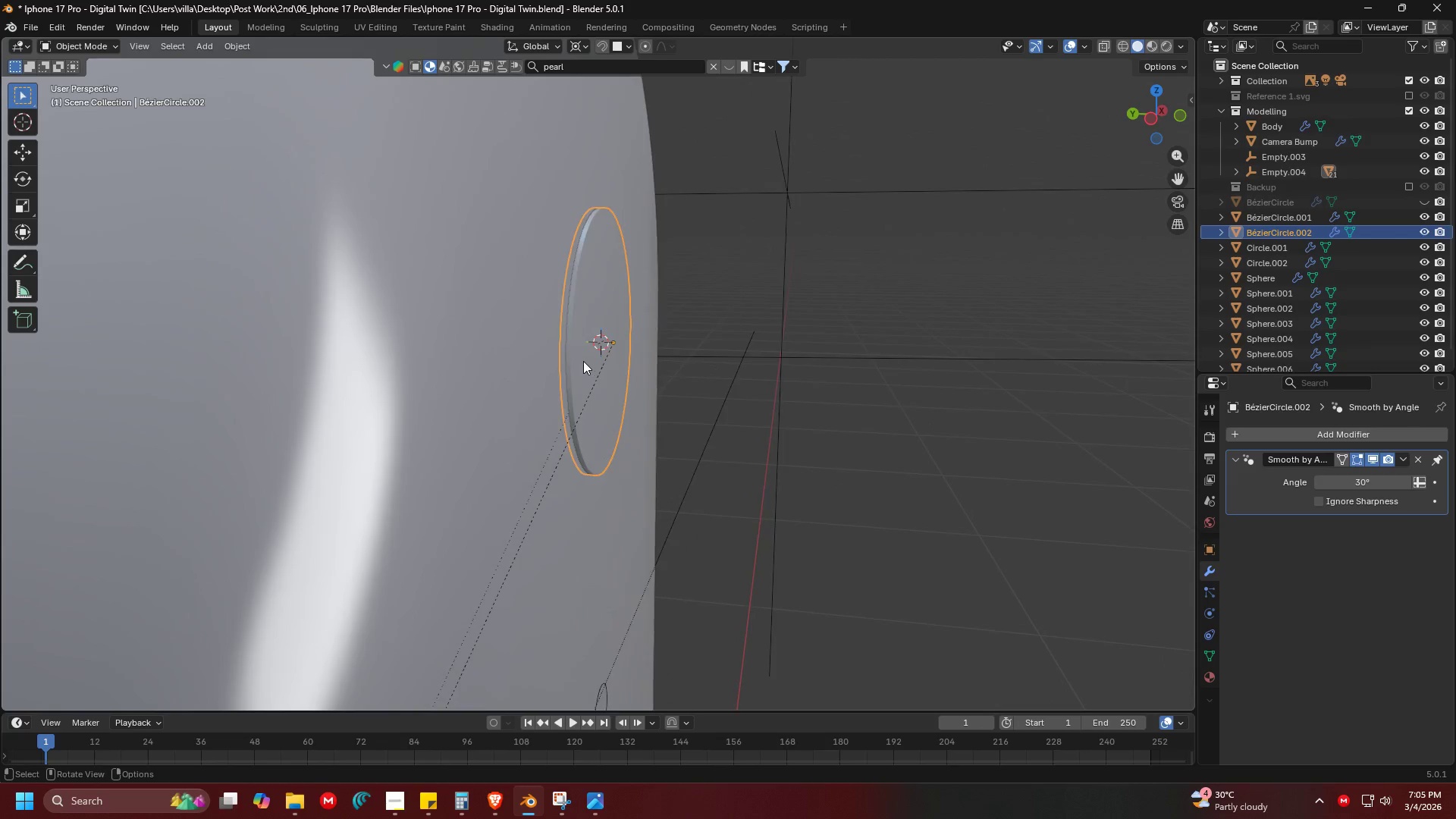 
hold_key(key=ShiftLeft, duration=0.31)
scroll: coordinate [679, 432], scroll_direction: up, amount: 2.0
 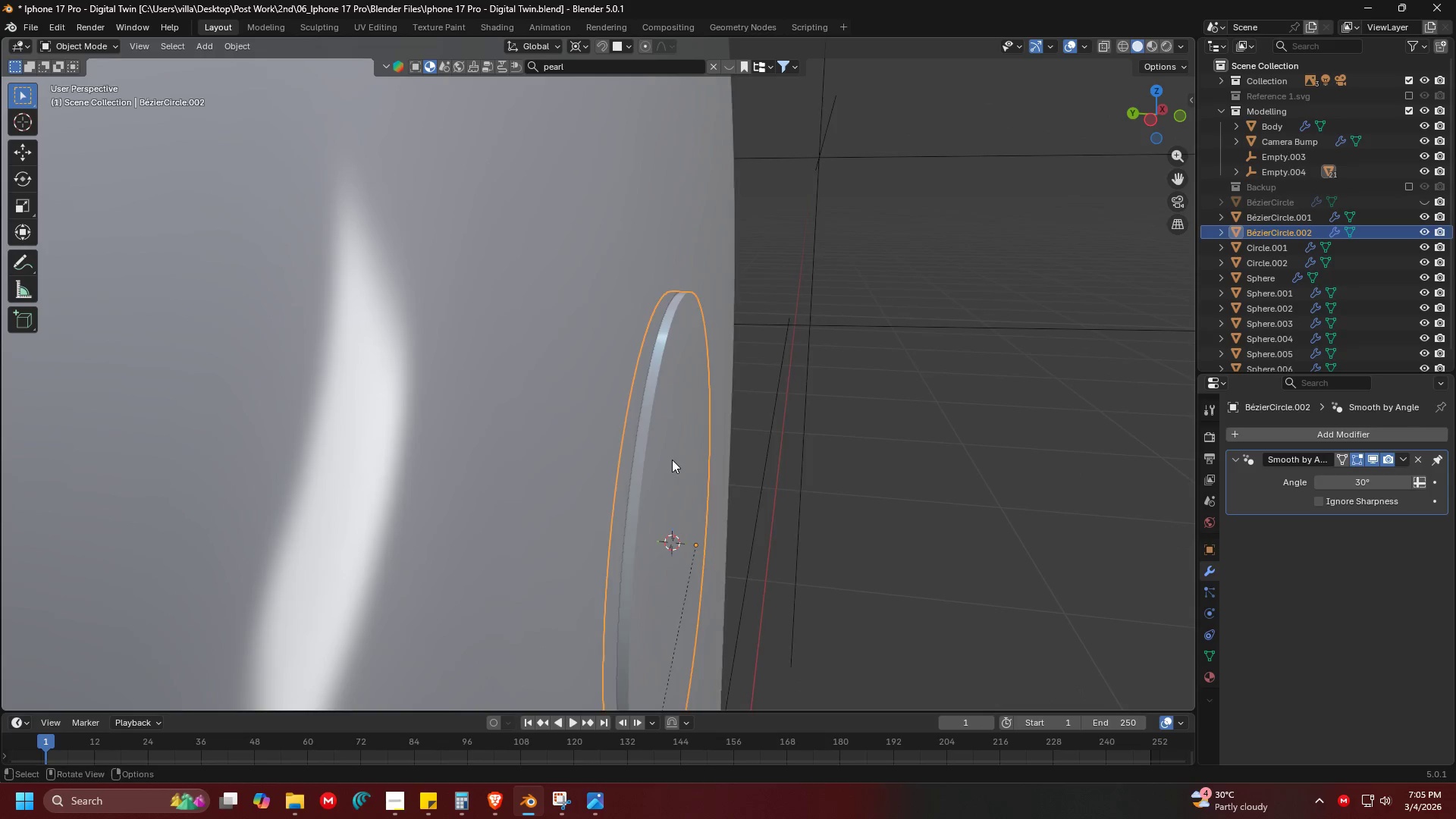 
key(Shift+ShiftLeft)
 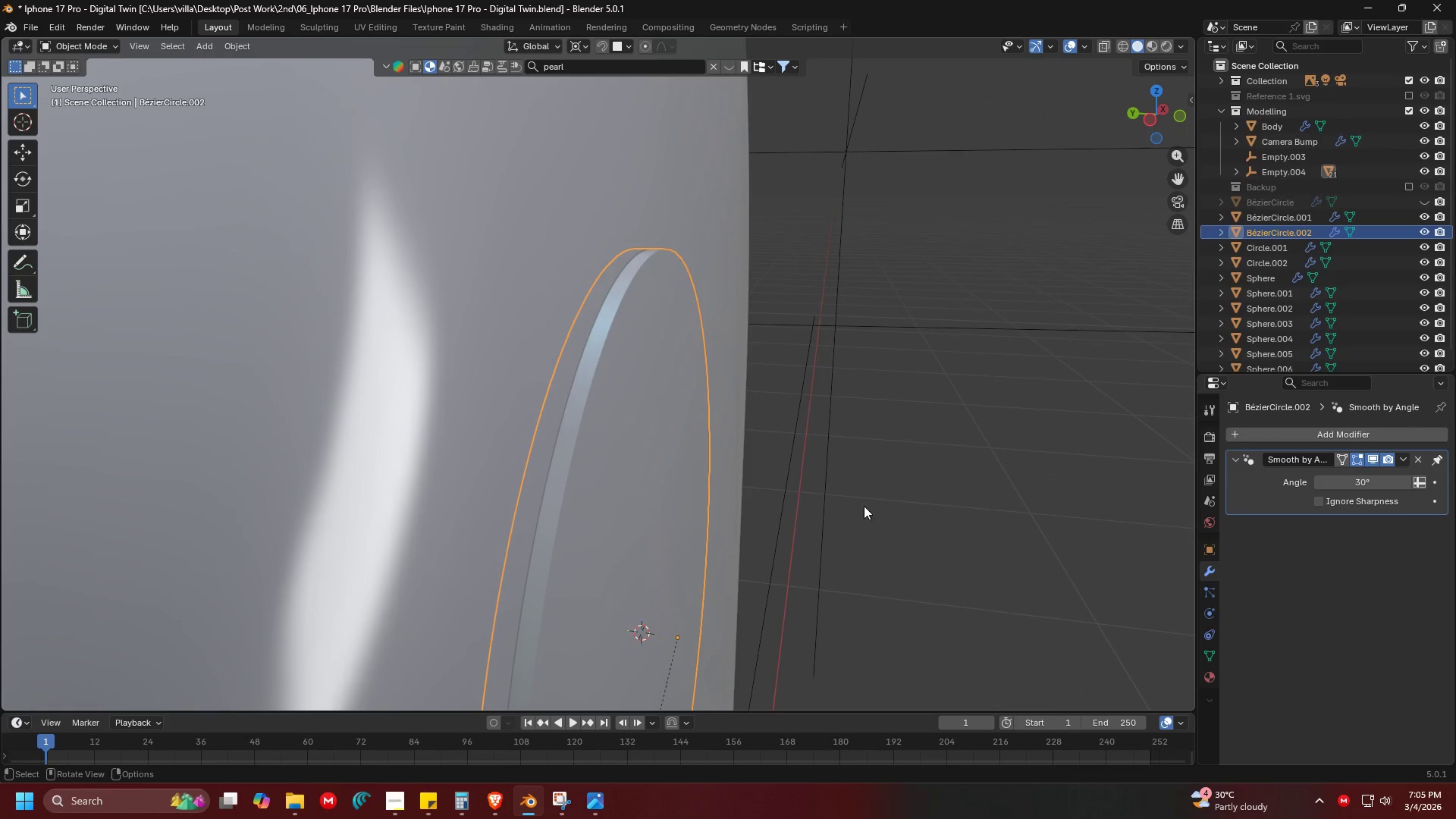 
scroll: coordinate [672, 460], scroll_direction: up, amount: 1.0
 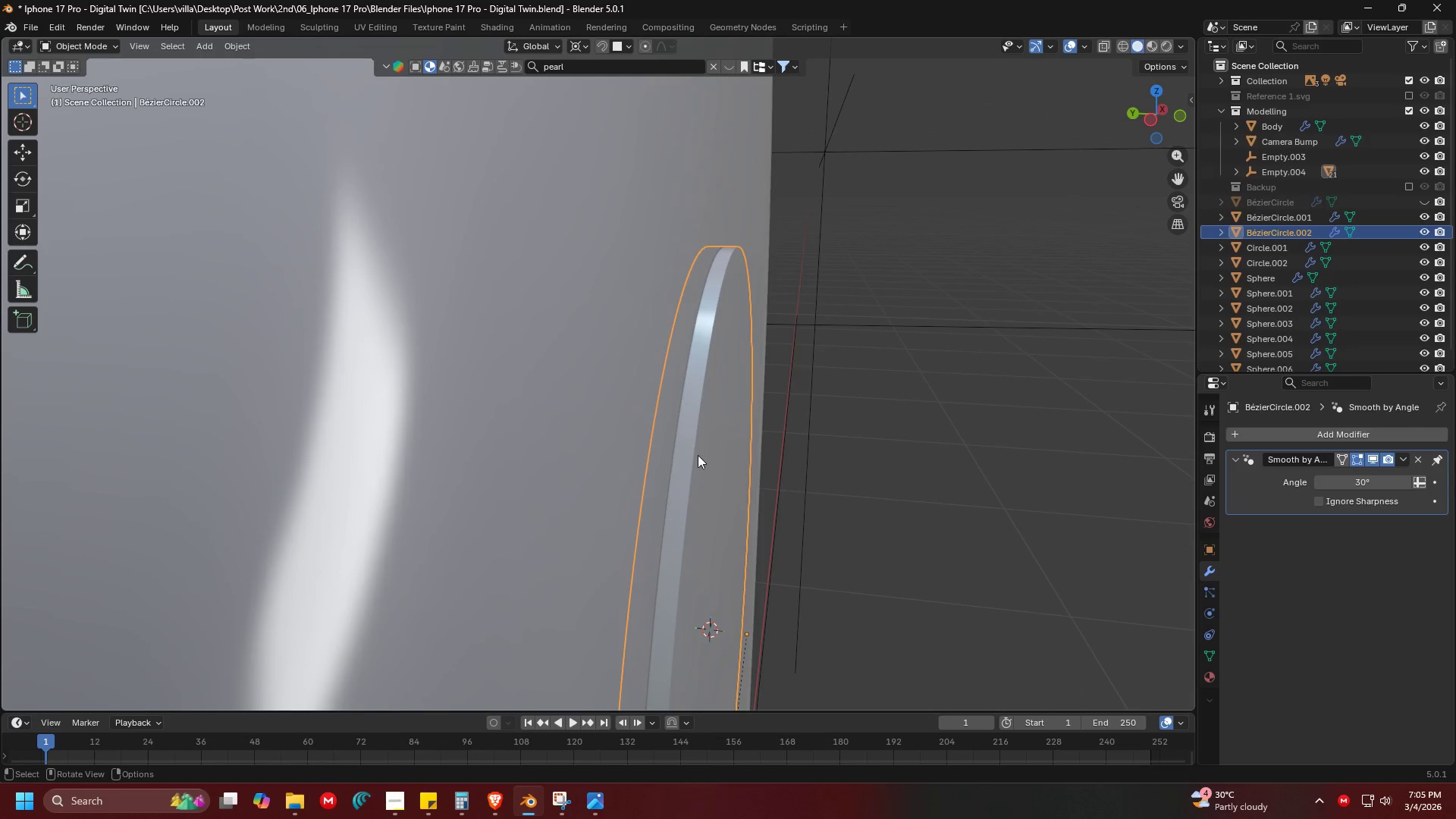 
hold_key(key=ShiftLeft, duration=0.34)
 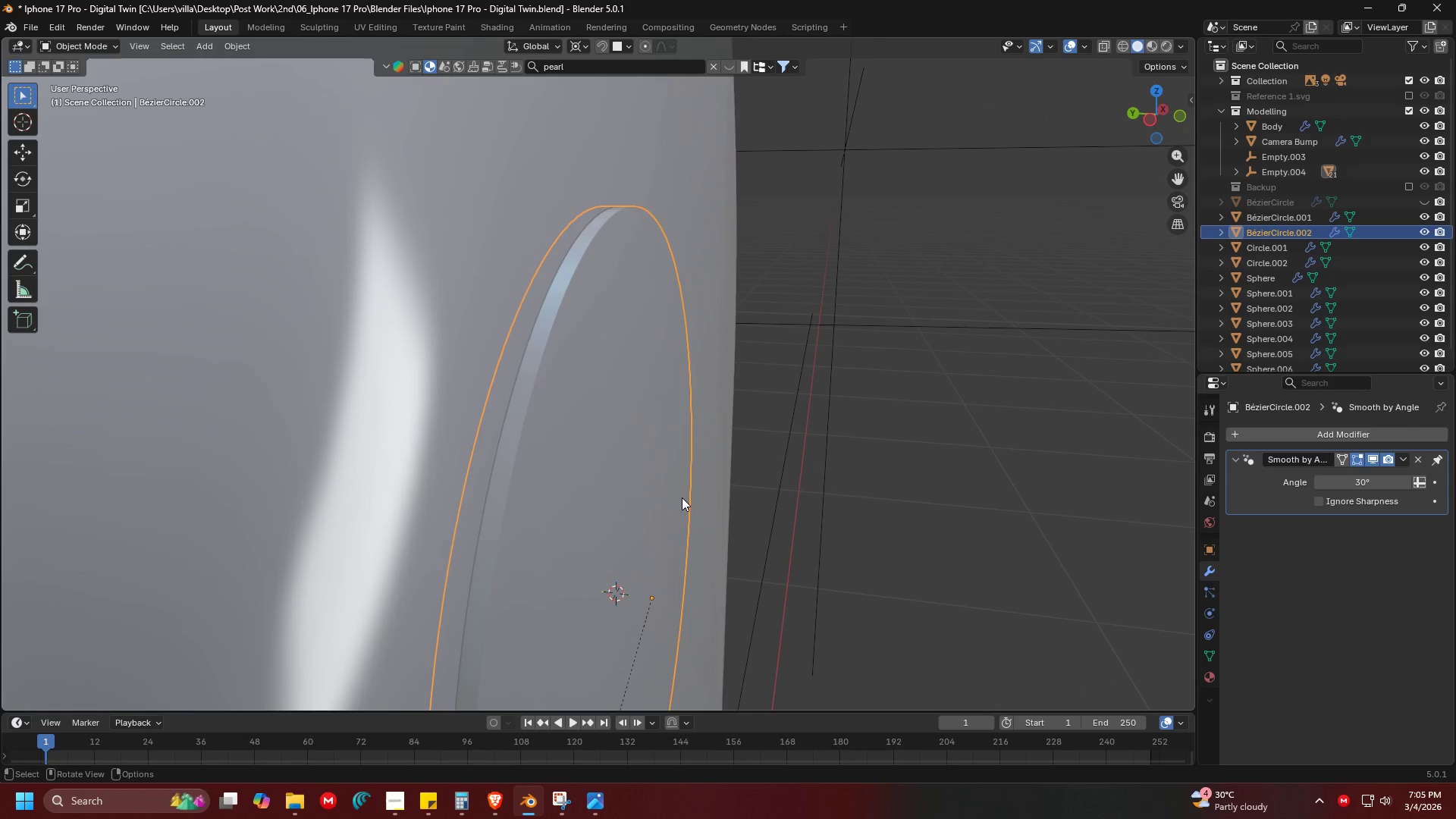 
key(Delete)
 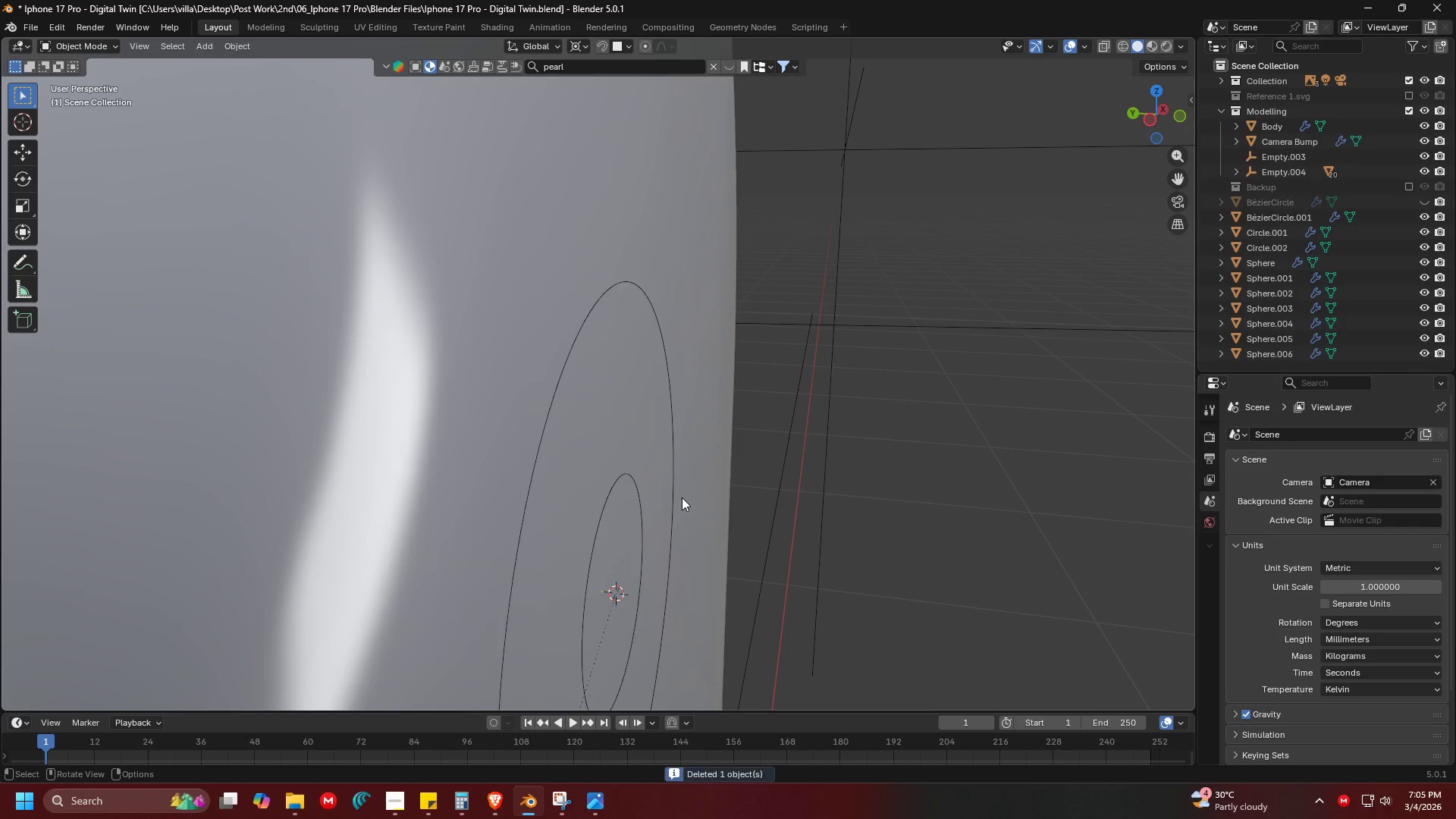 
key(Backspace)
 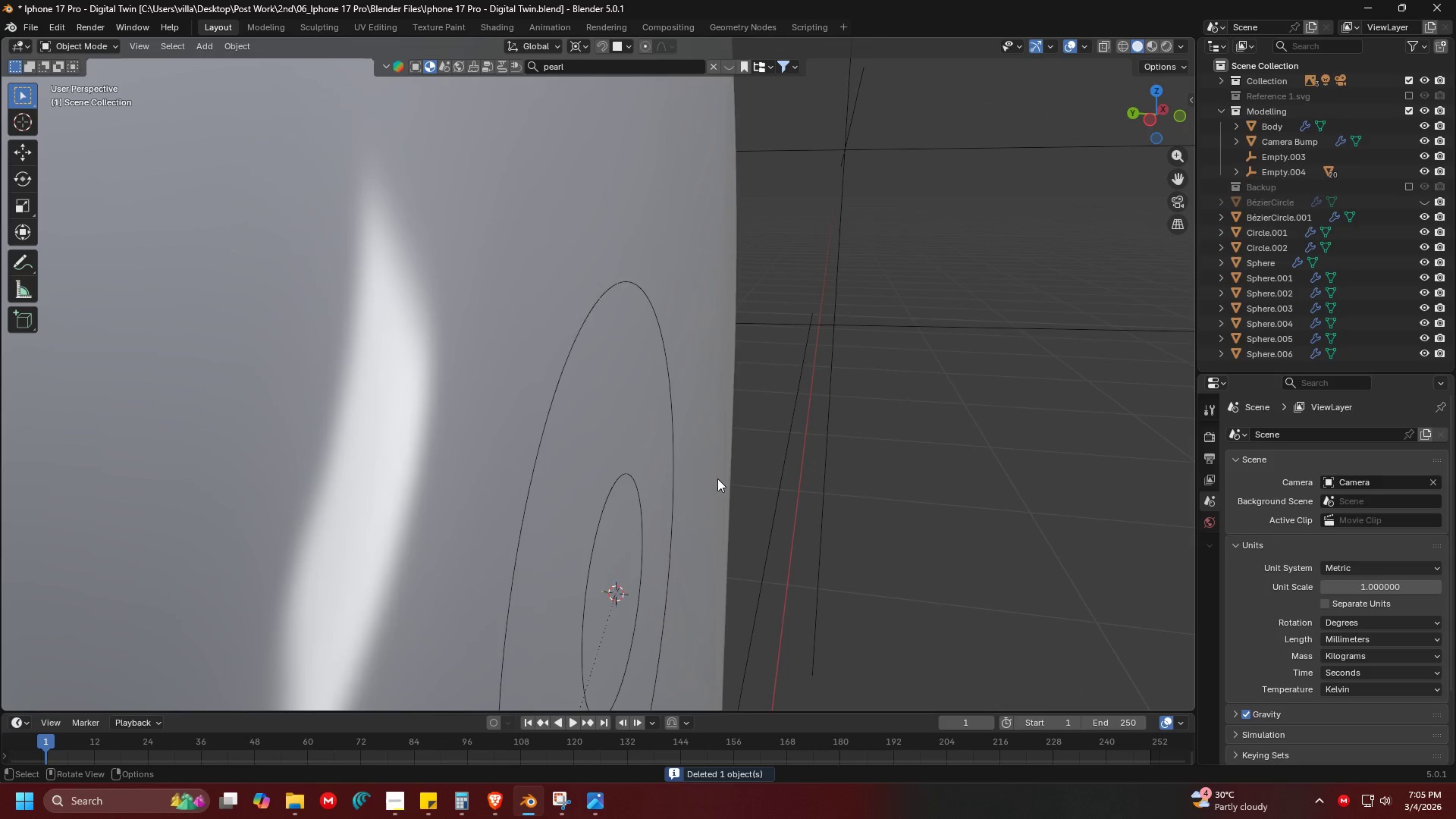 
key(Alt+H)
 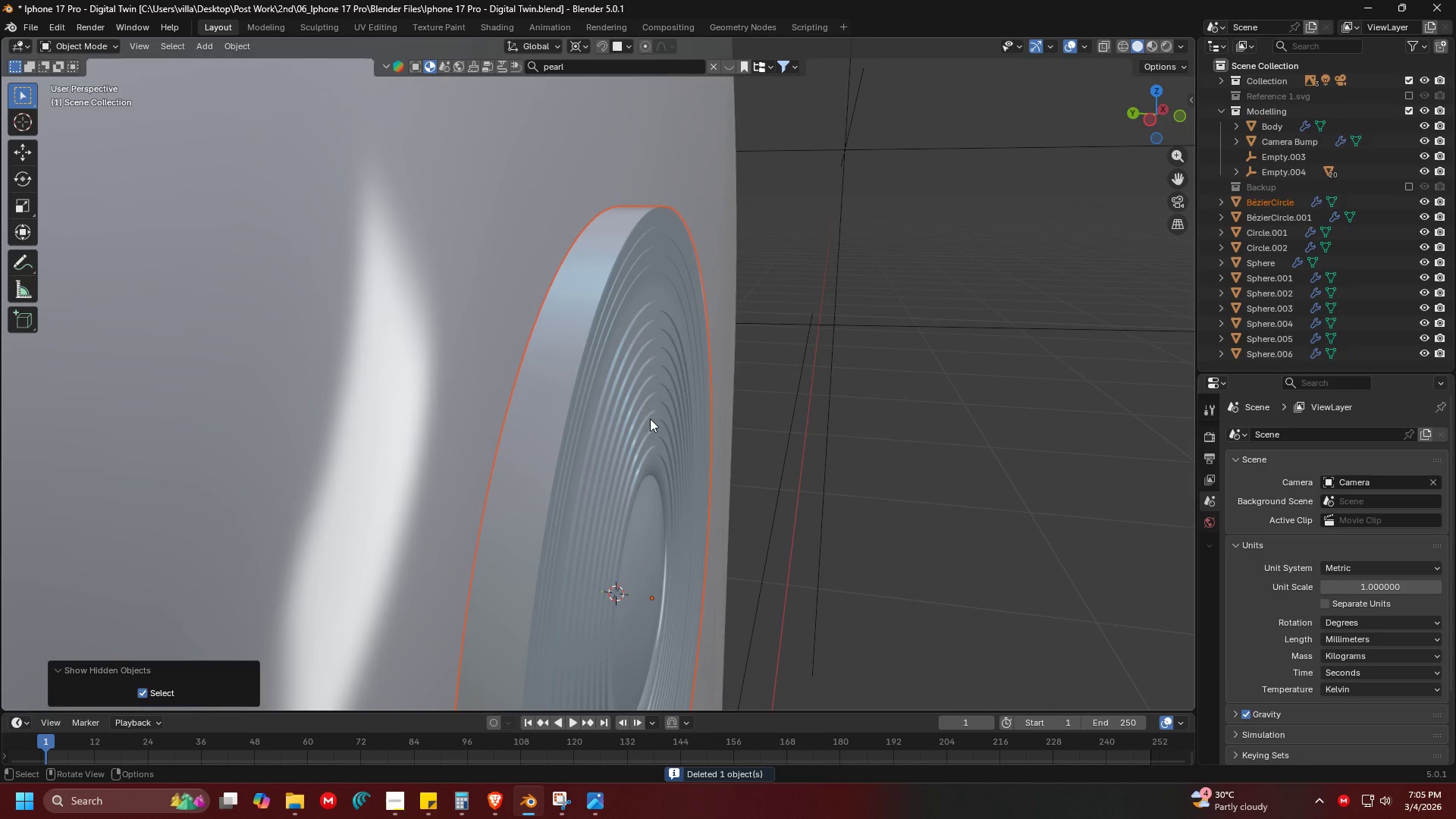 
left_click([644, 410])
 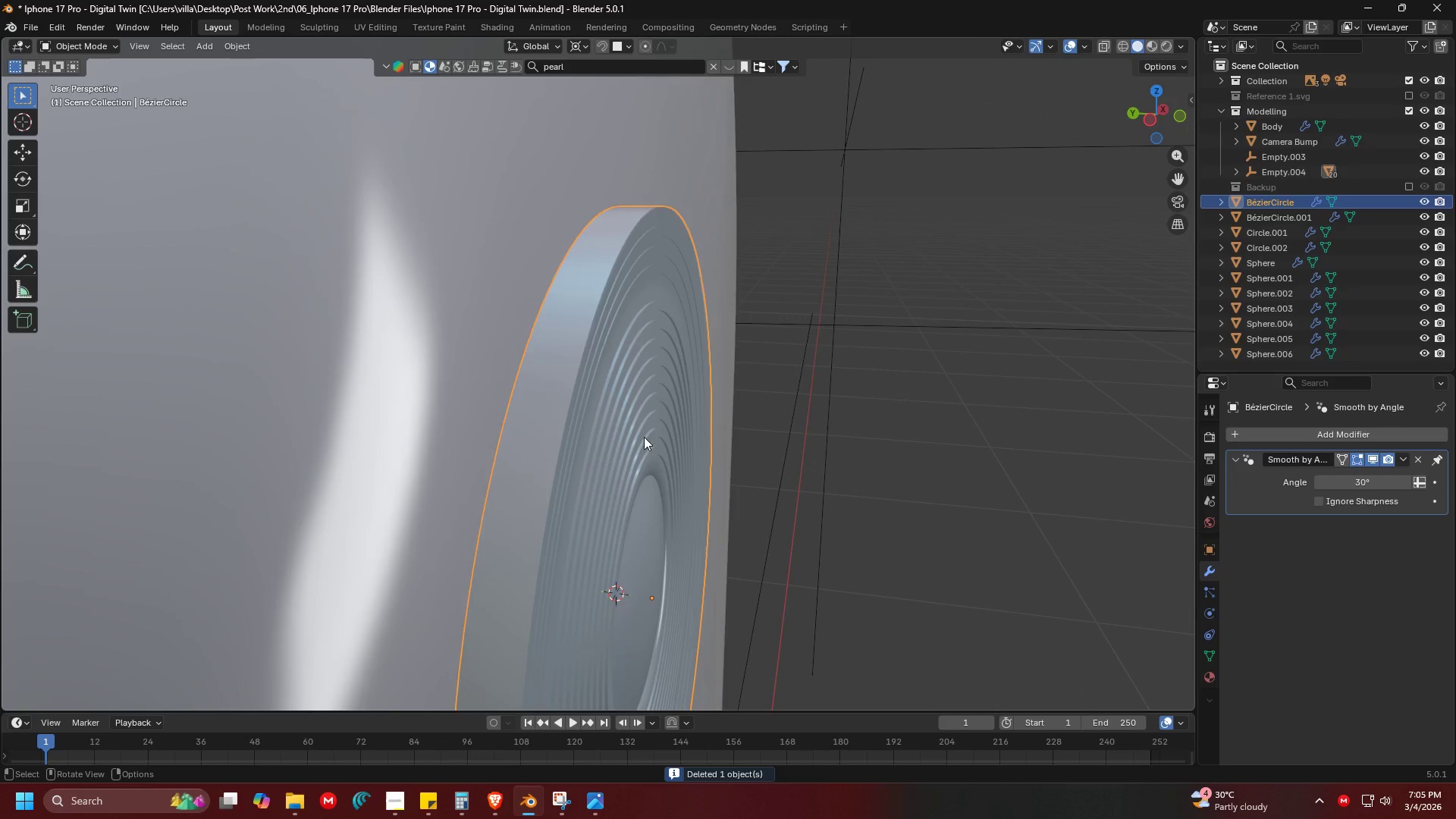 
key(Tab)
 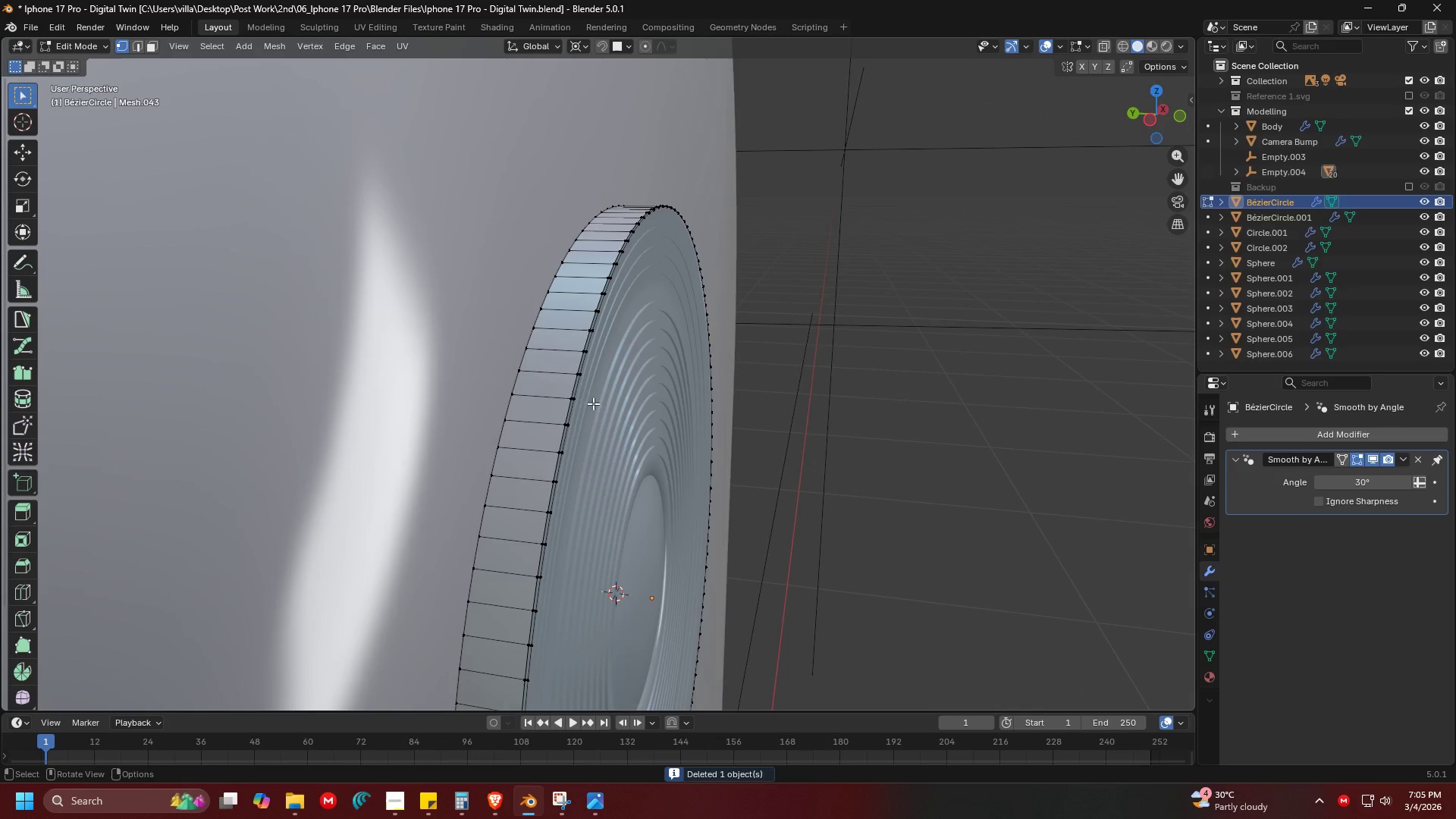 
key(Shift+ShiftLeft)
 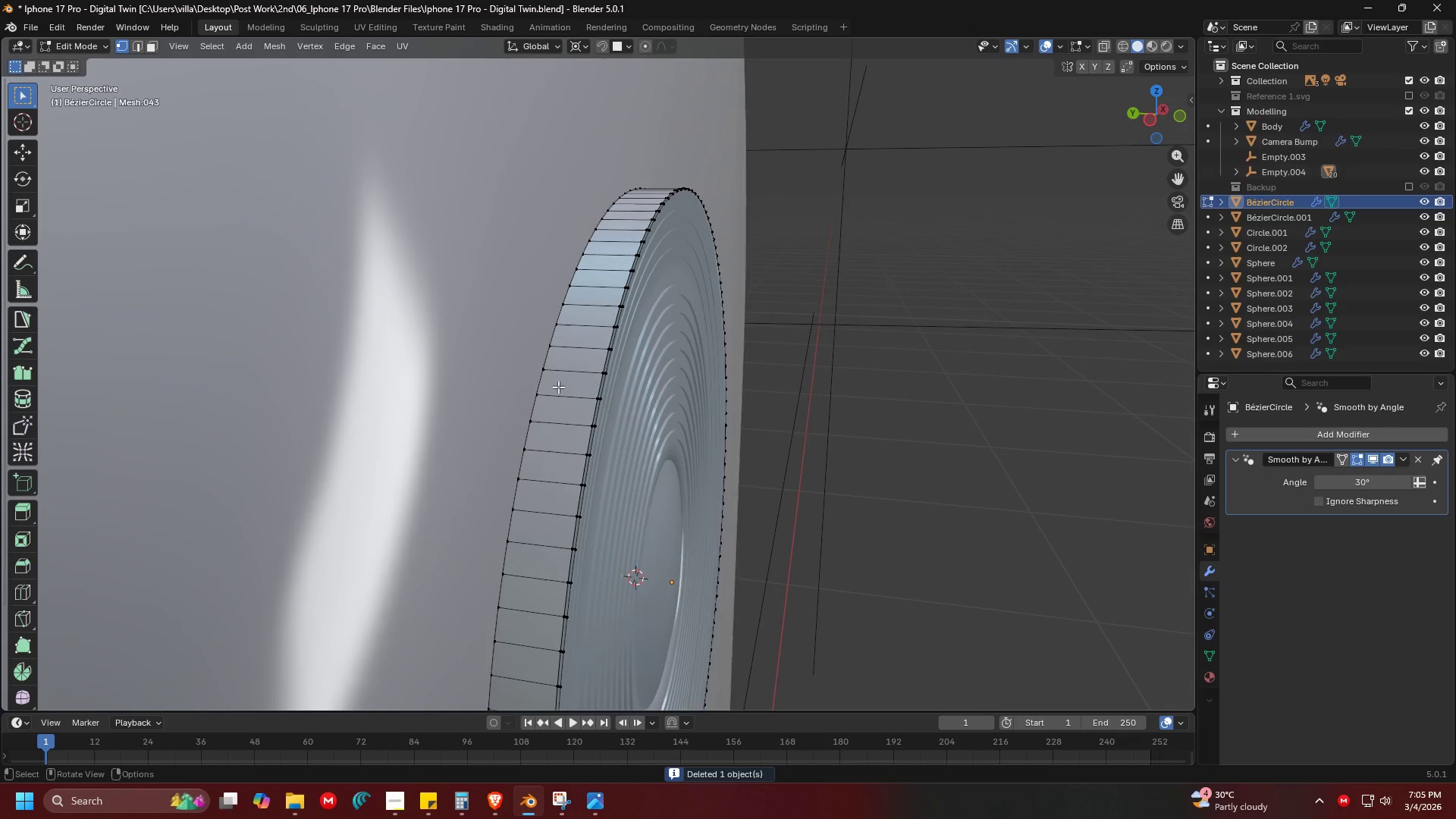 
hold_key(key=AltLeft, duration=0.59)
left_click([551, 362])
 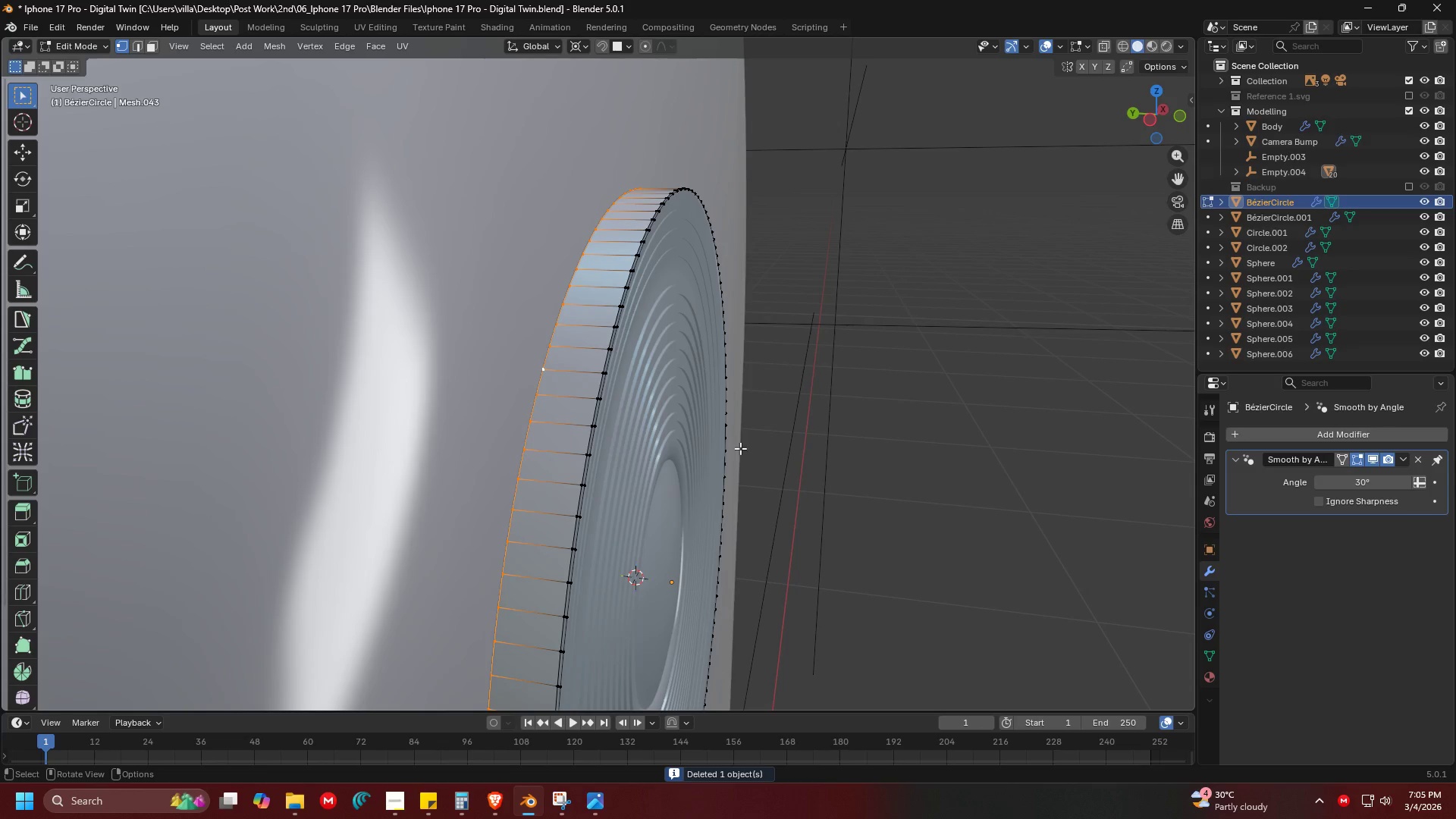 
key(Shift+D)
 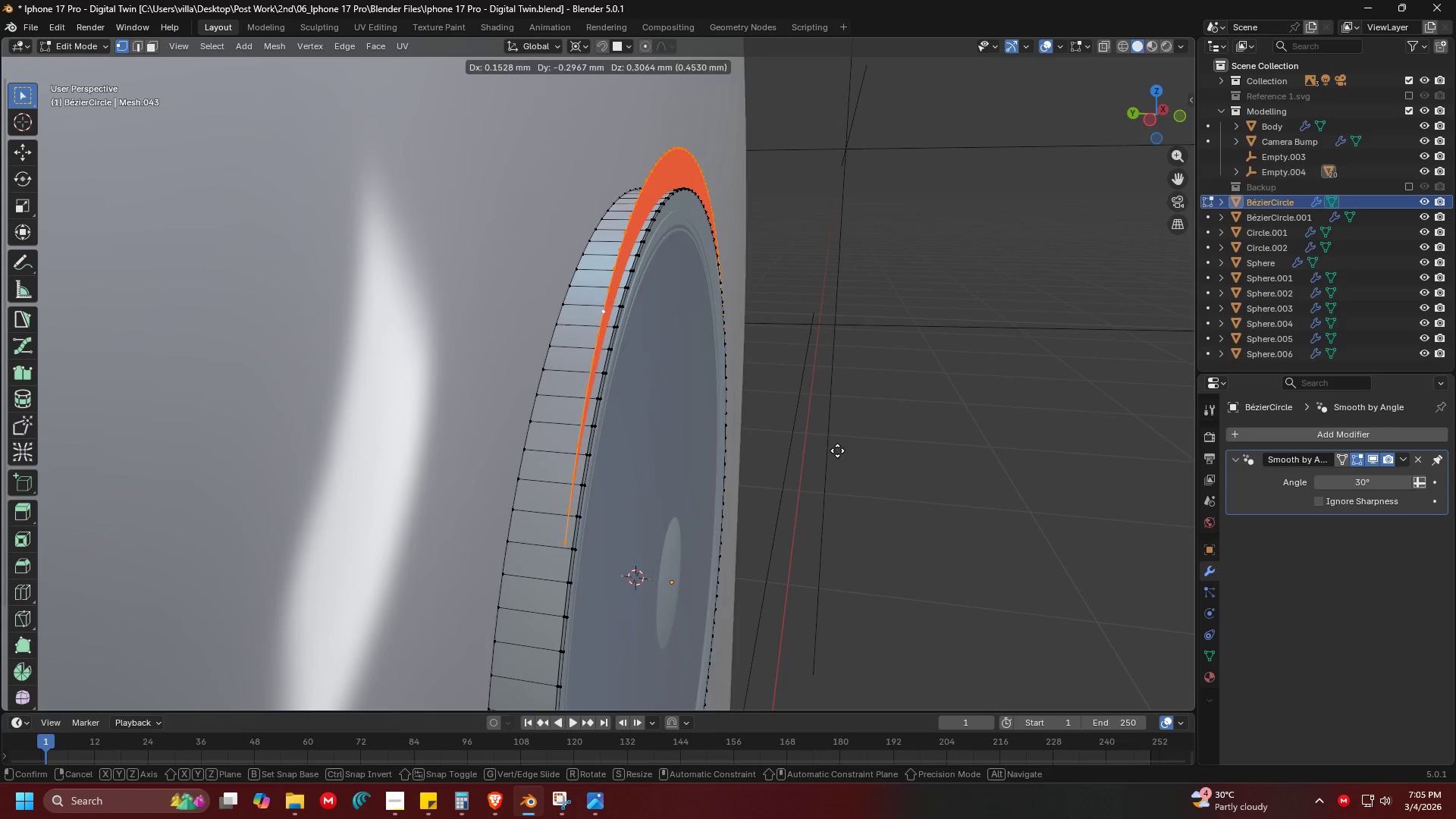 
right_click([837, 450])
 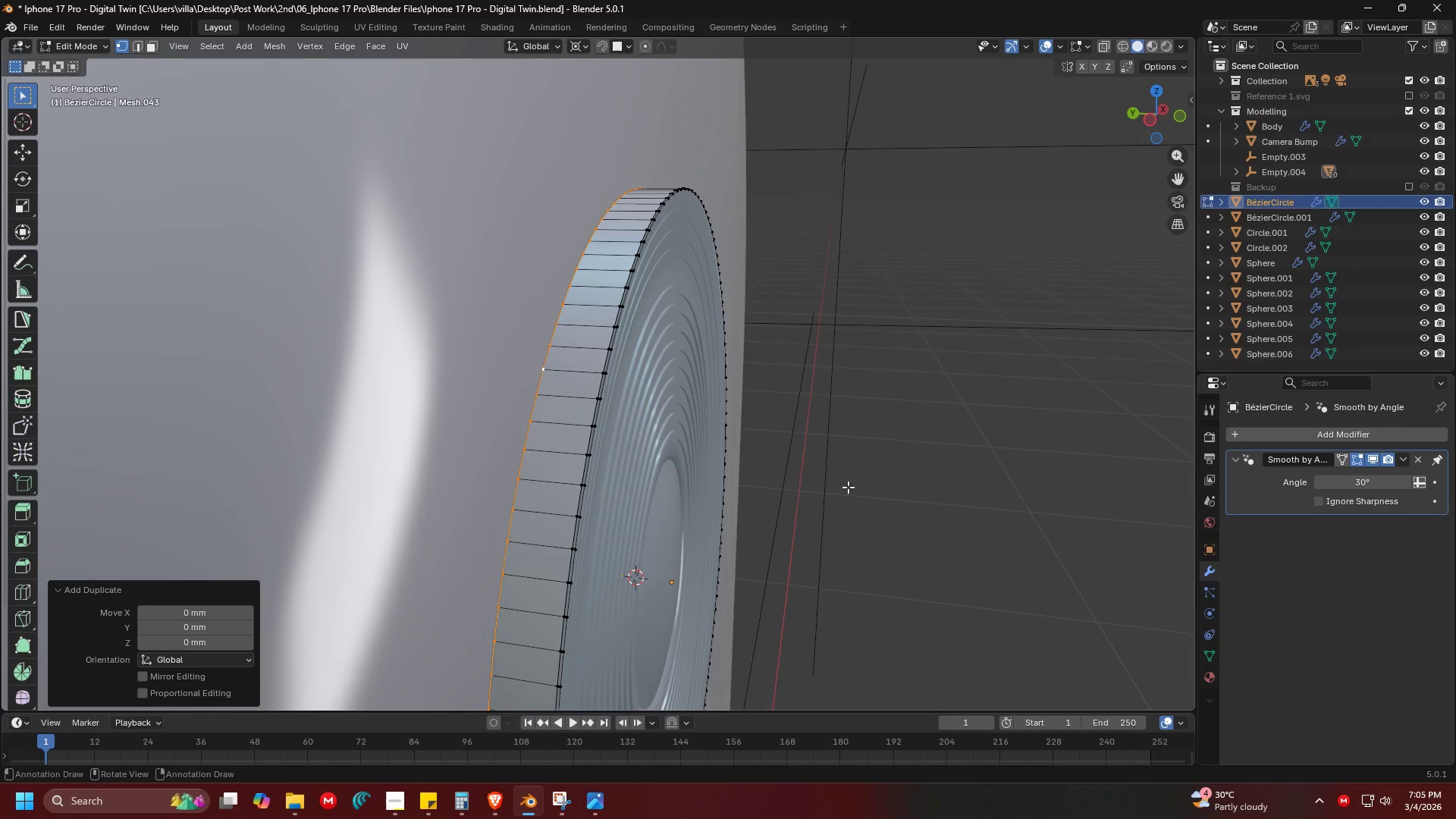 
key(E)
 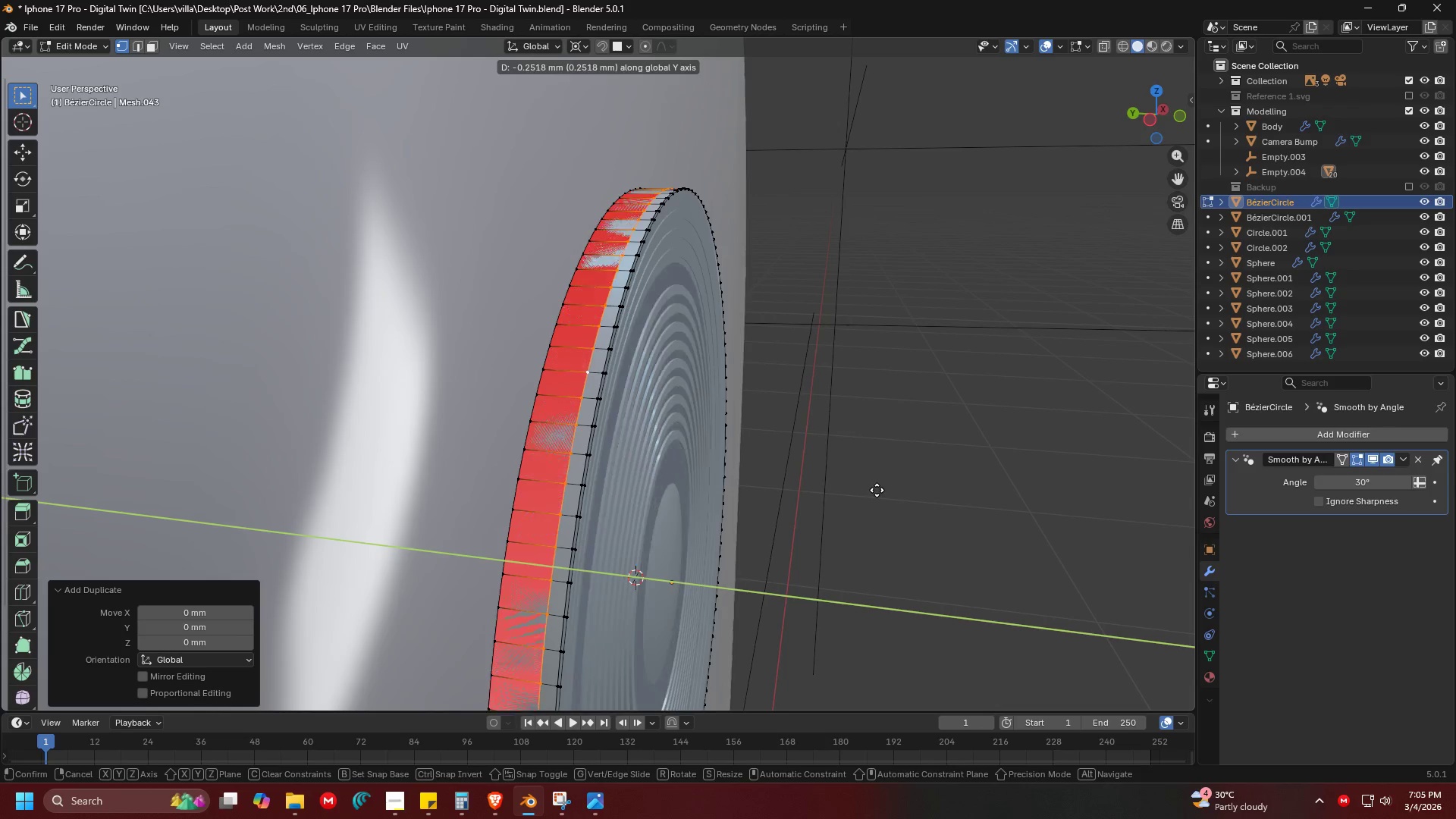 
left_click([877, 490])
 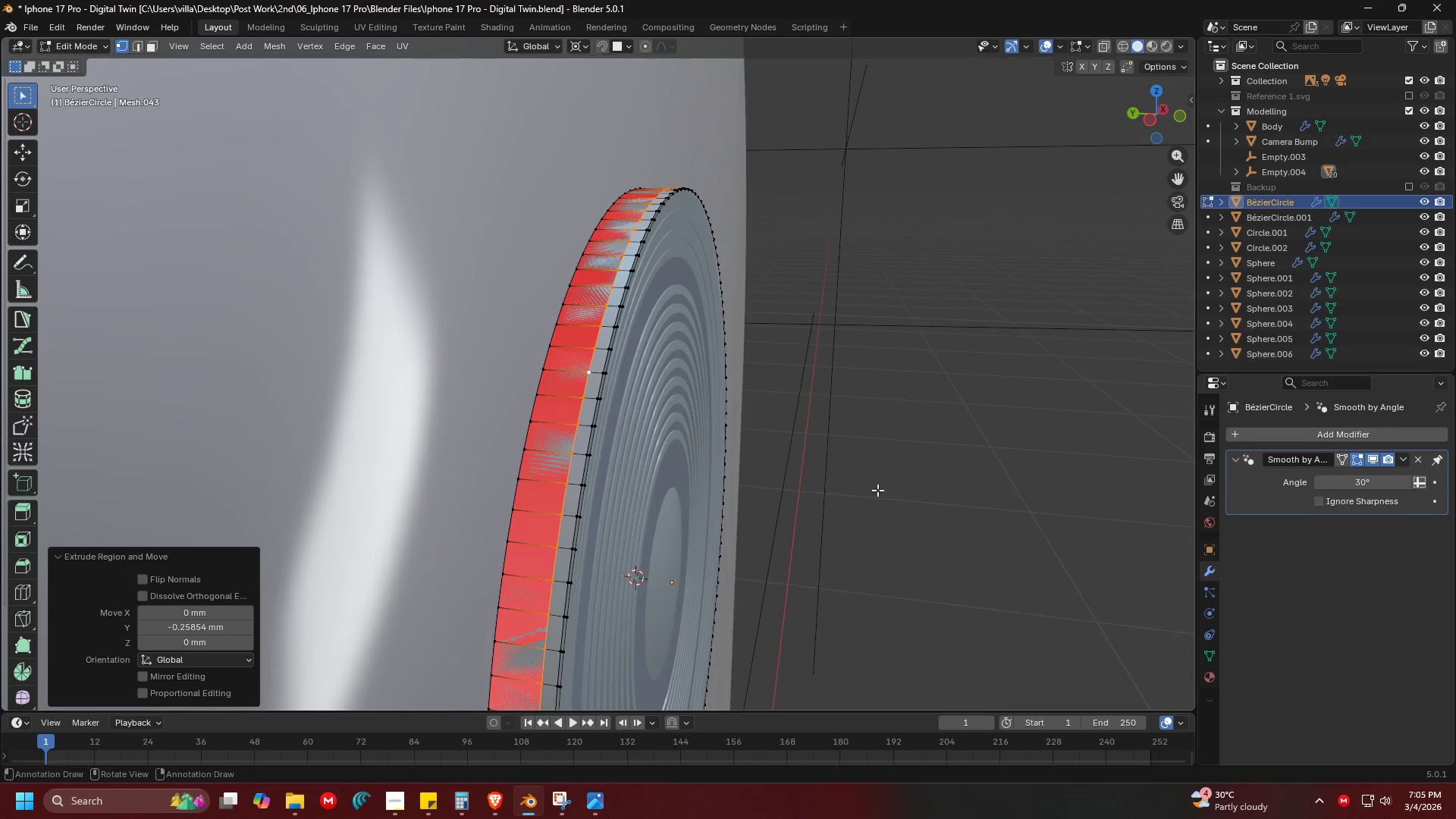 
key(Alt+AltLeft)
 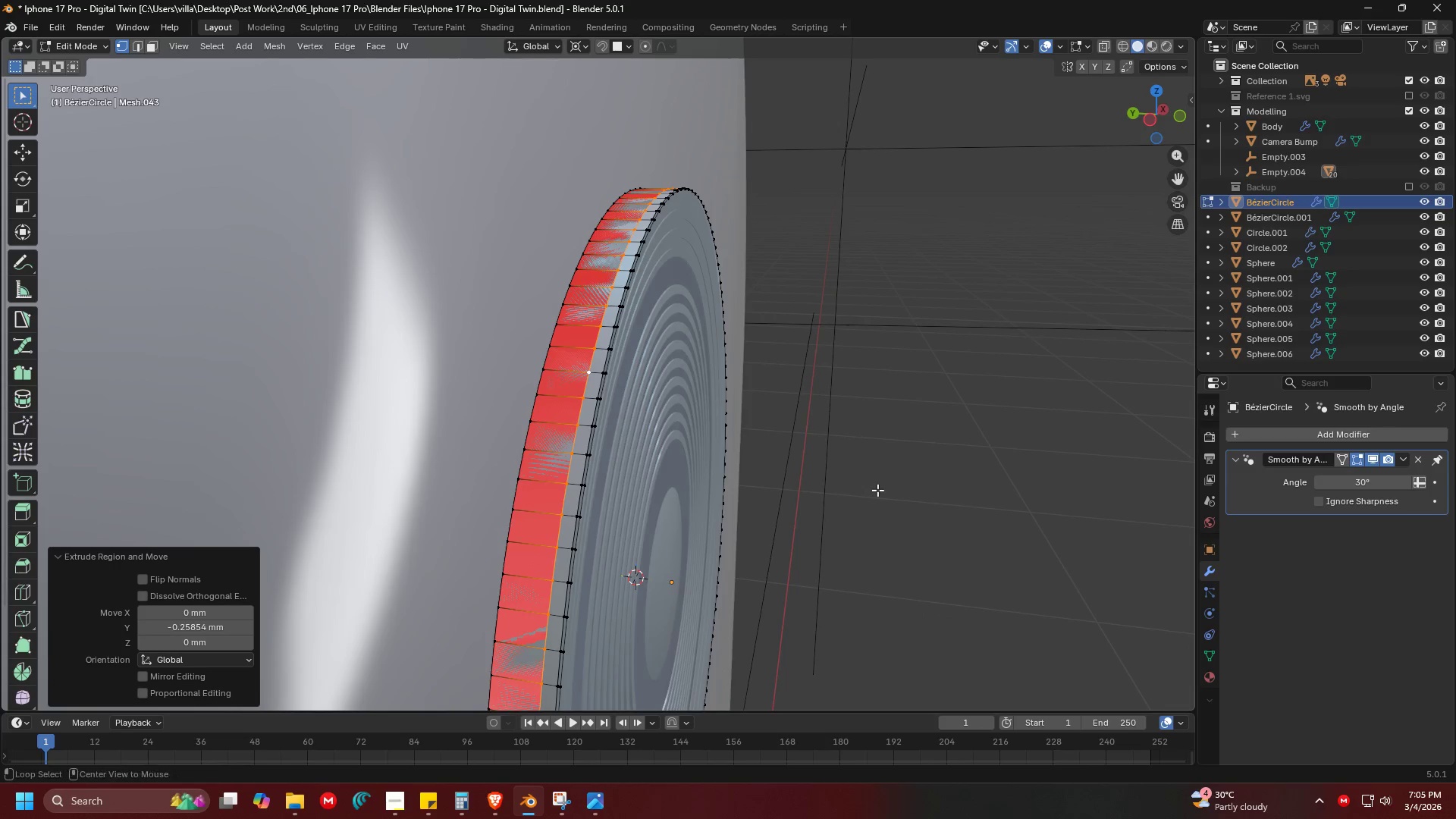 
key(Alt+Tab)
 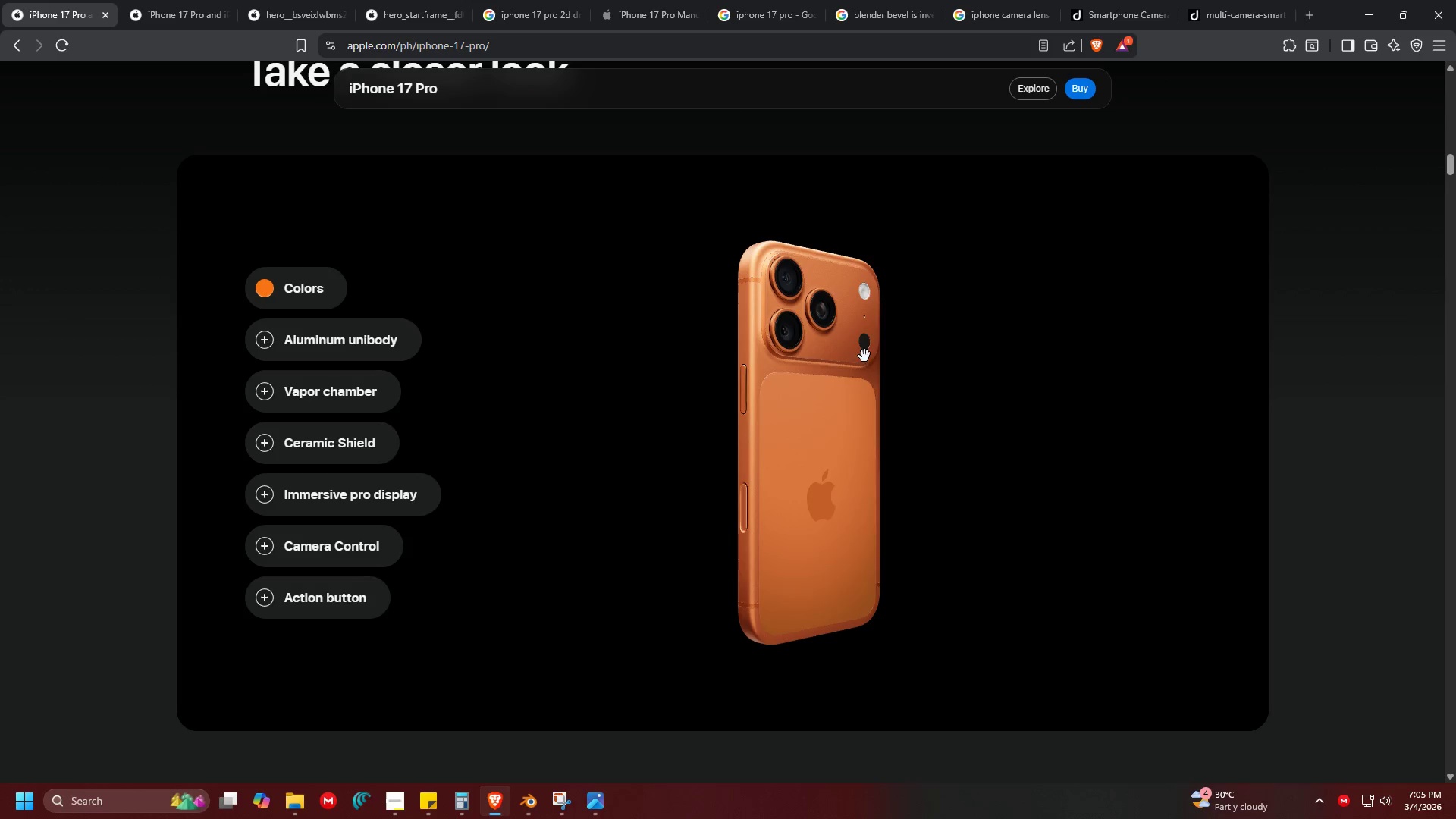 
left_click_drag(start_coordinate=[882, 313], to_coordinate=[772, 326])
 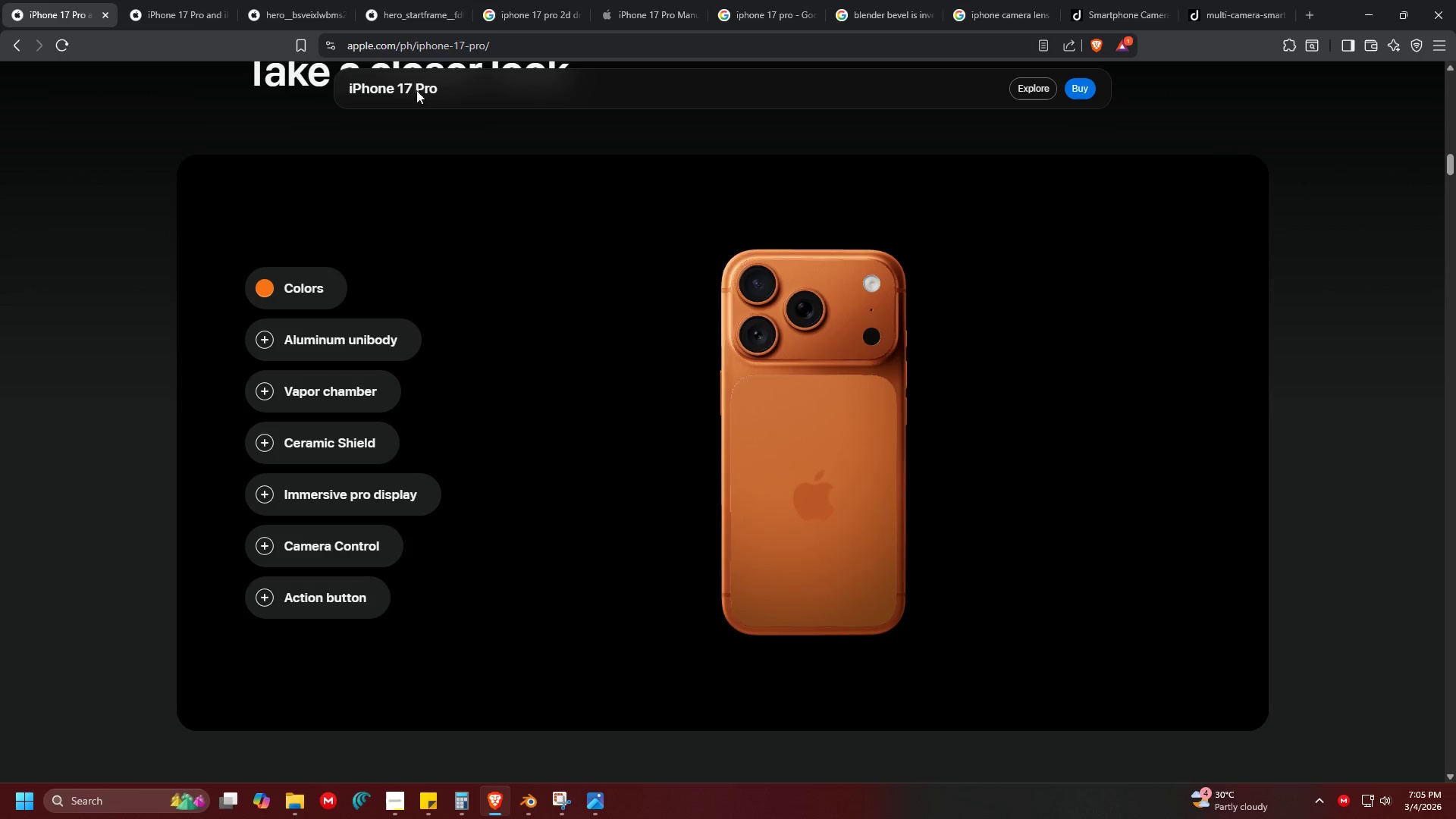 
left_click([189, 0])
 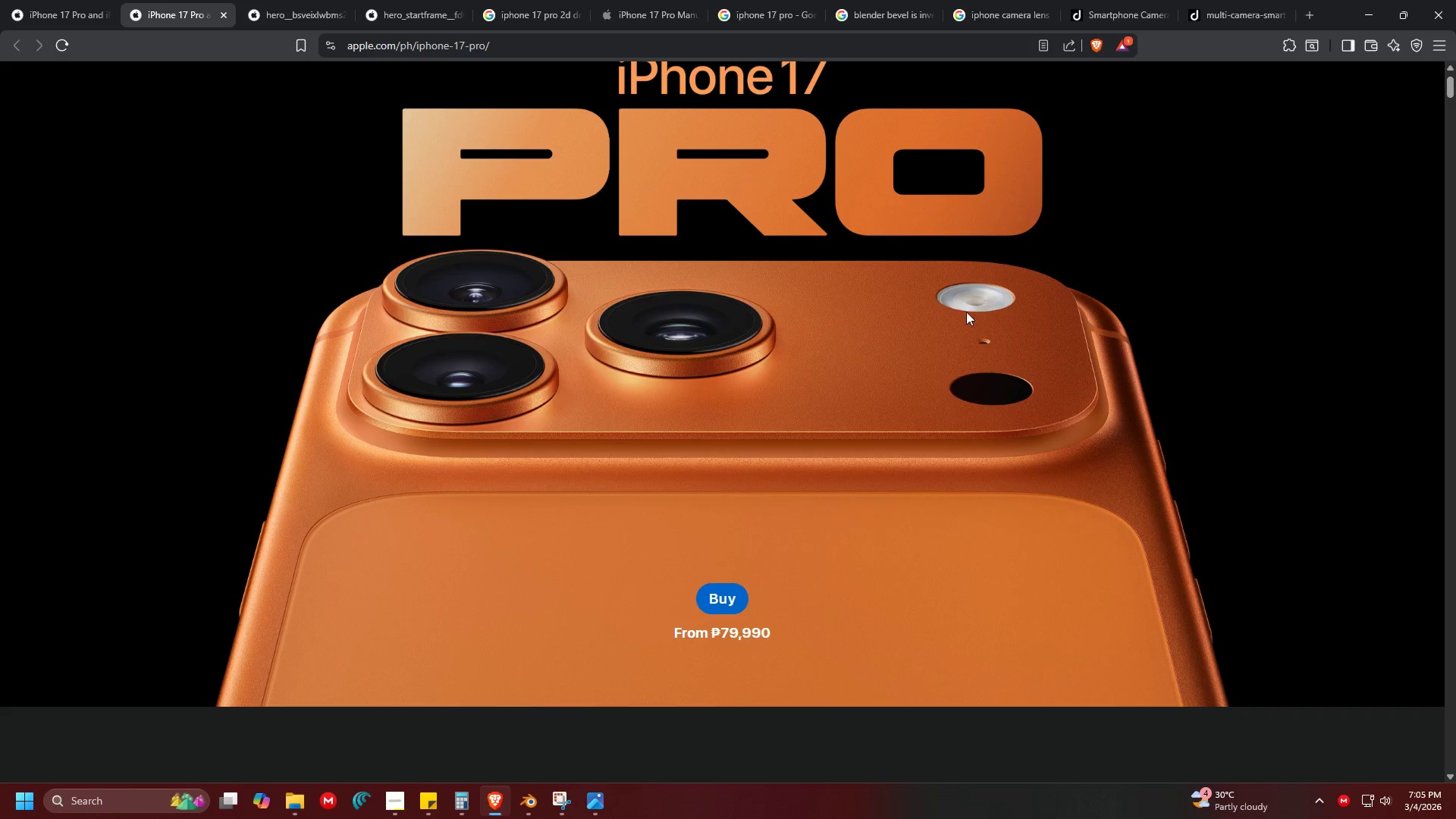 
key(Alt+AltLeft)
 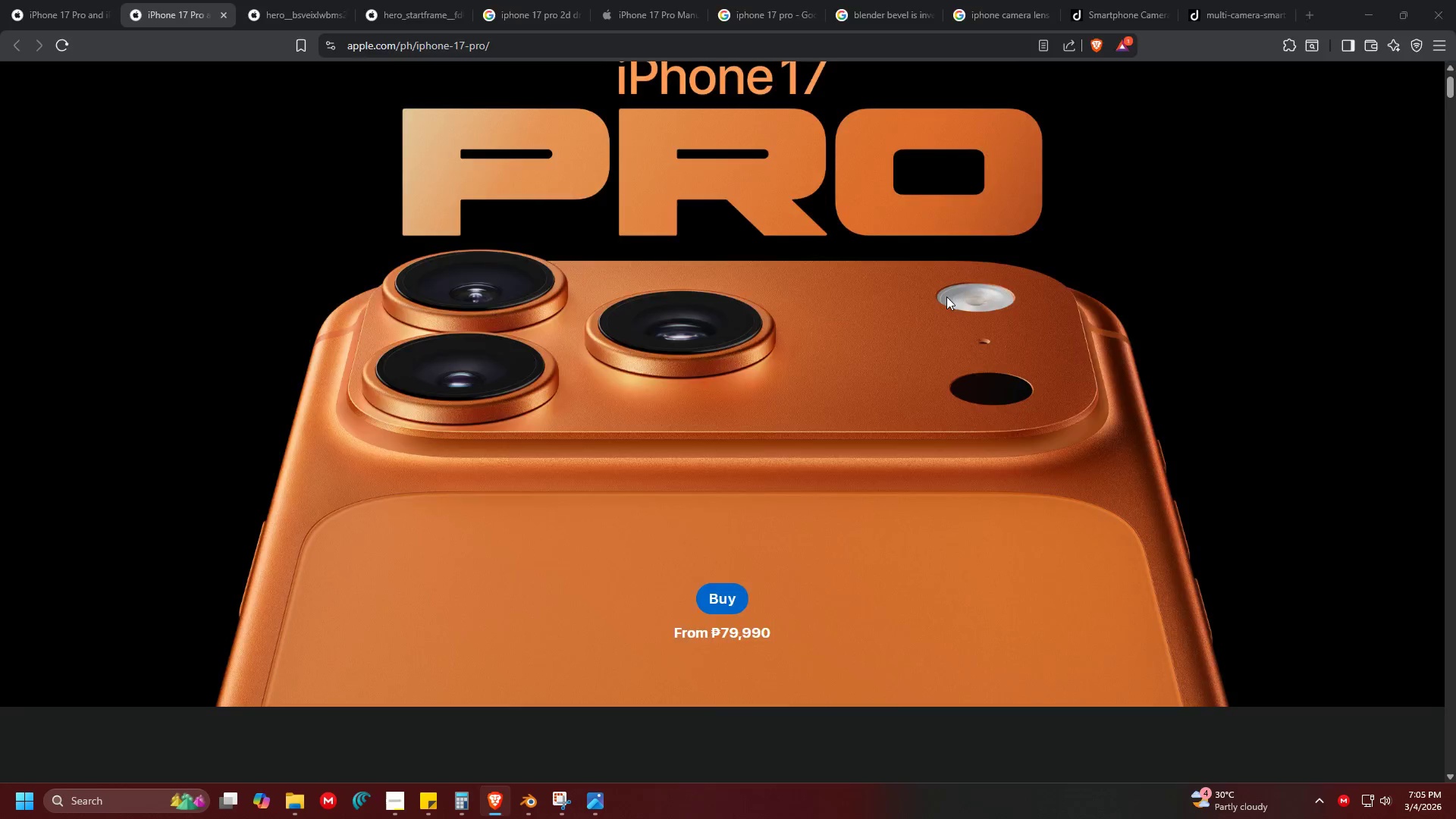 
key(Alt+Tab)
 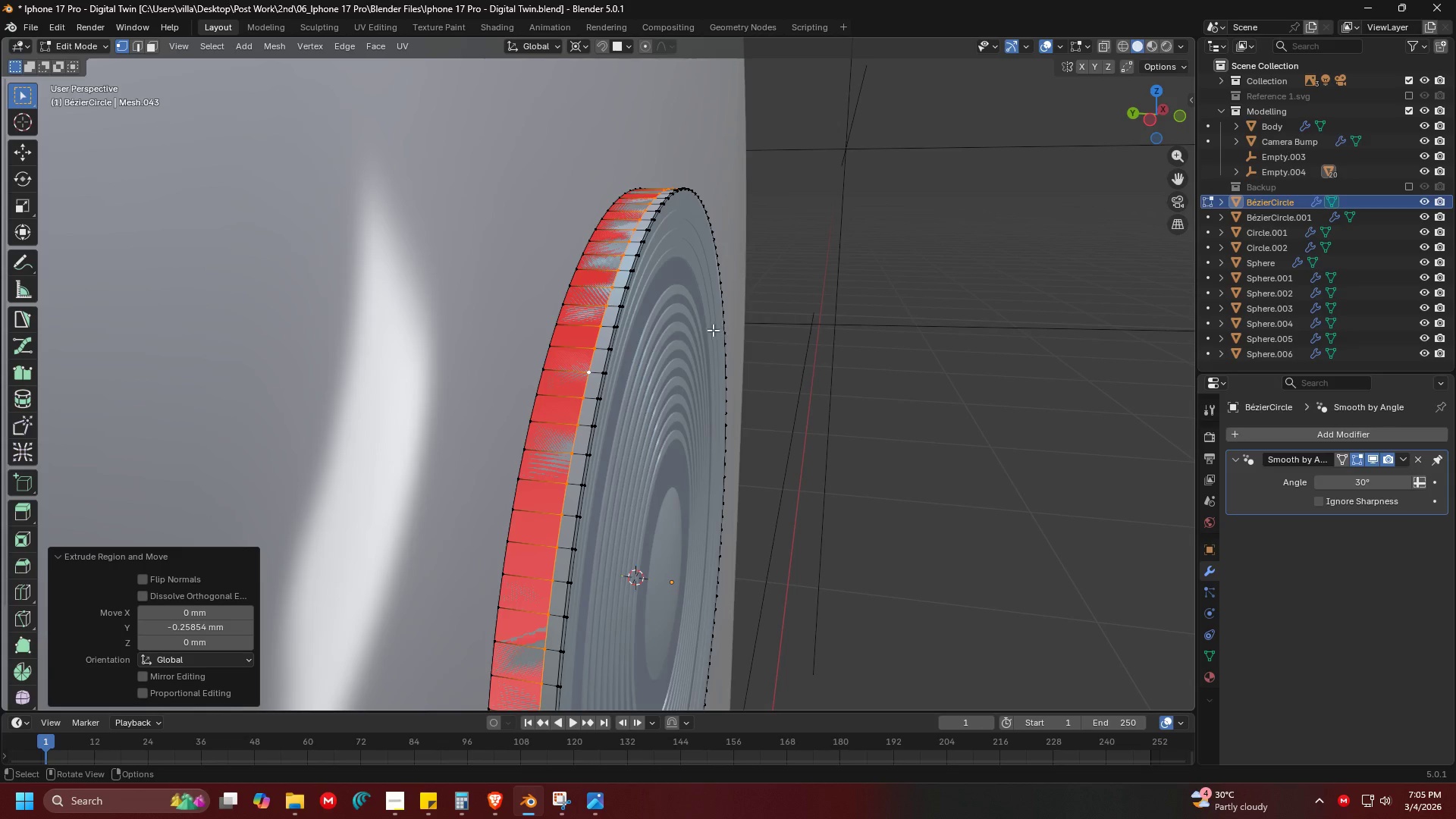 
key(G)
 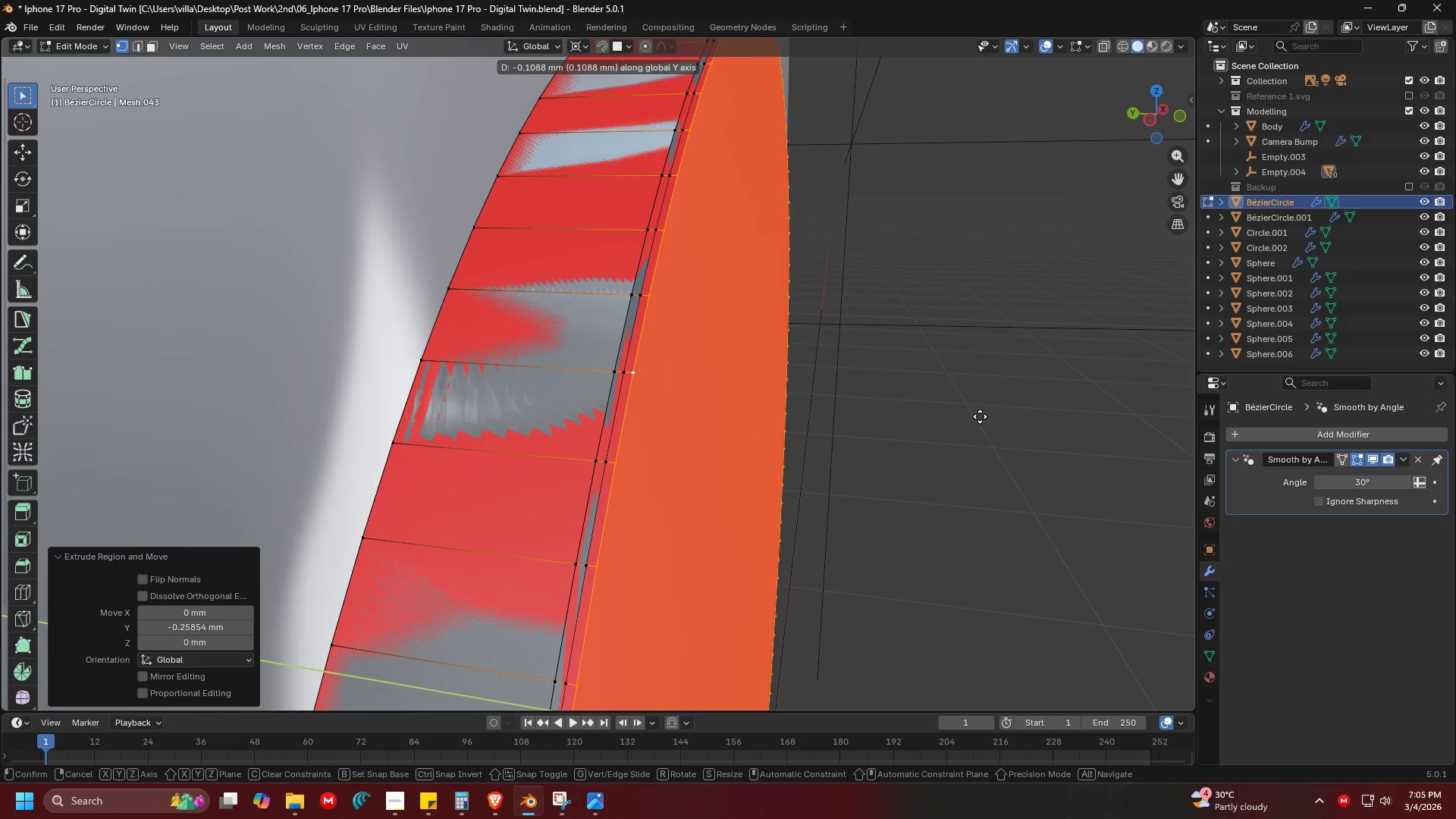 
scroll: coordinate [774, 366], scroll_direction: up, amount: 1.0
 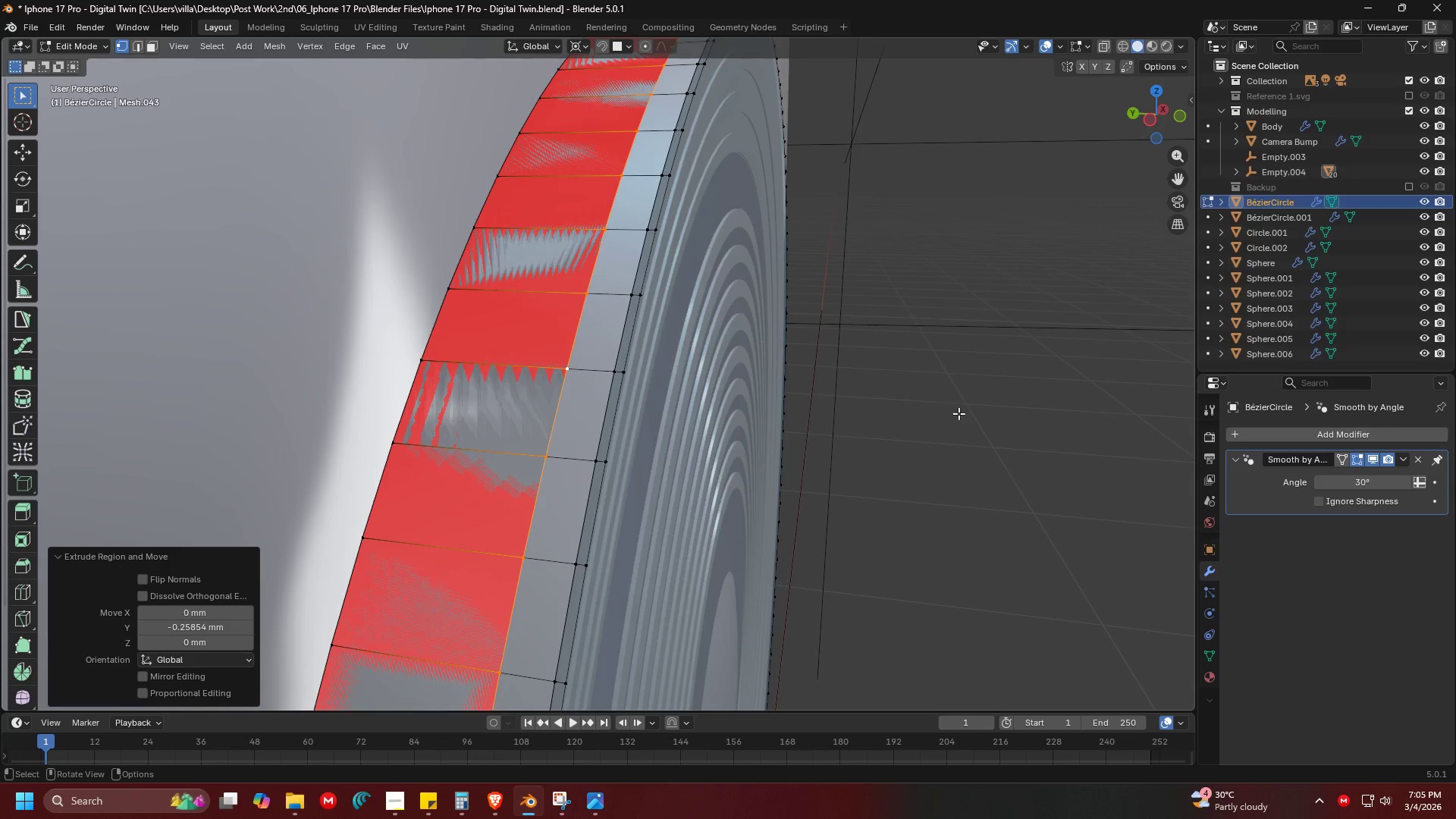 
left_click([980, 416])
 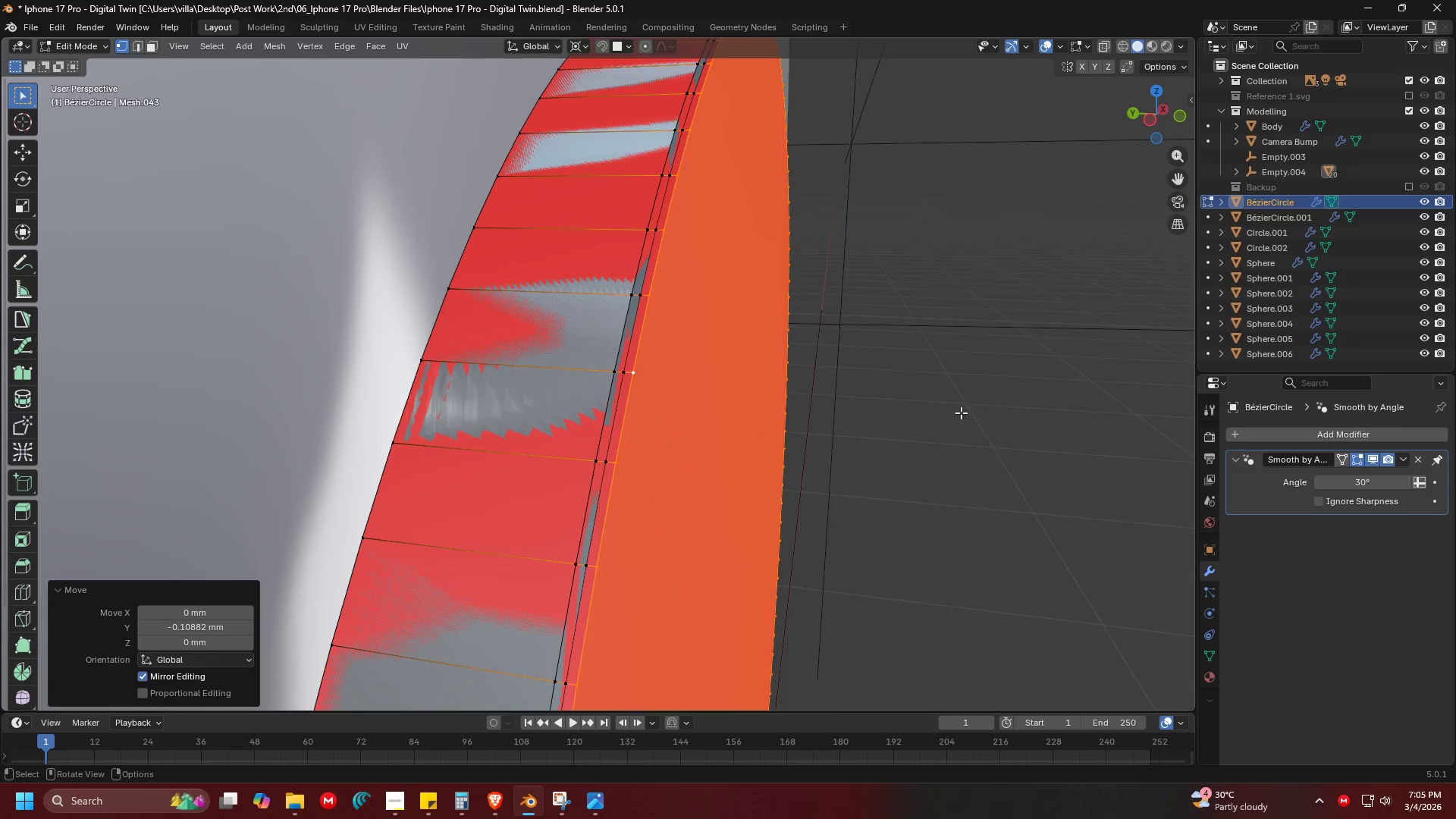 
hold_key(key=ShiftLeft, duration=0.34)
scroll: coordinate [888, 410], scroll_direction: down, amount: 3.0
 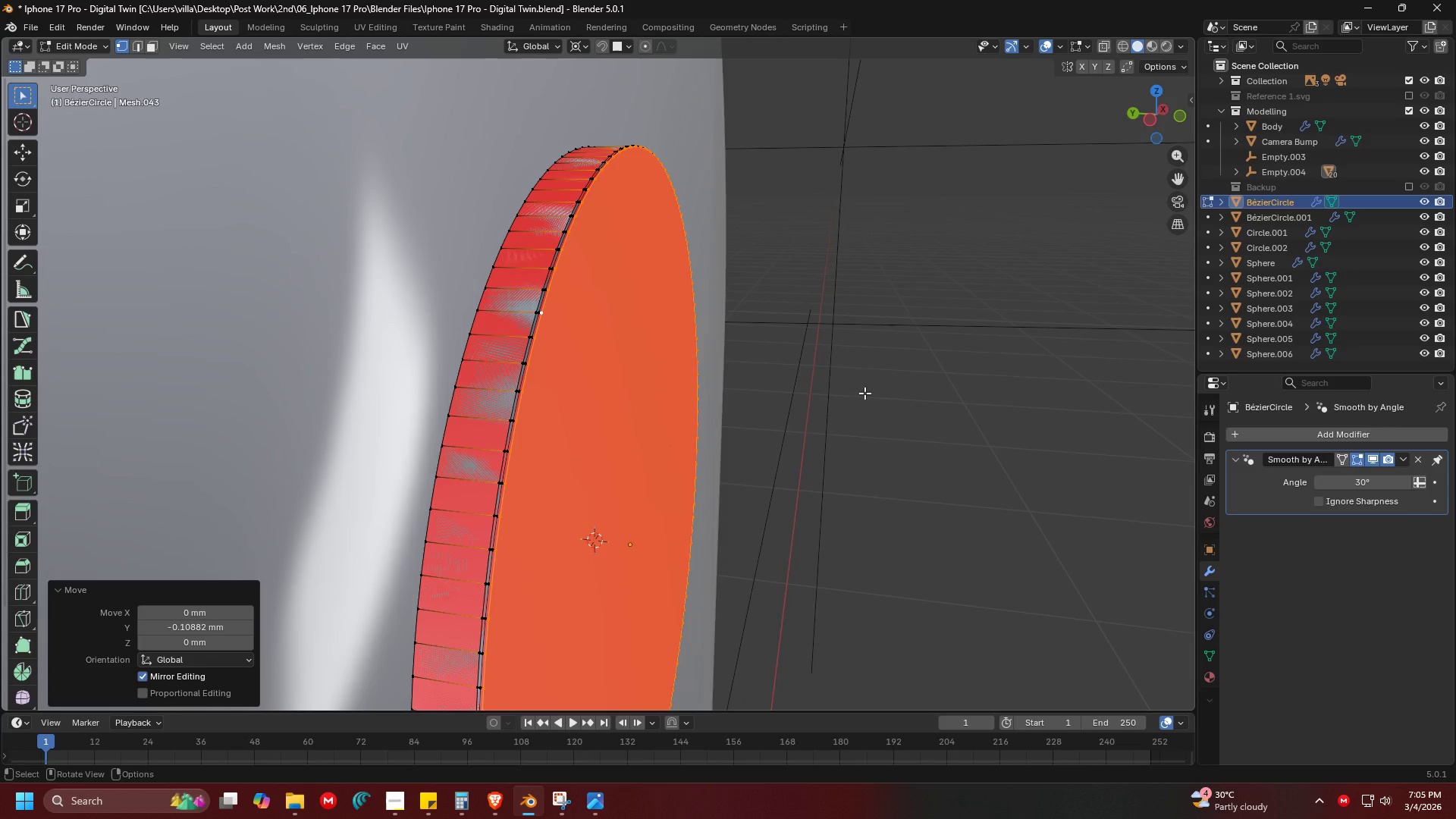 
type(lp)
 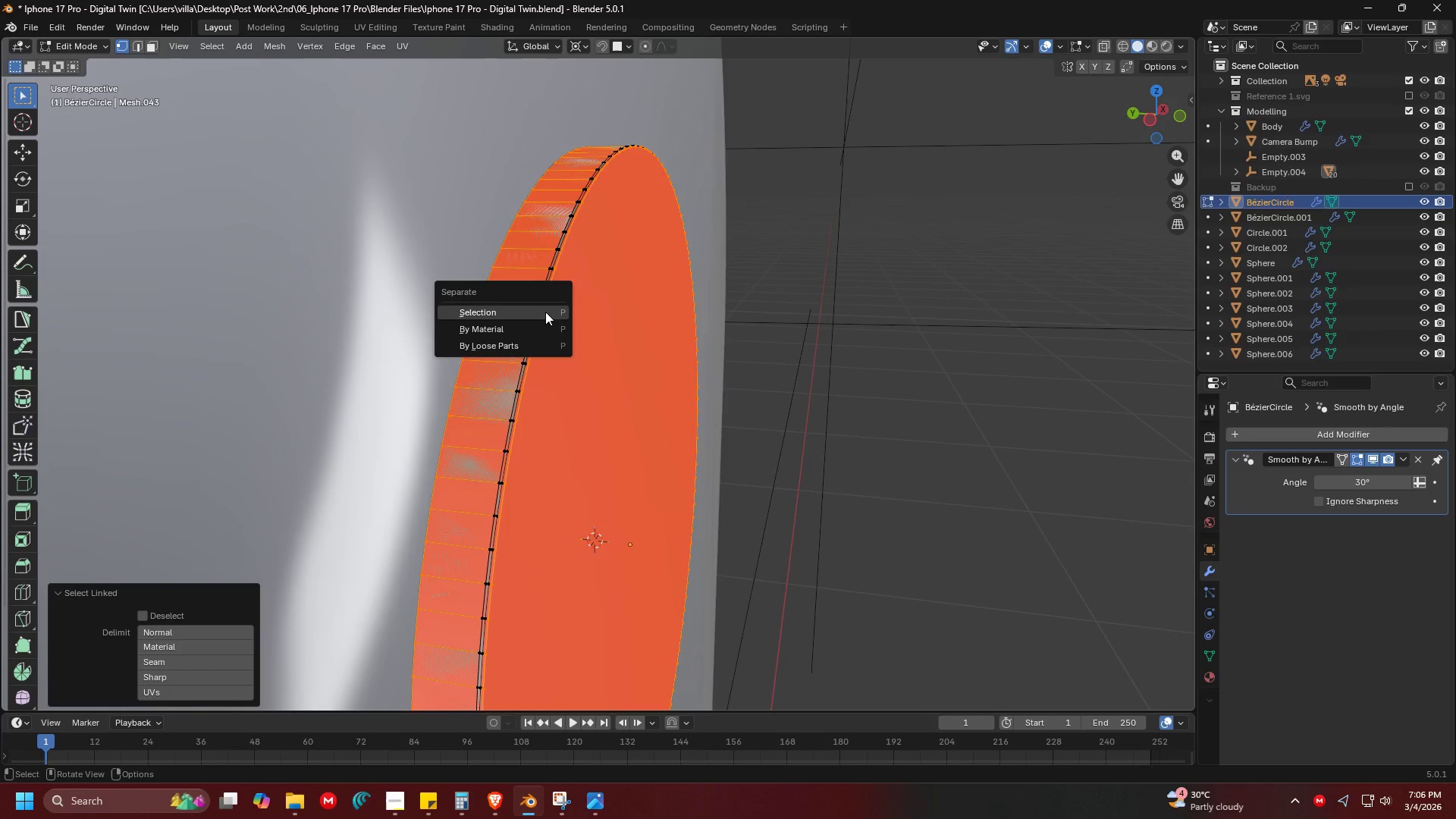 
left_click([545, 312])
 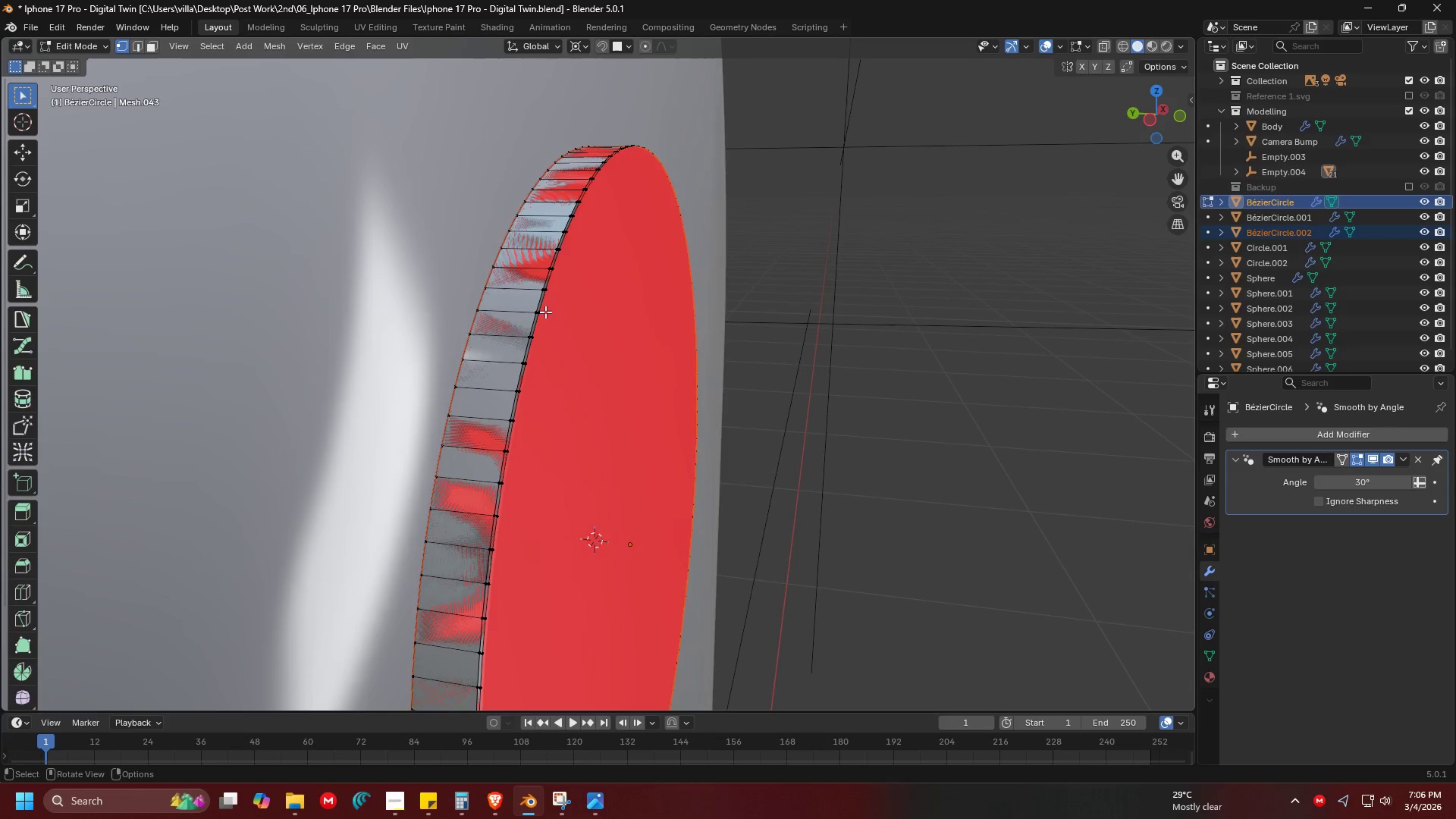 
key(Tab)
 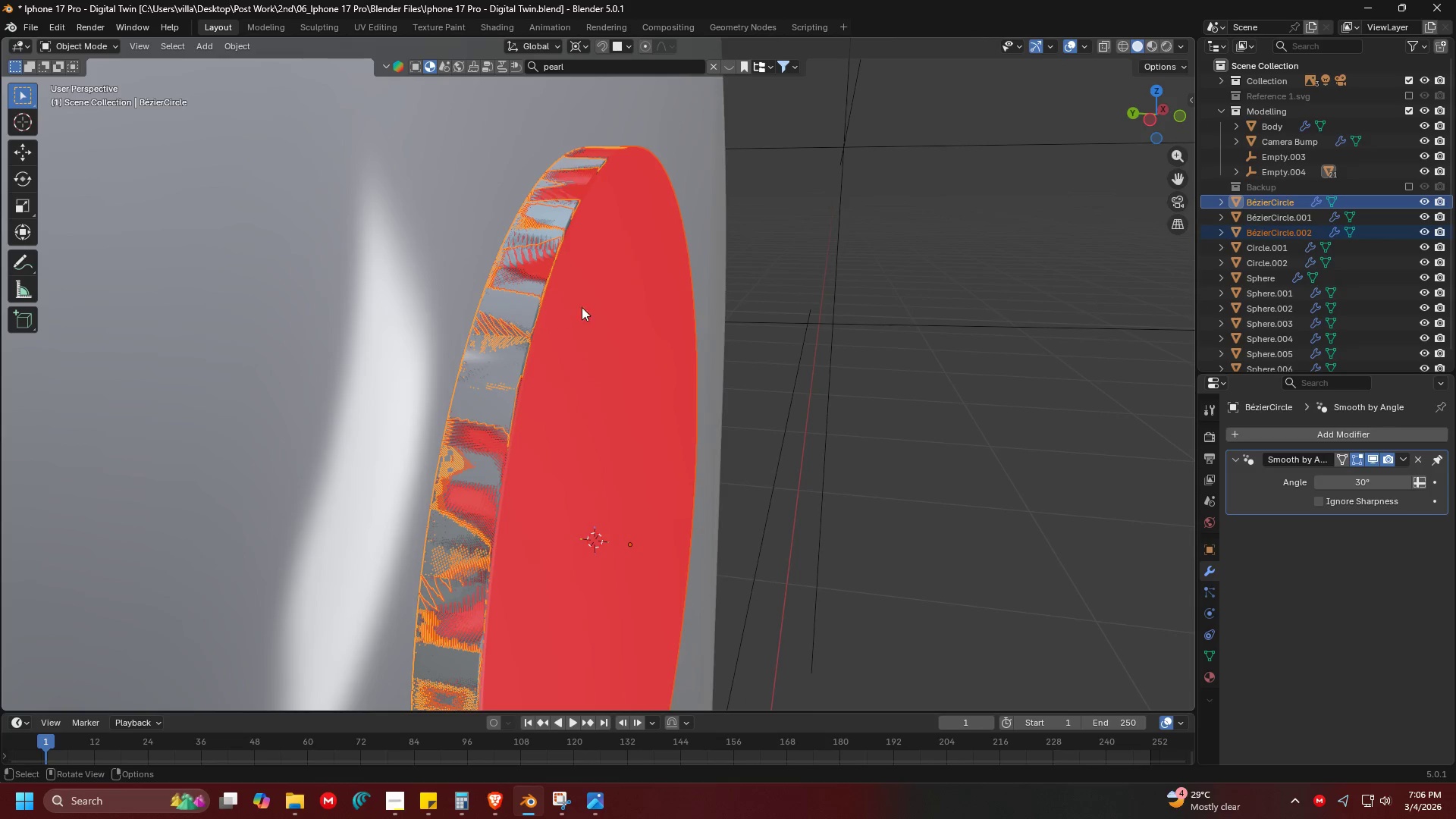 
left_click([592, 303])
 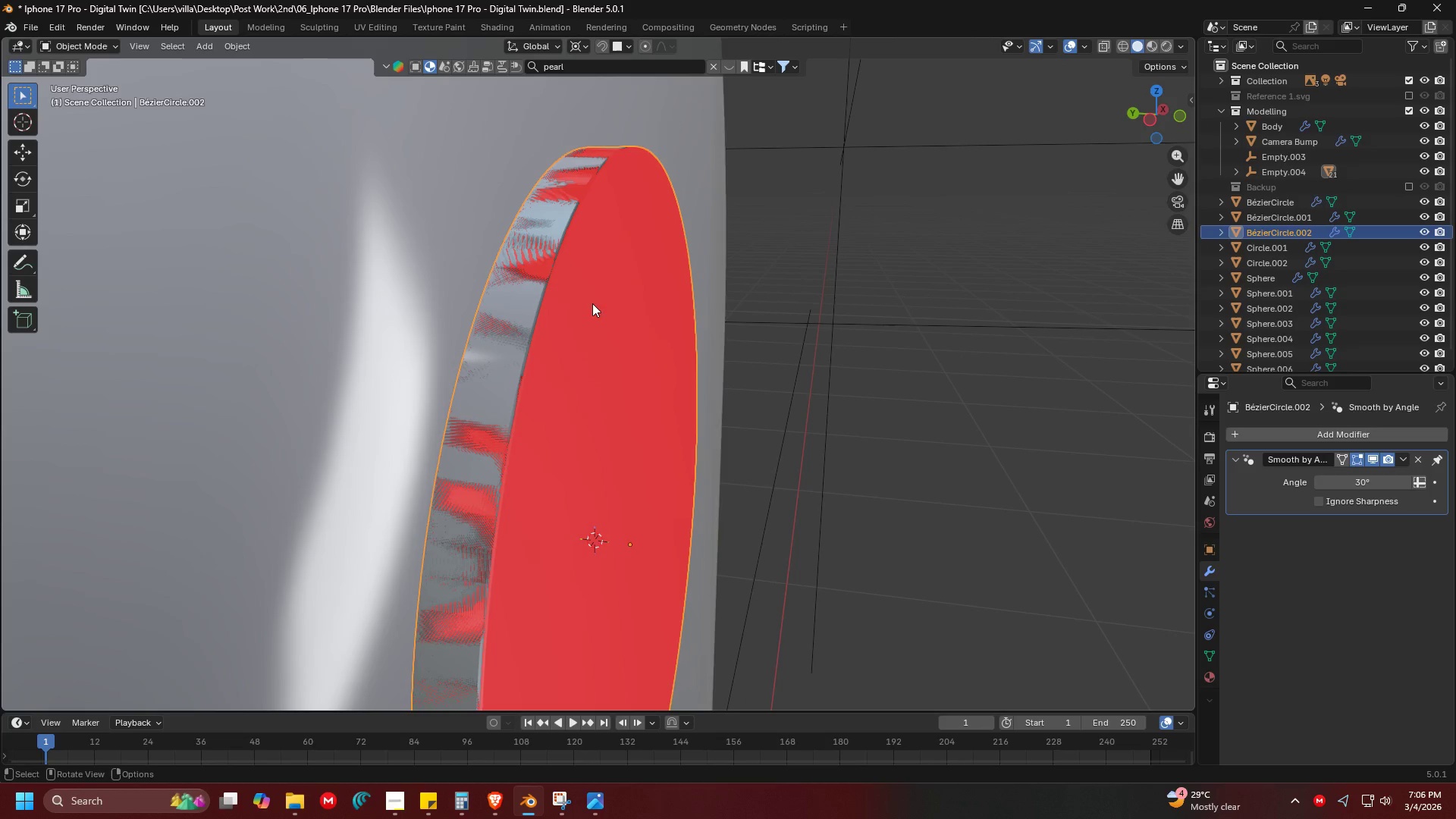 
key(Shift+H)
 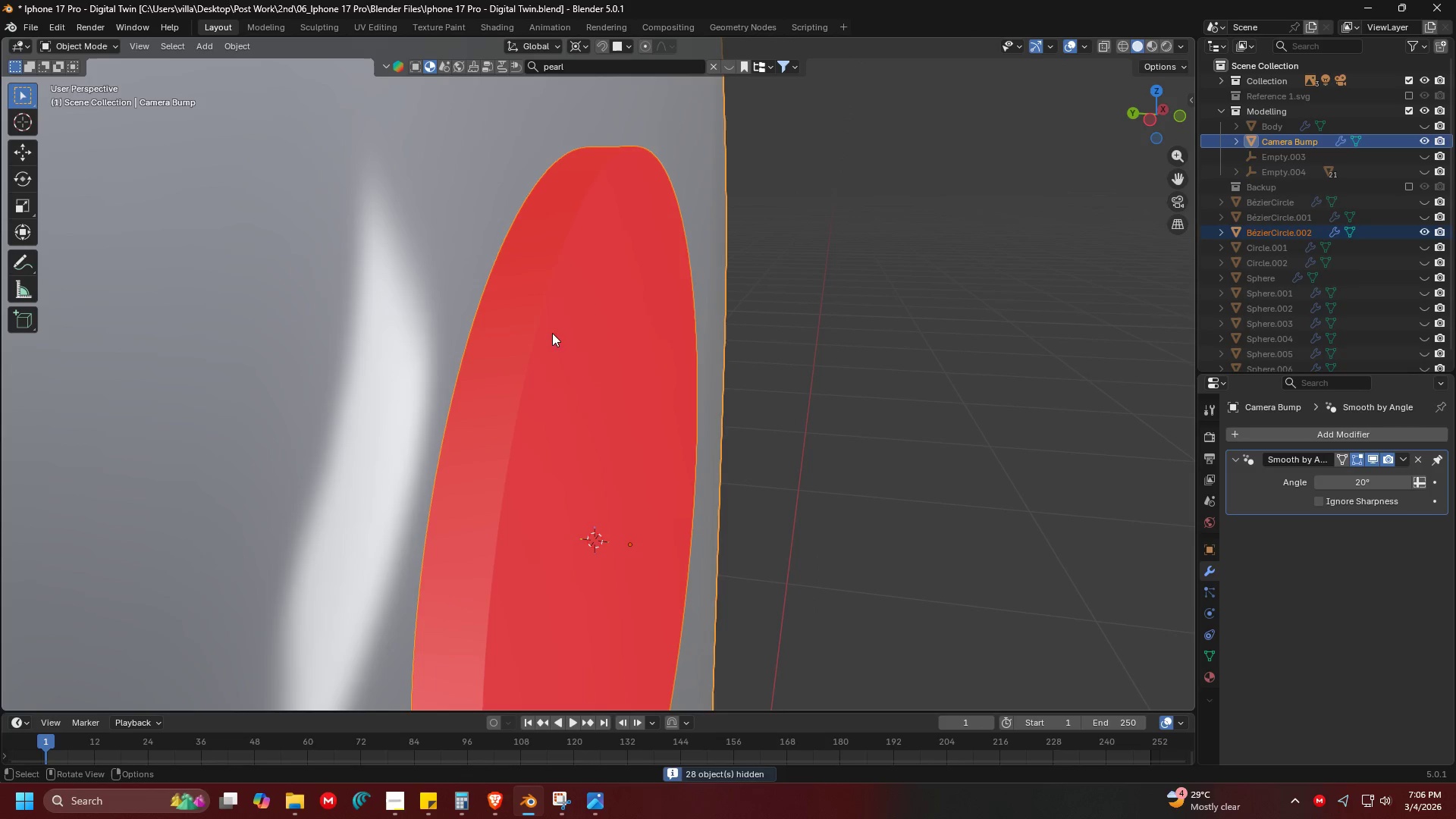 
left_click([560, 334])
 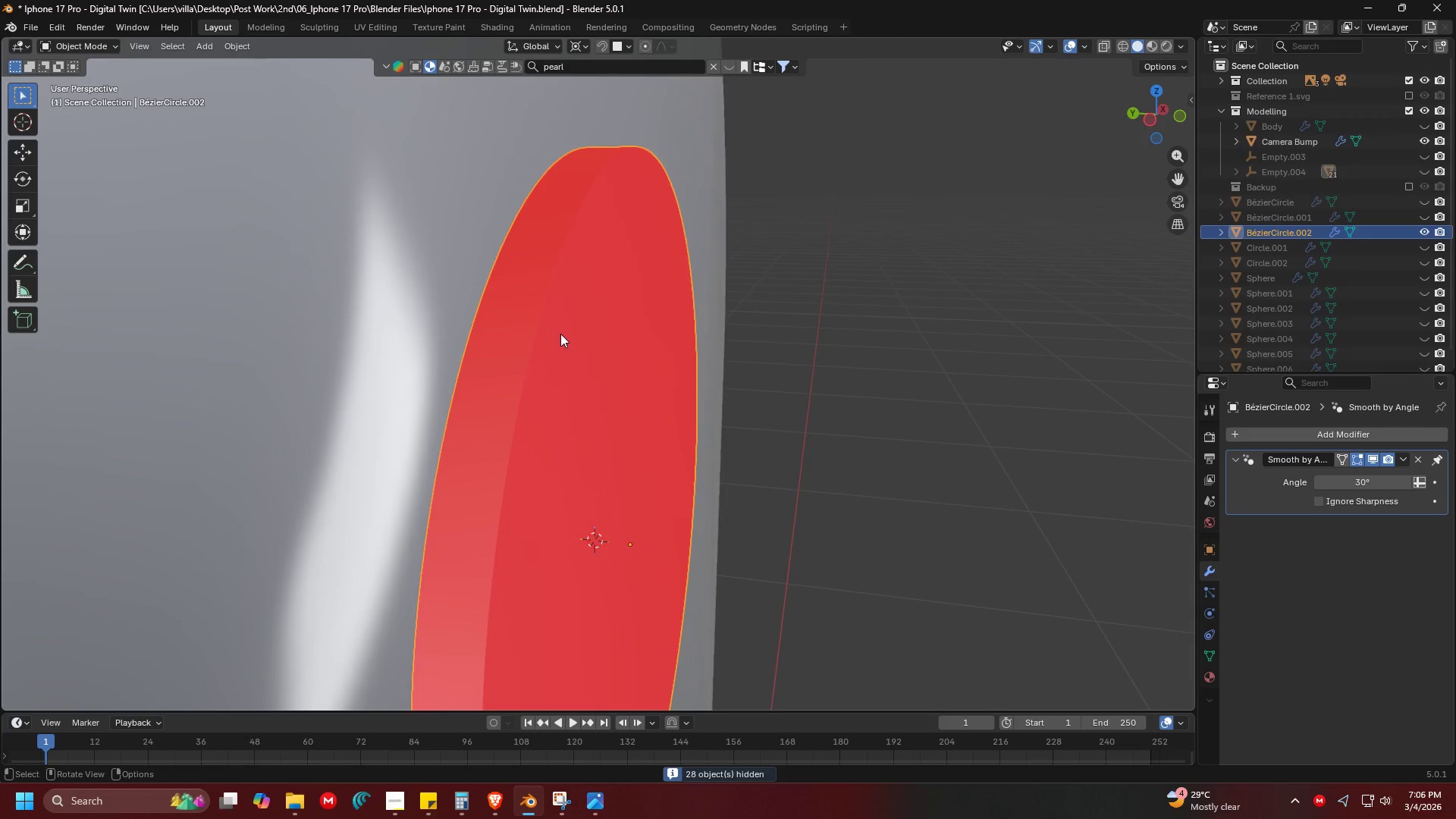 
key(Tab)
type(aN)
key(Tab)
 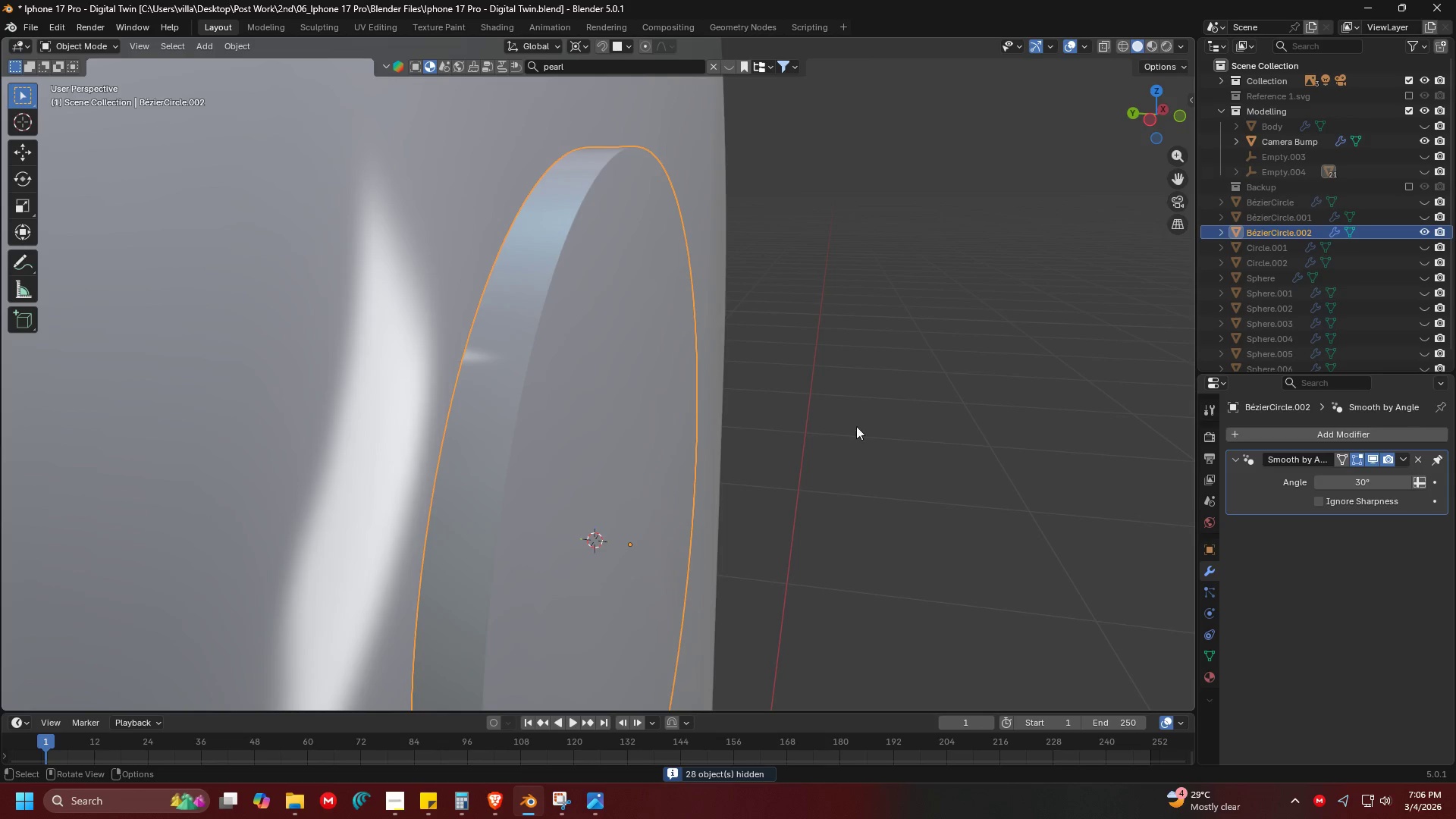 
key(G)
 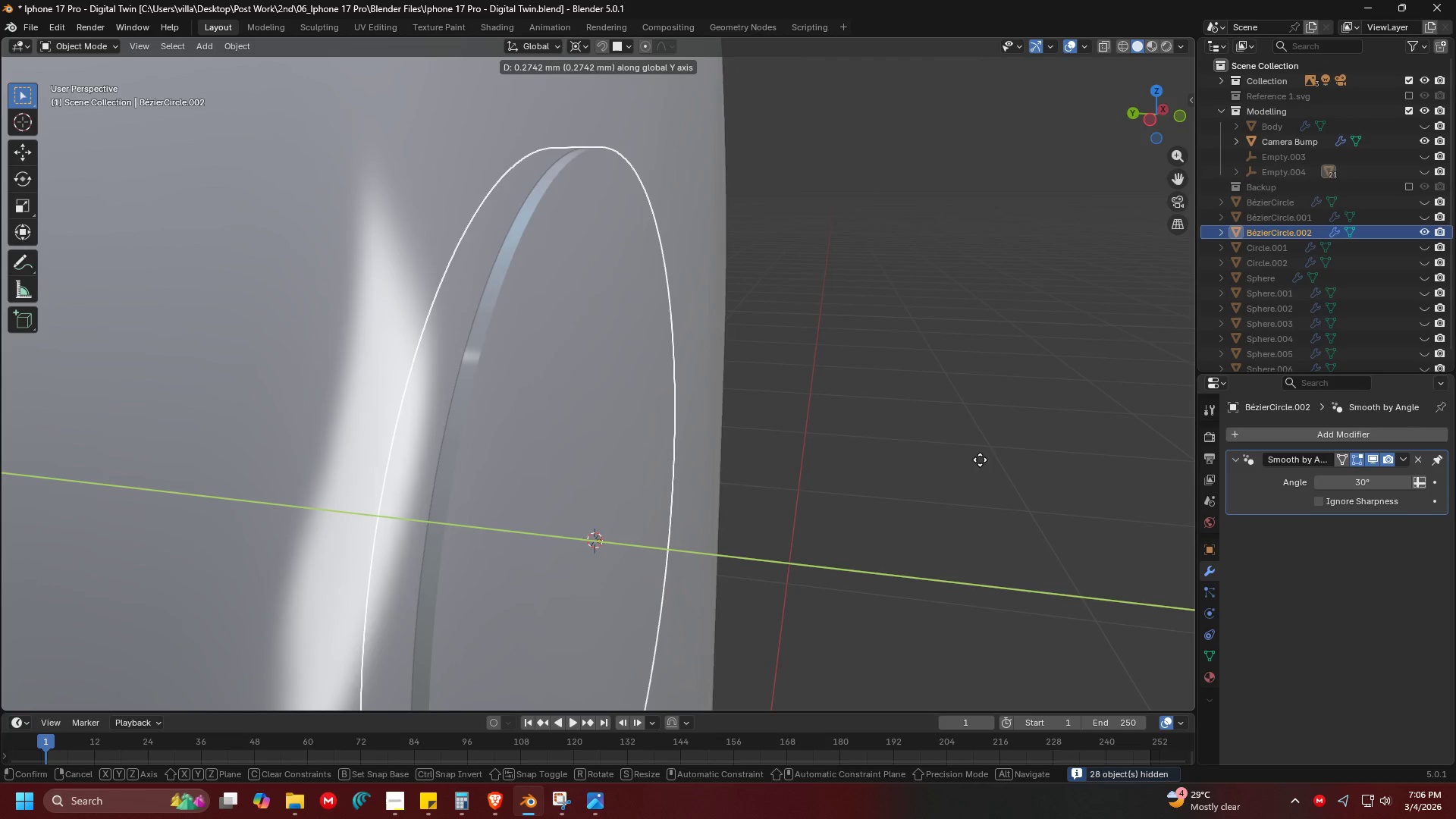 
left_click([974, 459])
 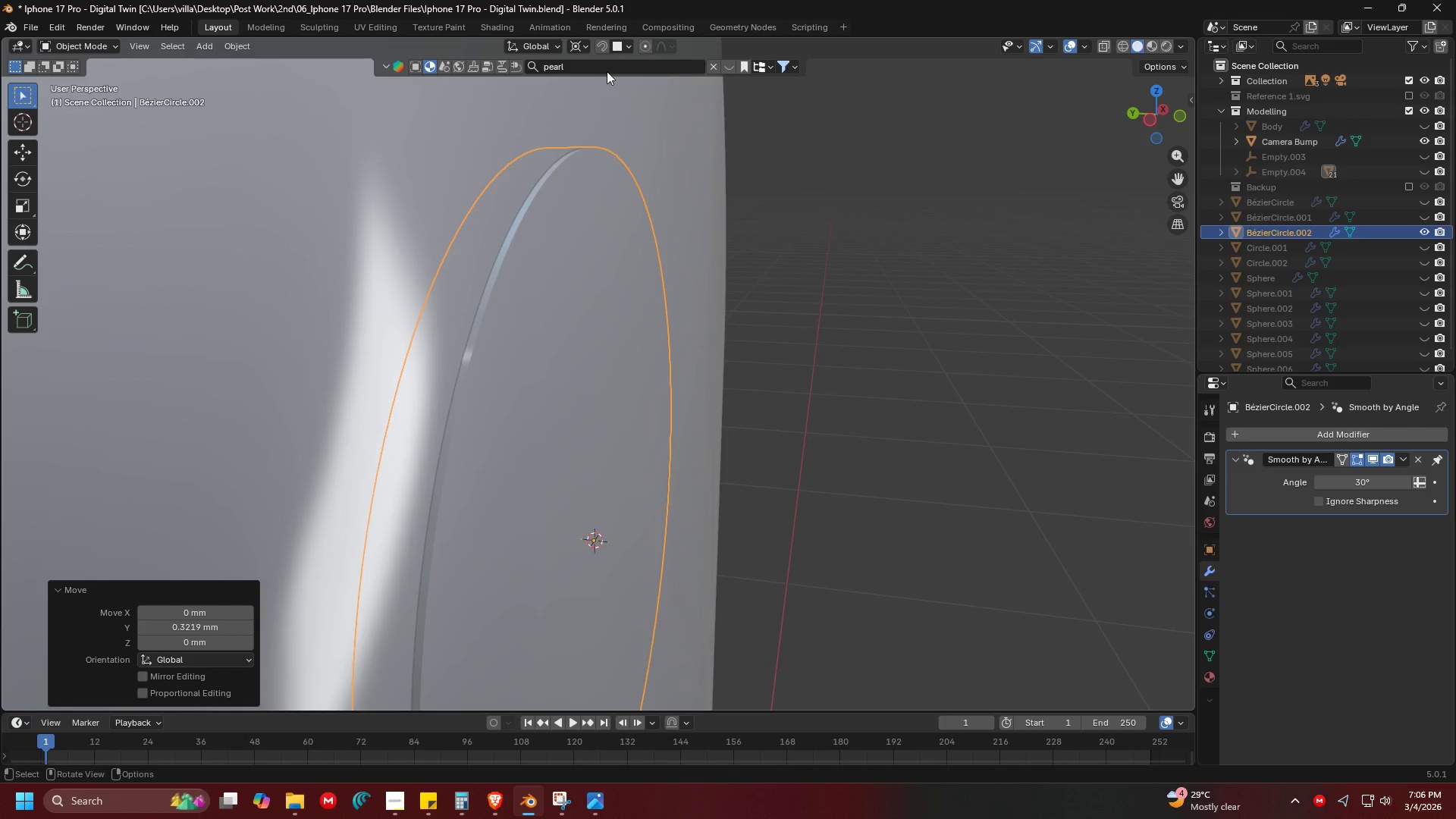 
left_click([604, 46])
 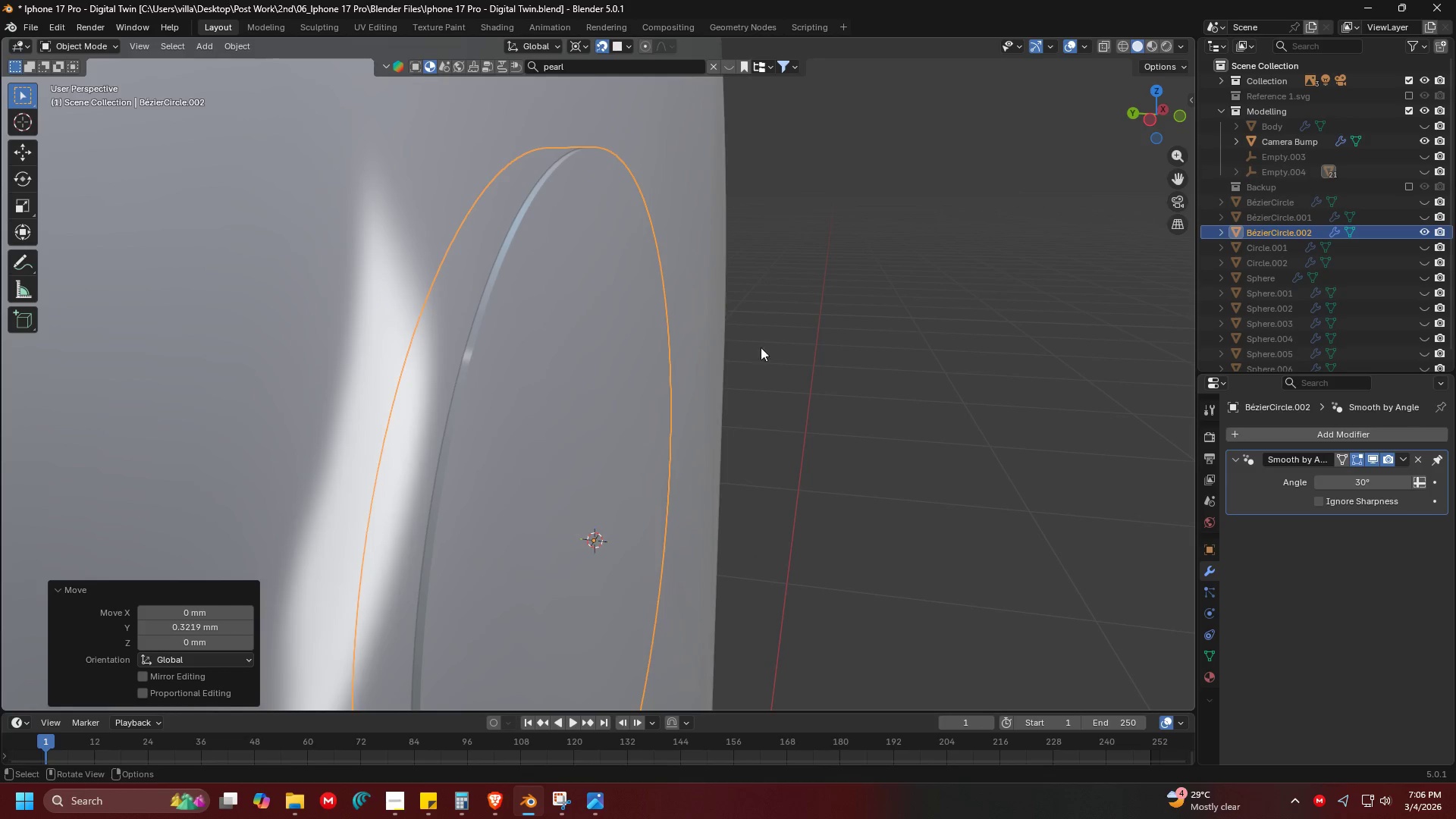 
key(G)
 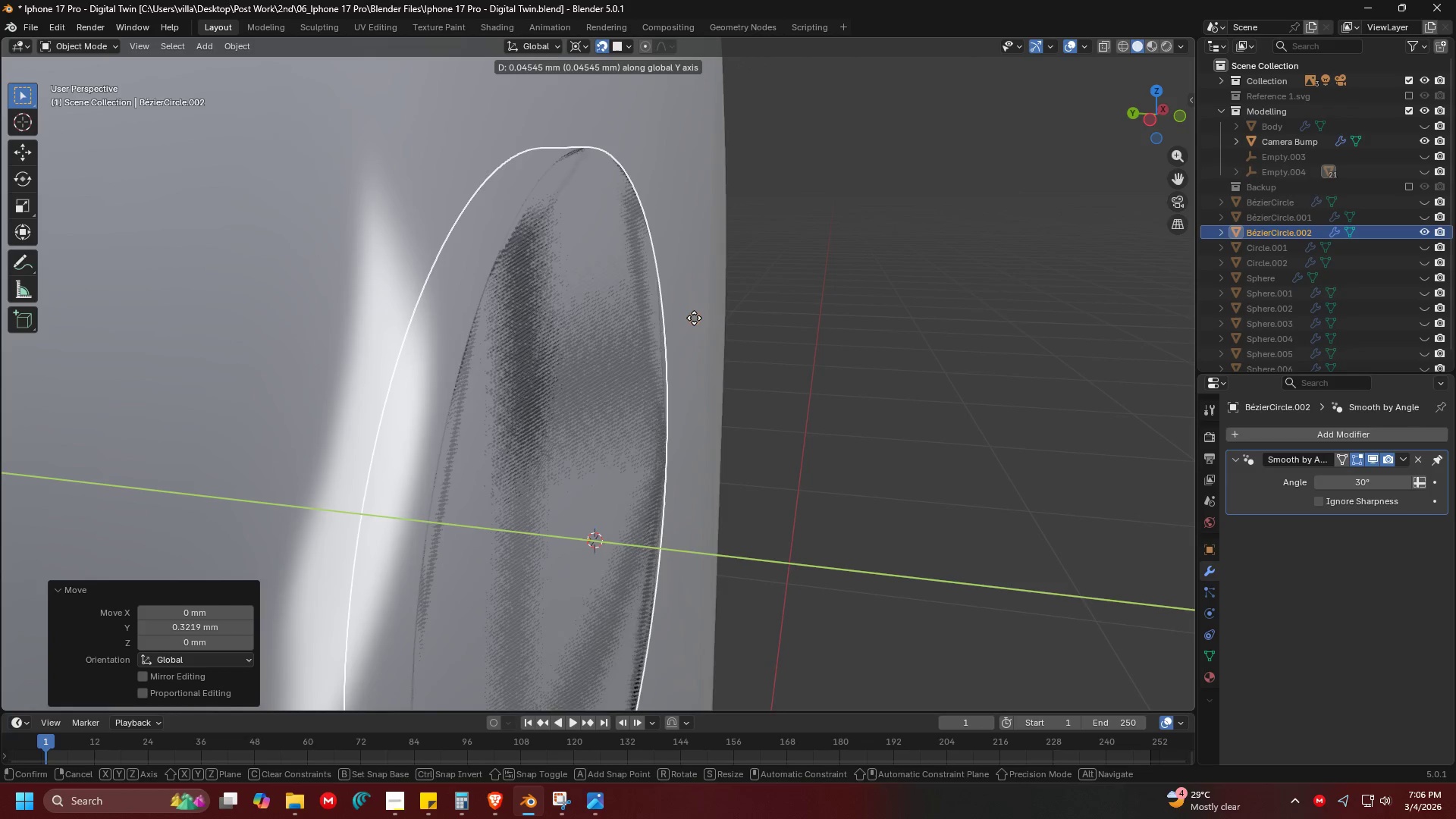 
left_click([694, 318])
 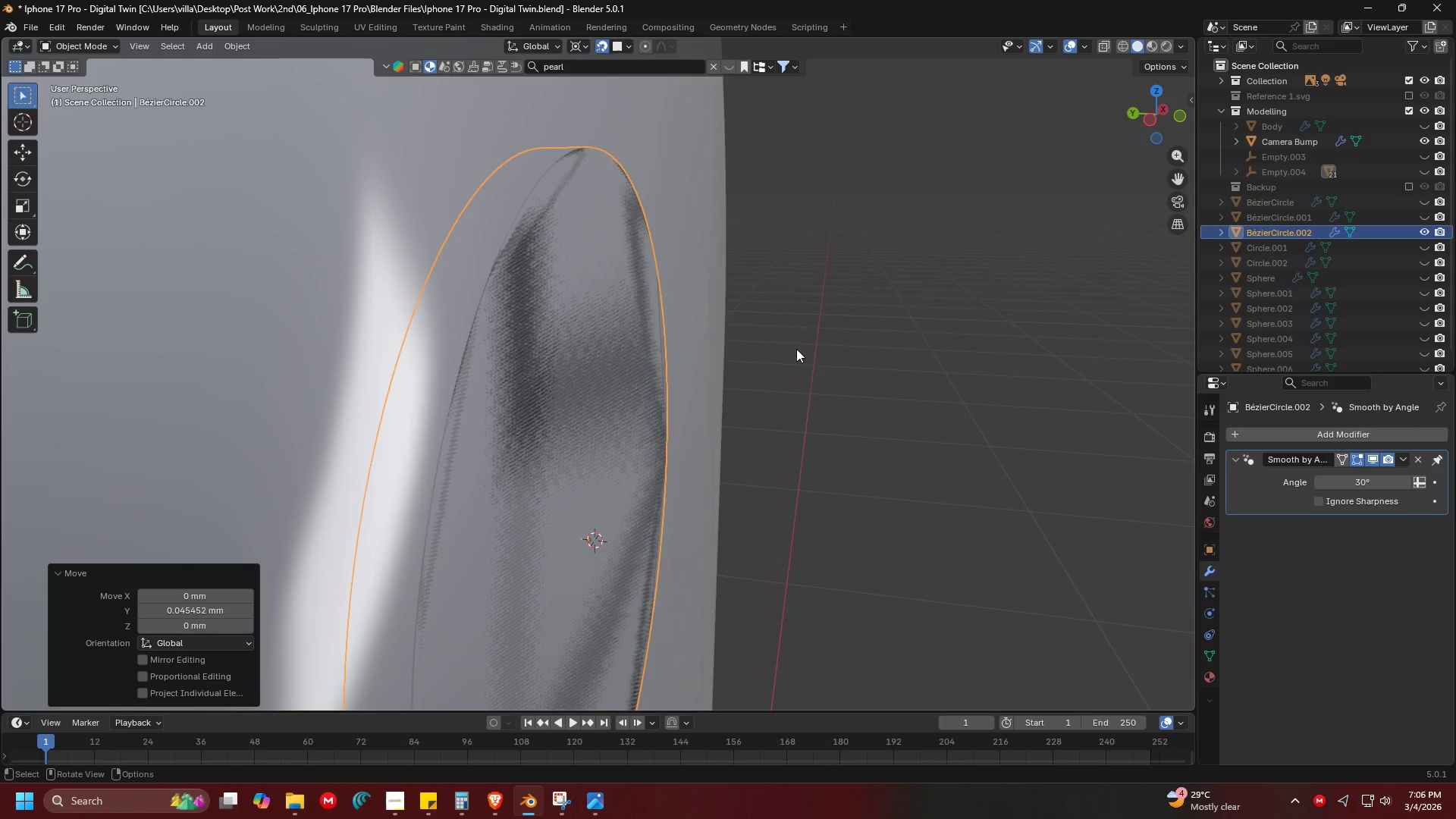 
key(Tab)
 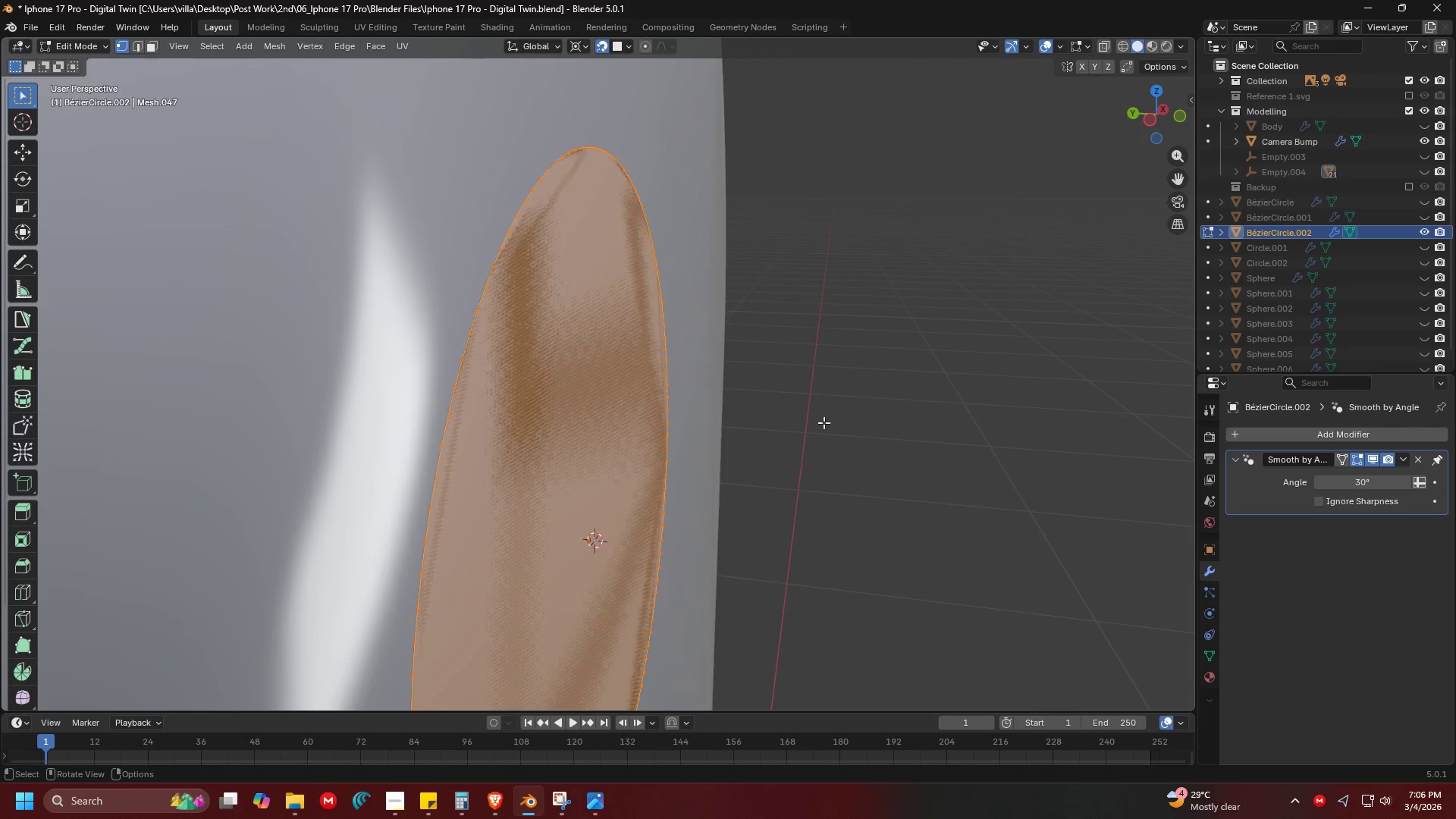 
key(Tab)
 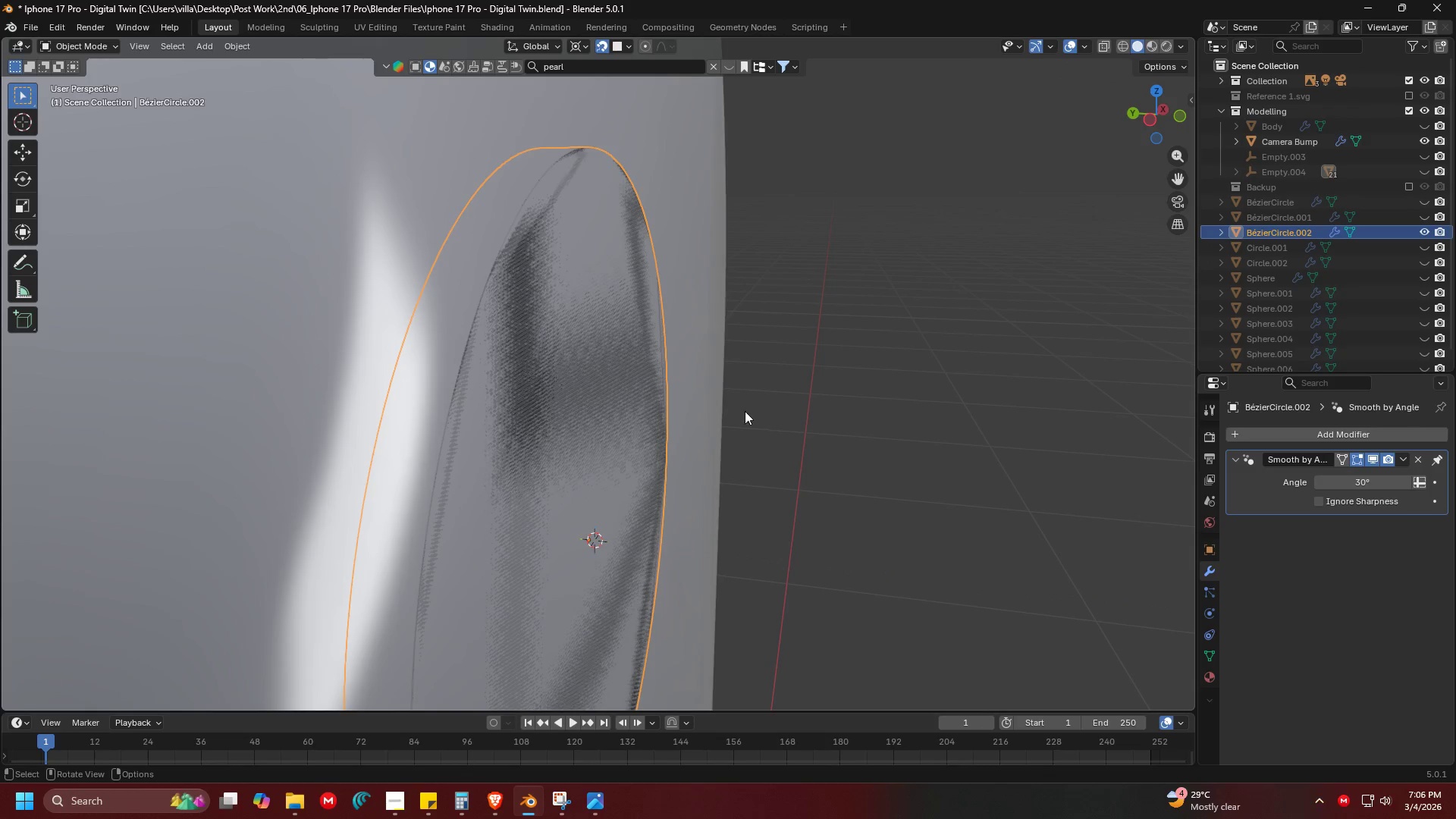 
key(Tab)
 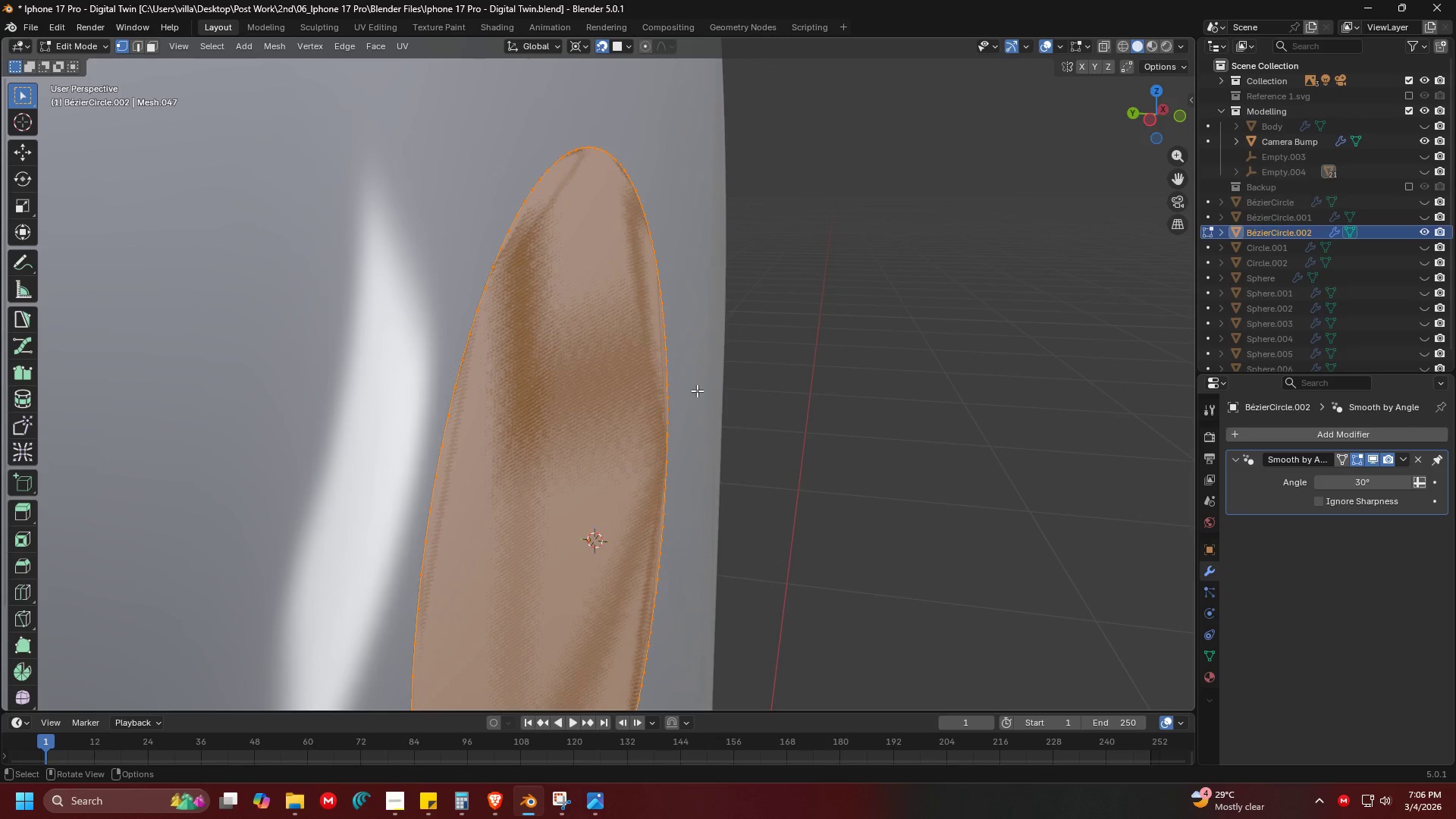 
hold_key(key=AltLeft, duration=0.45)
left_click([470, 337])
 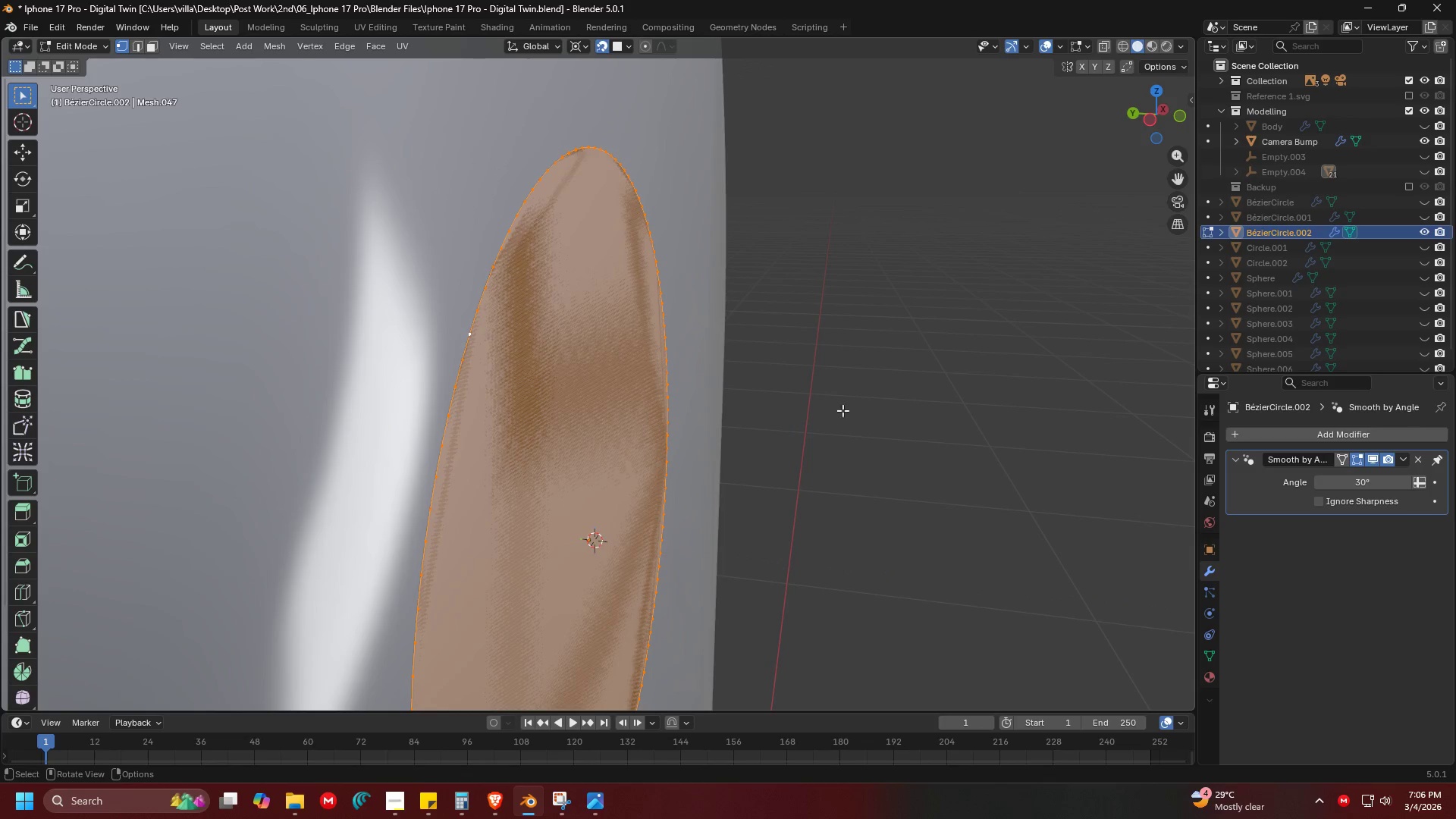 
key(G)
 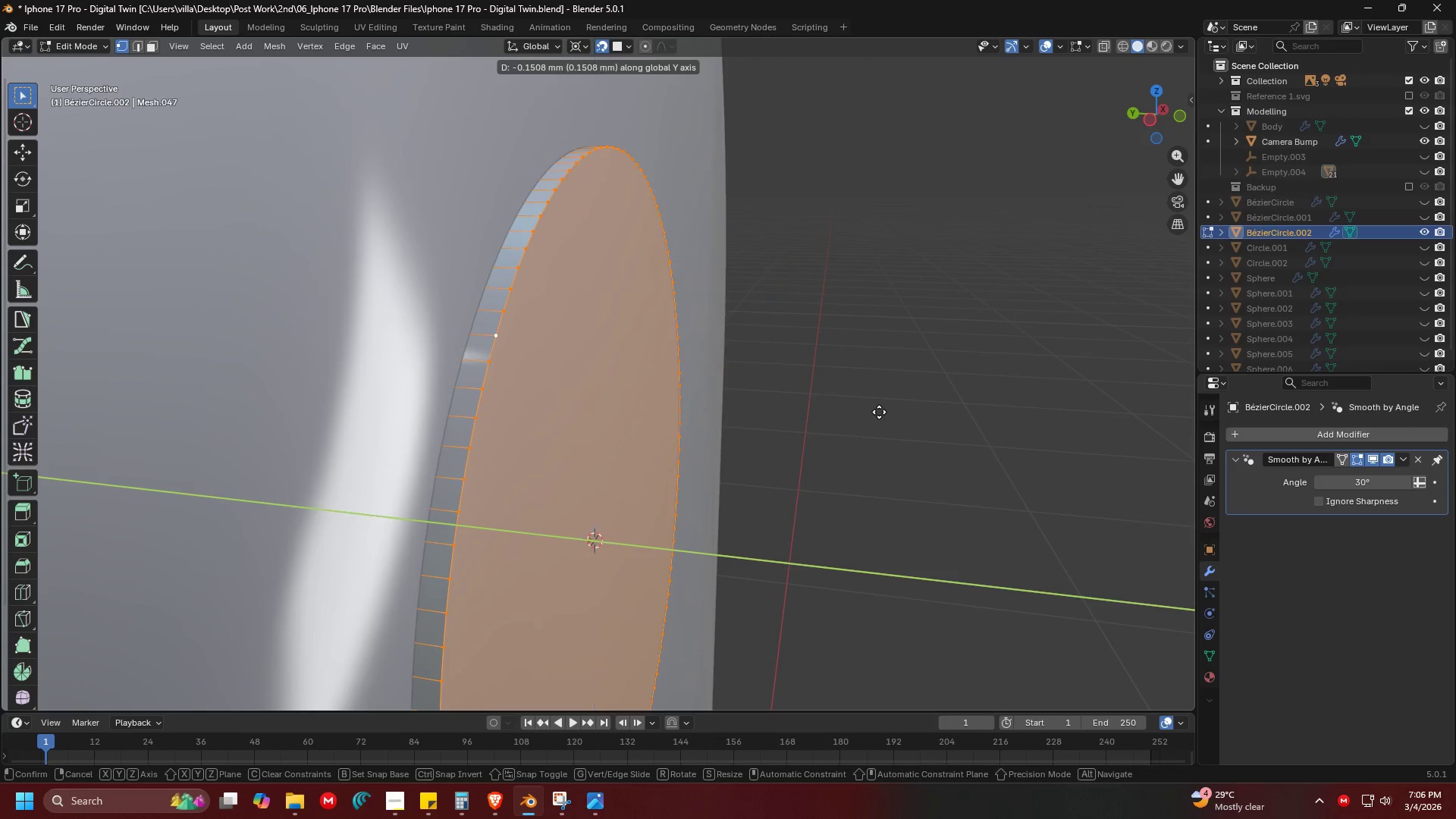 
left_click([879, 412])
 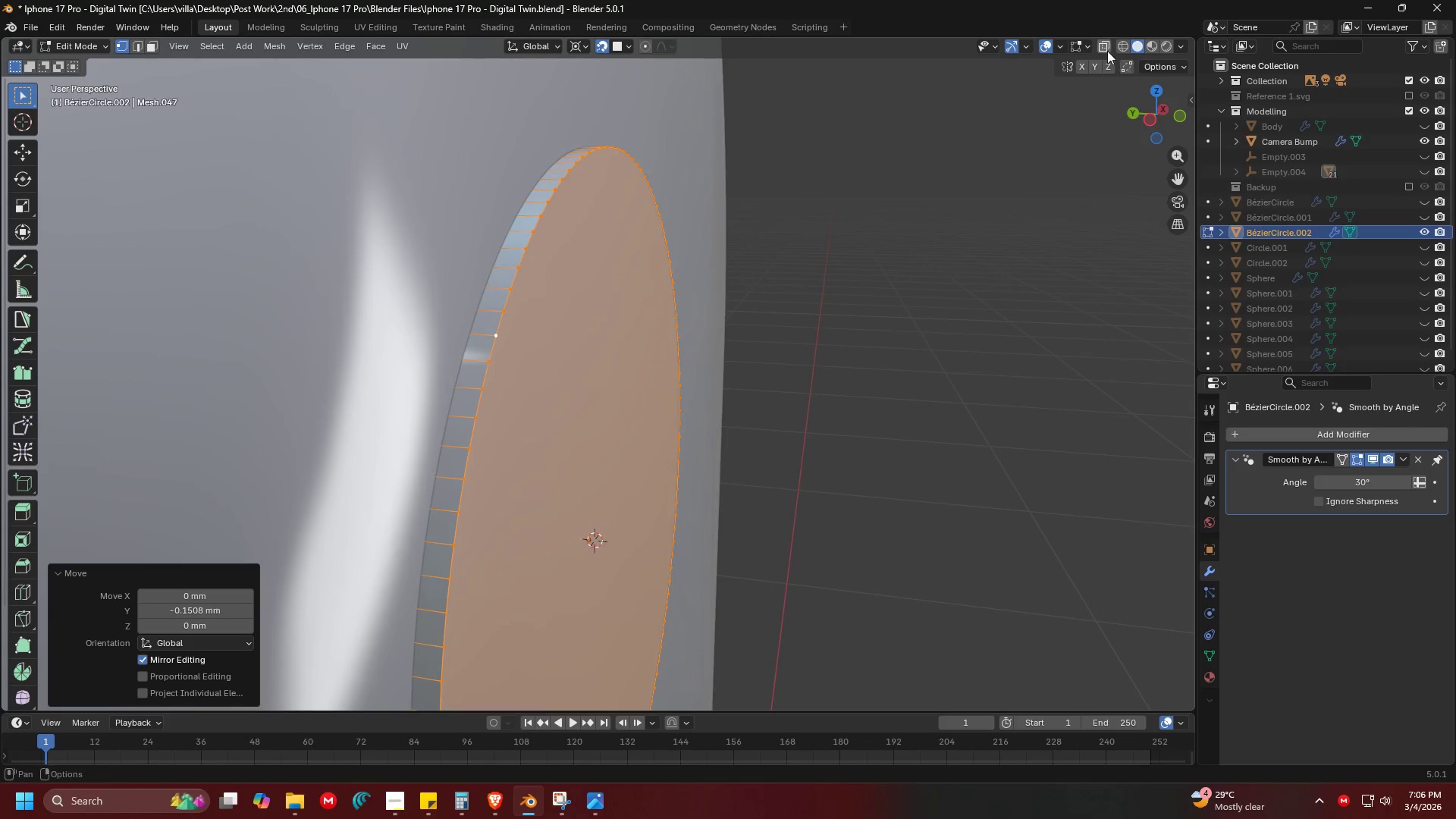 
double_click([1103, 43])
 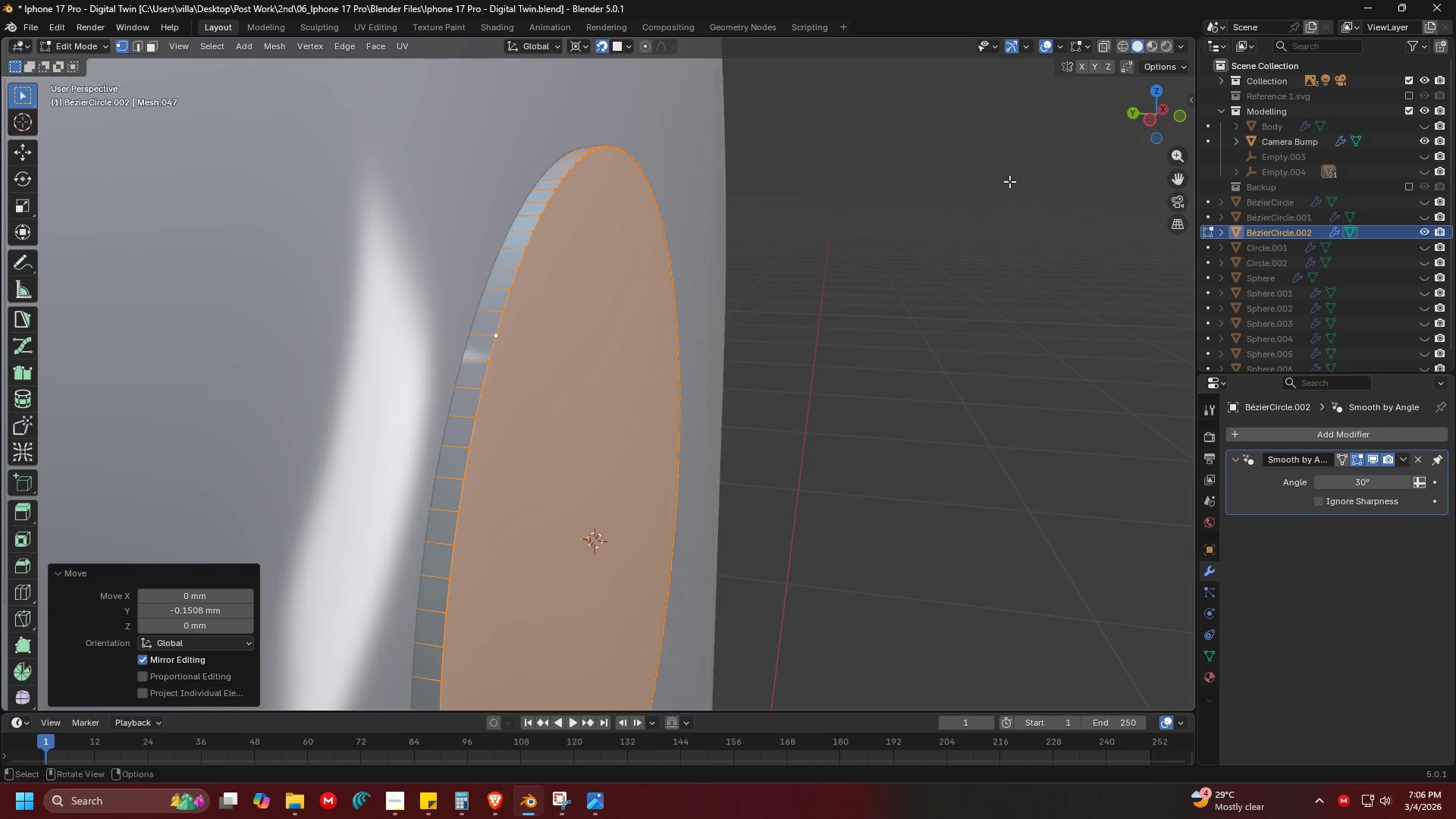 
key(Tab)
 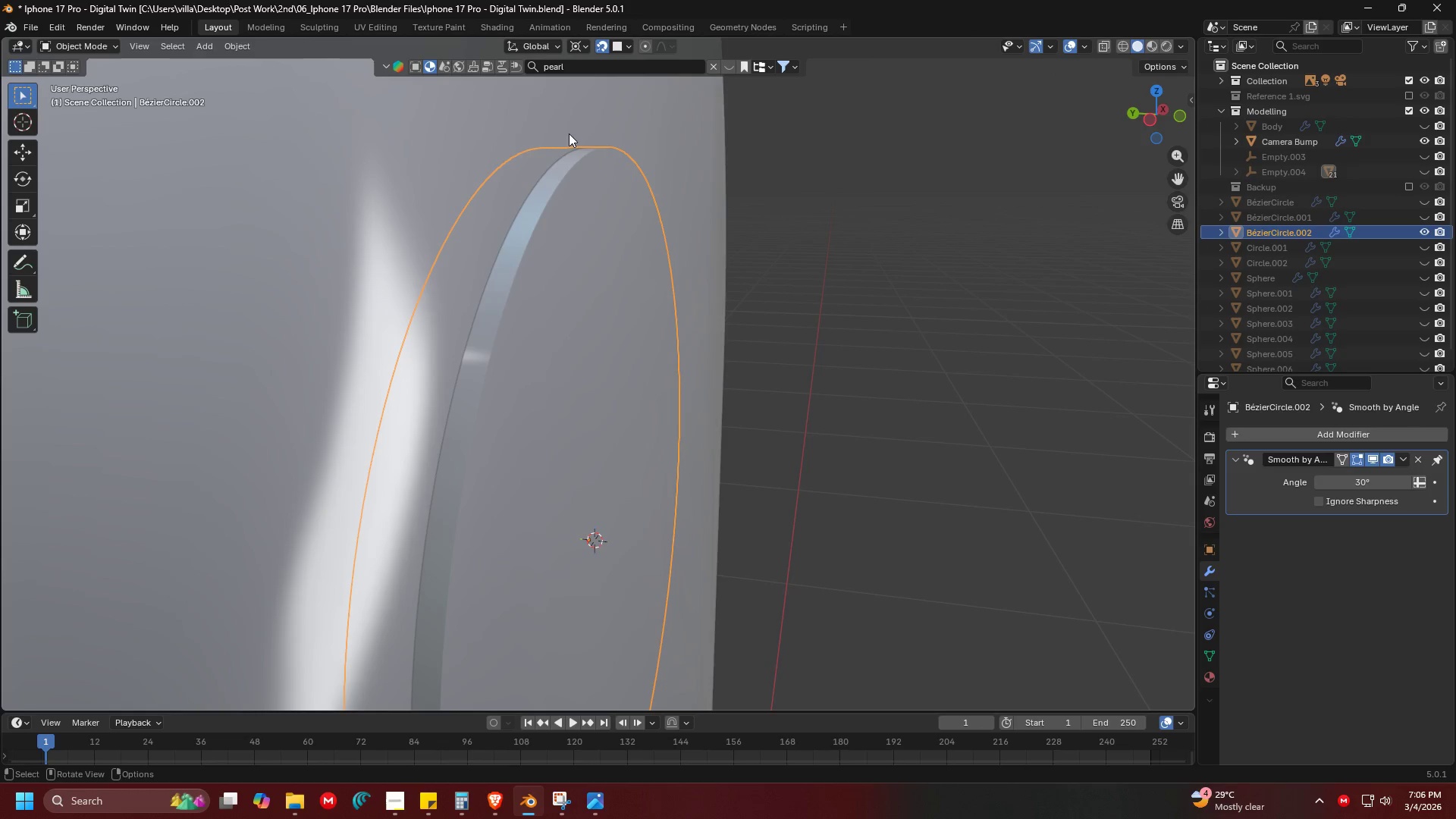 
left_click([738, 133])
 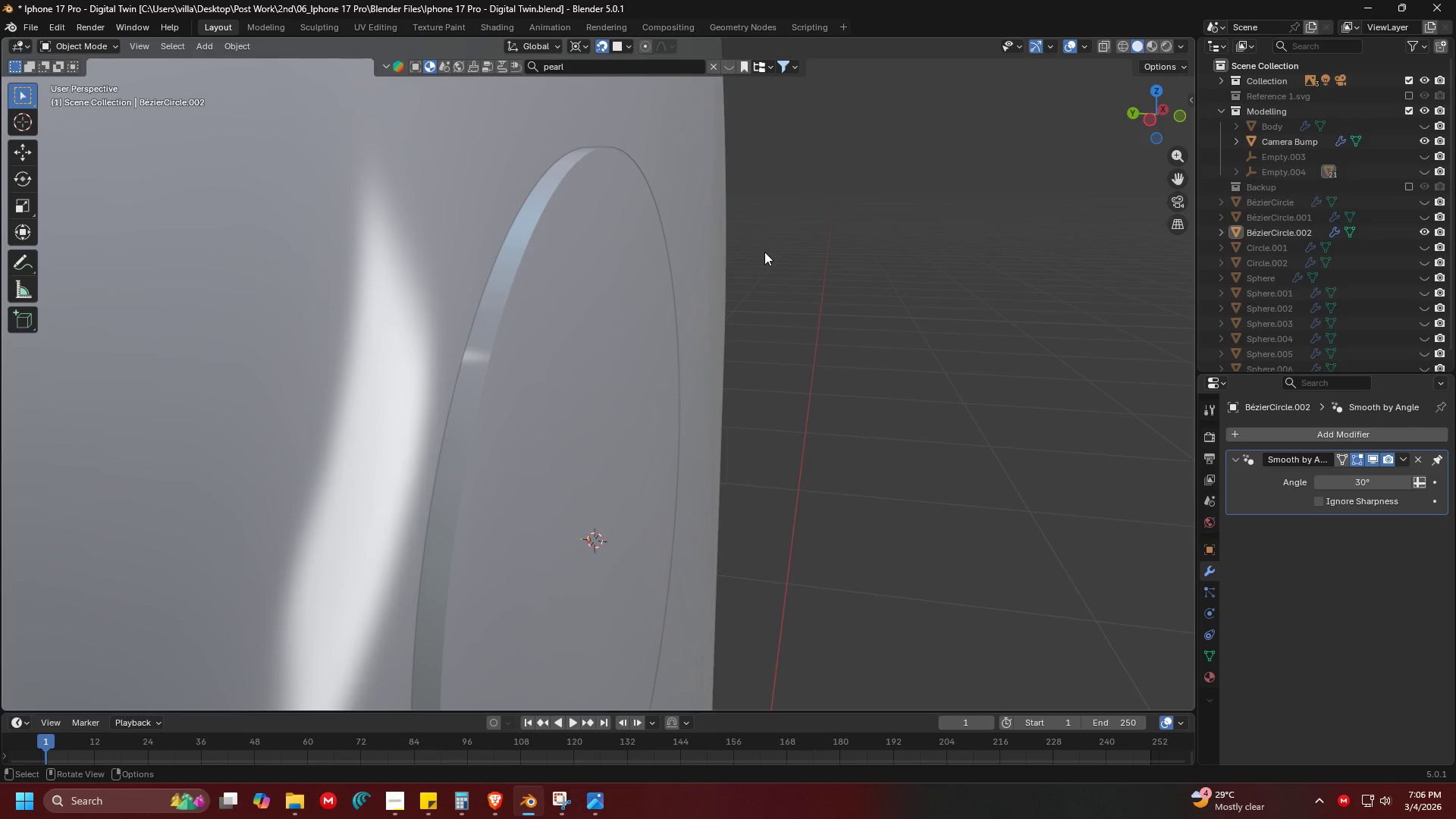 
left_click([682, 199])
 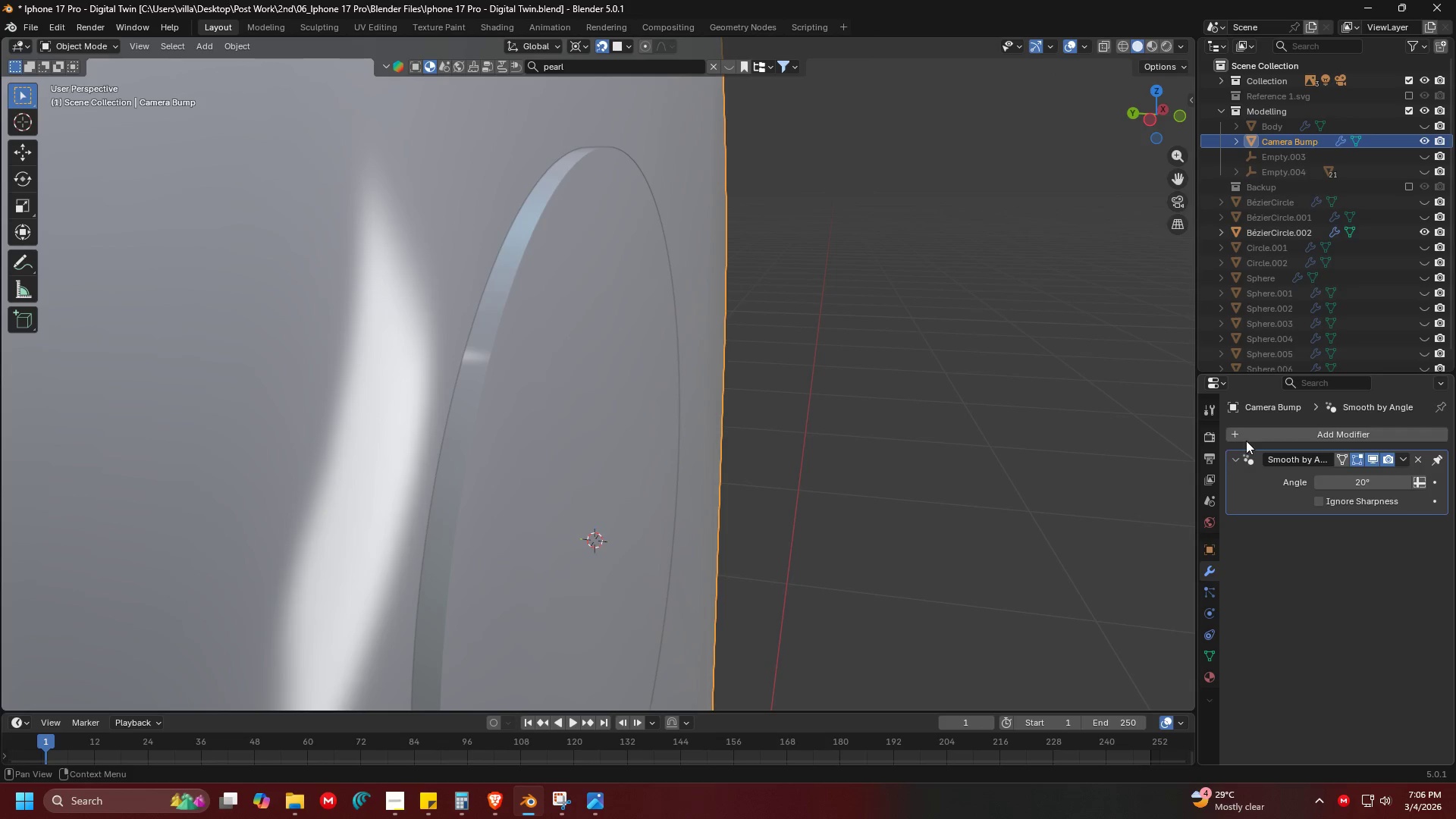 
double_click([1251, 439])
 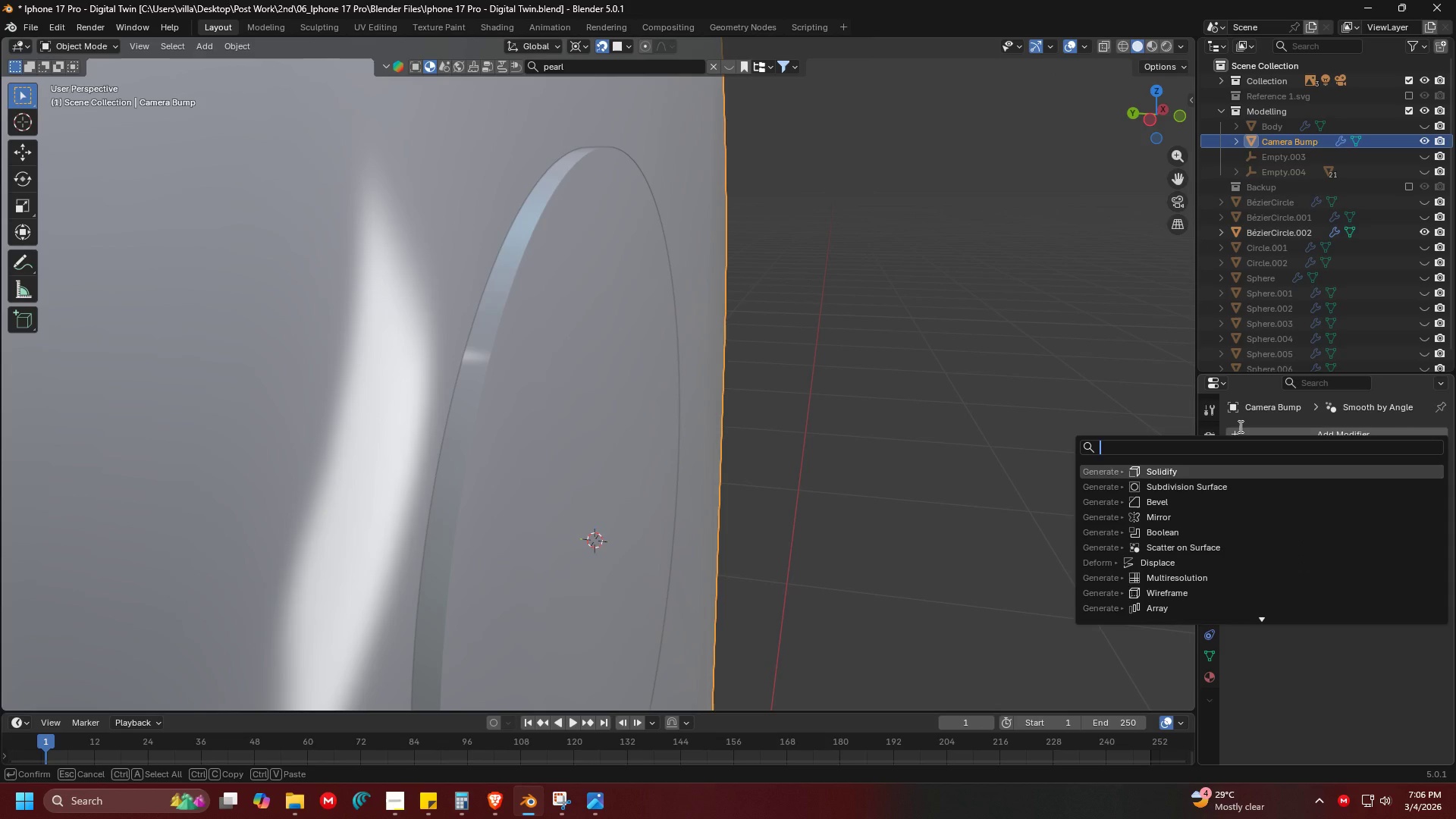 
type(bool)
 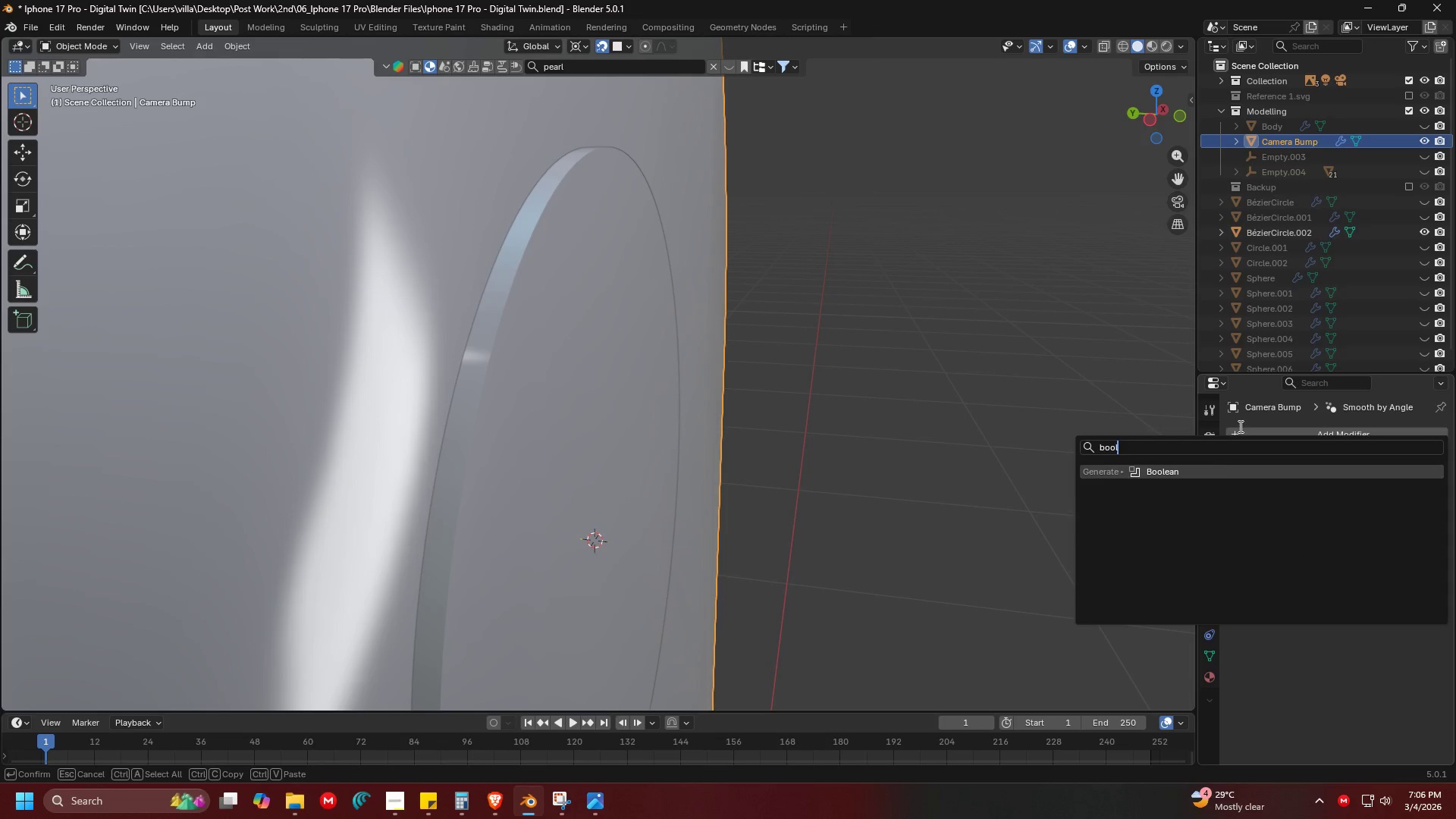 
key(Enter)
 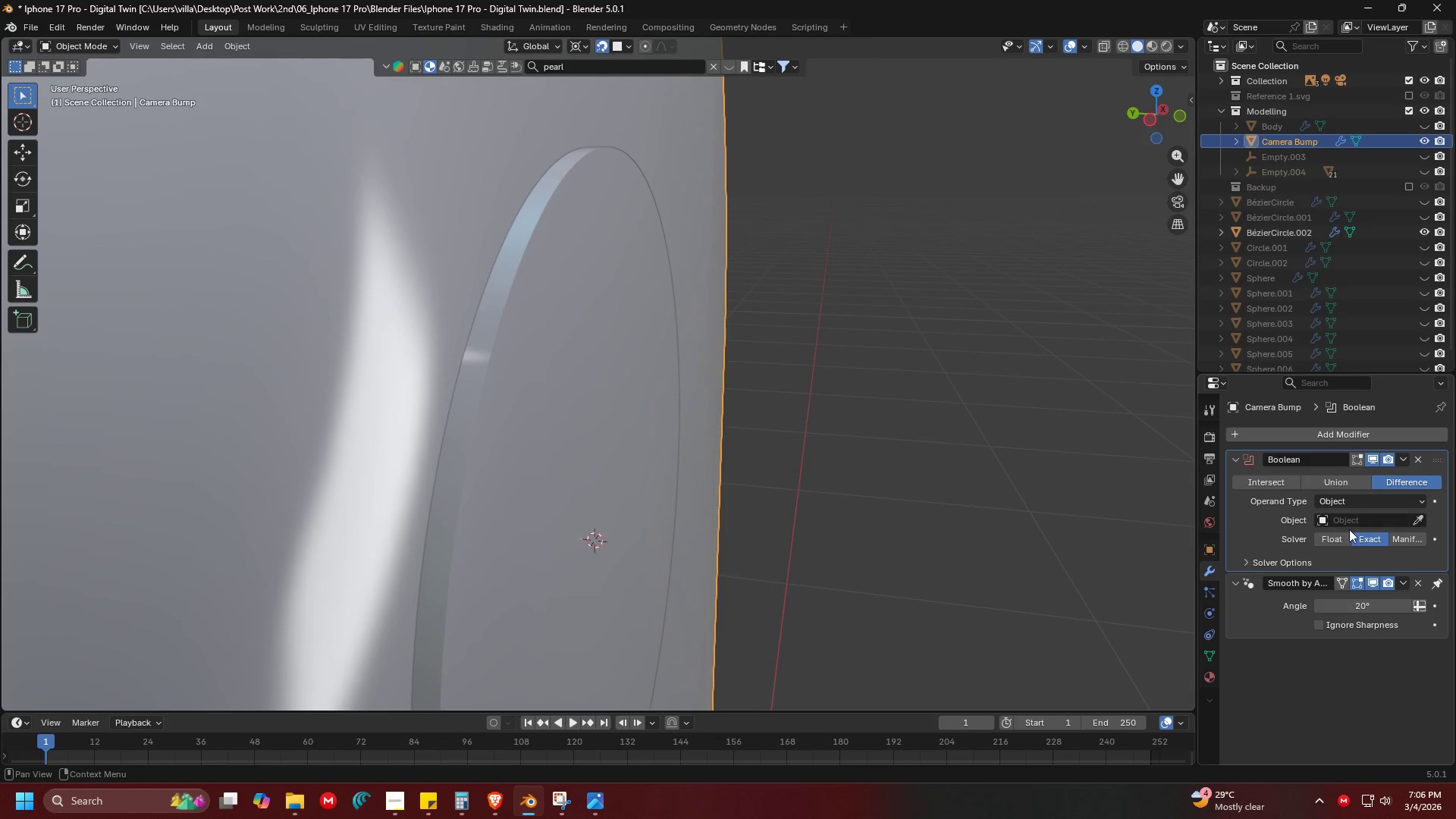 
key(Control+ControlLeft)
 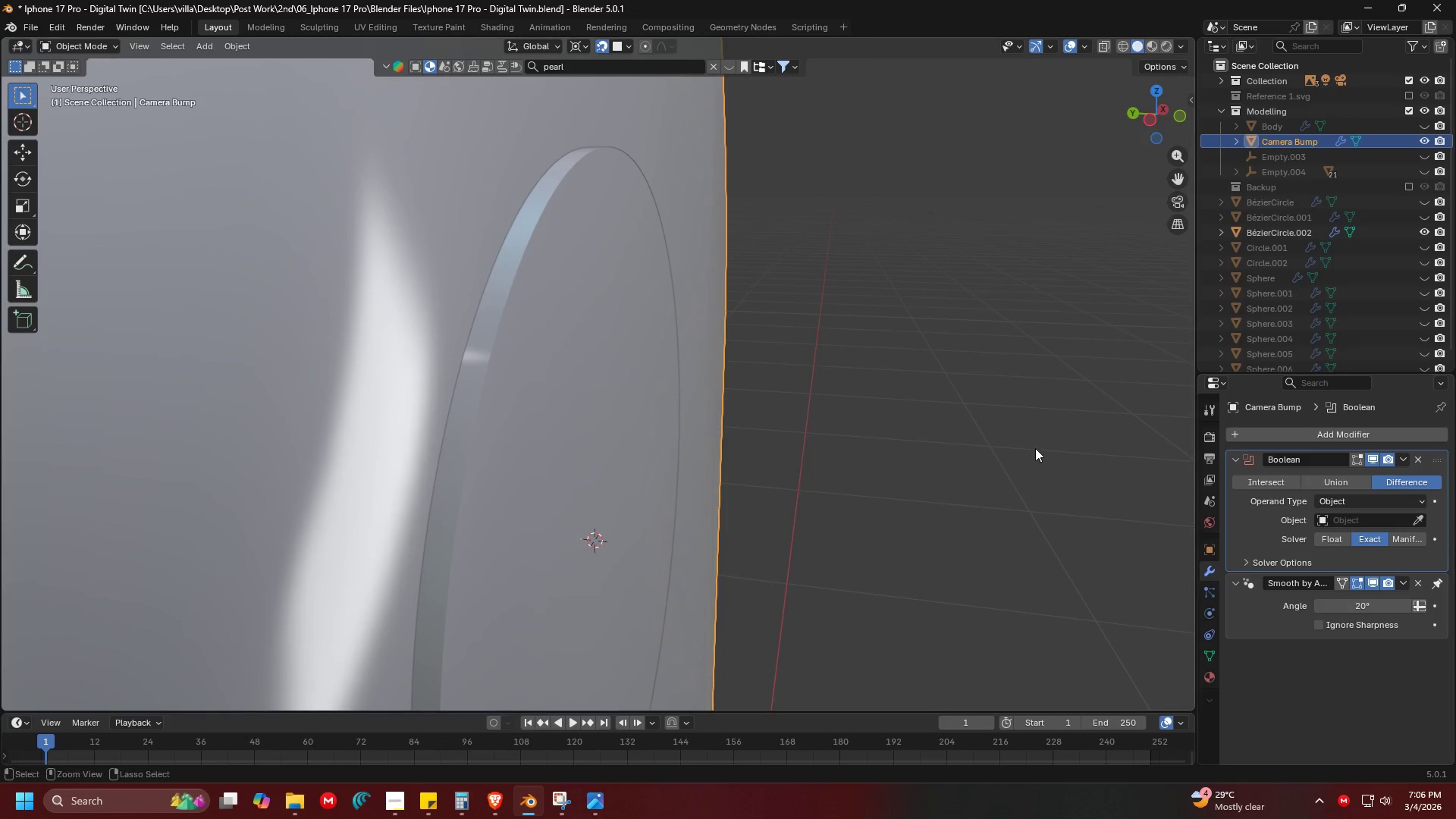 
key(Control+S)
 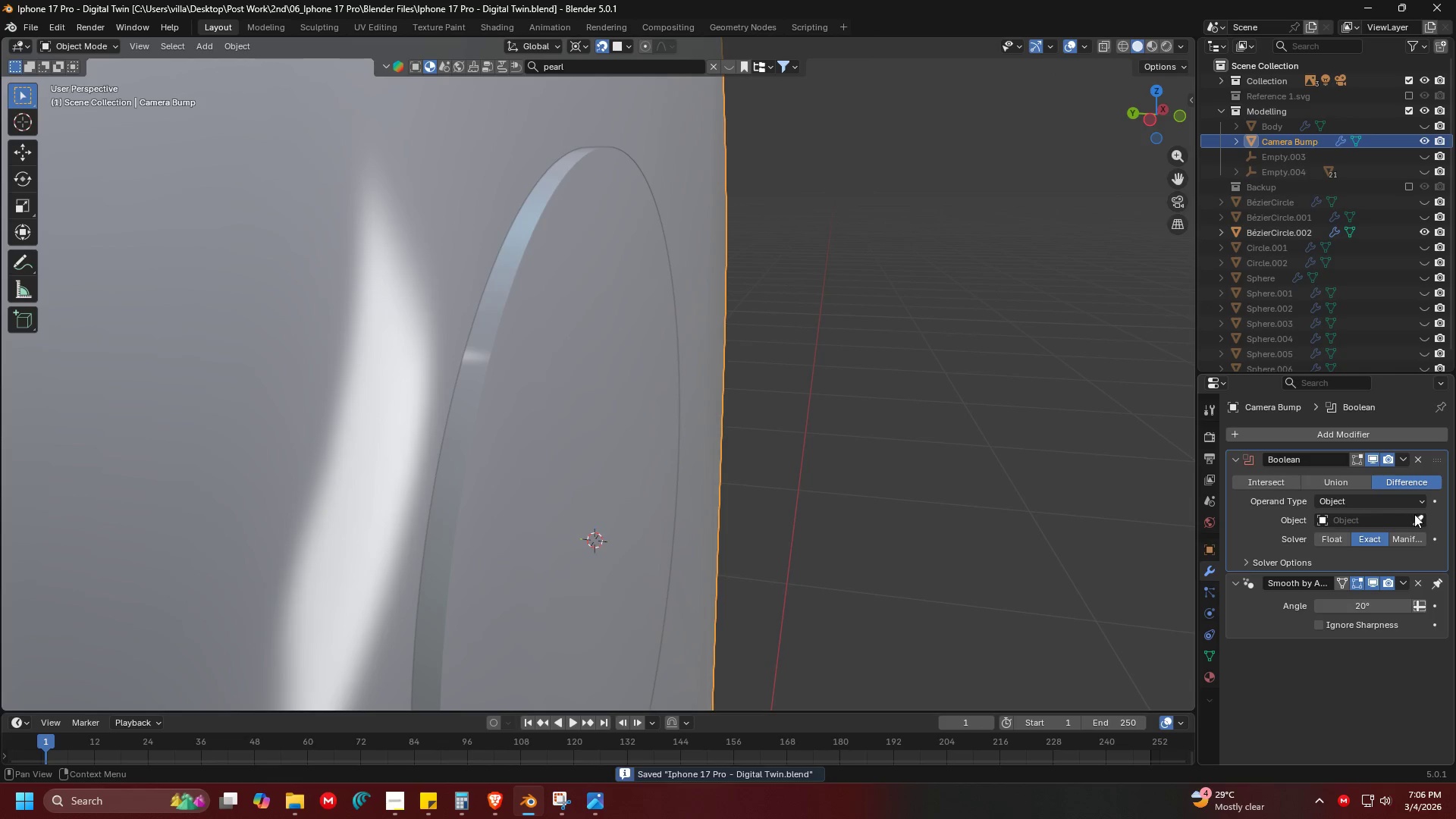 
left_click([1418, 514])
 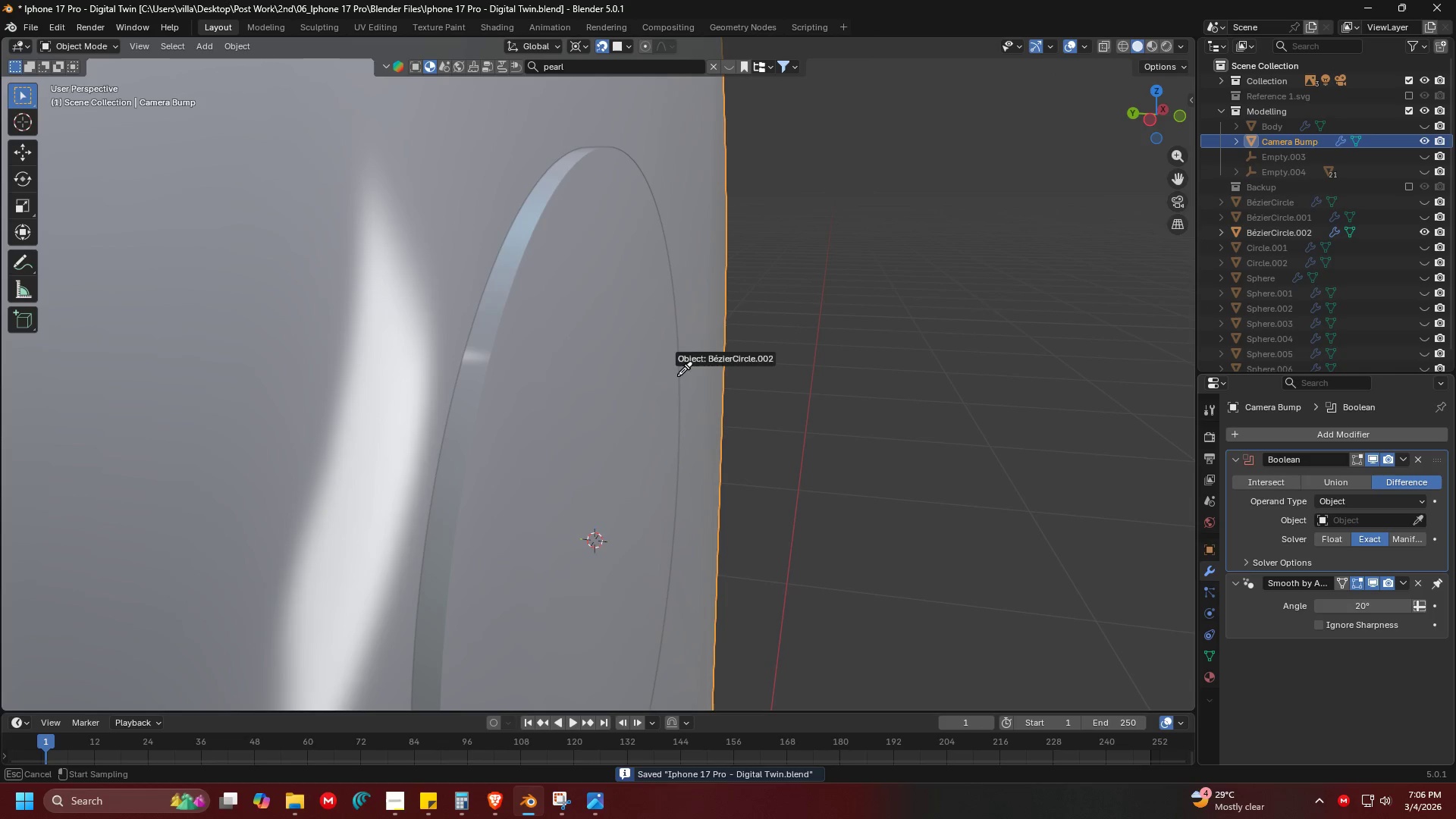 
left_click([655, 377])
 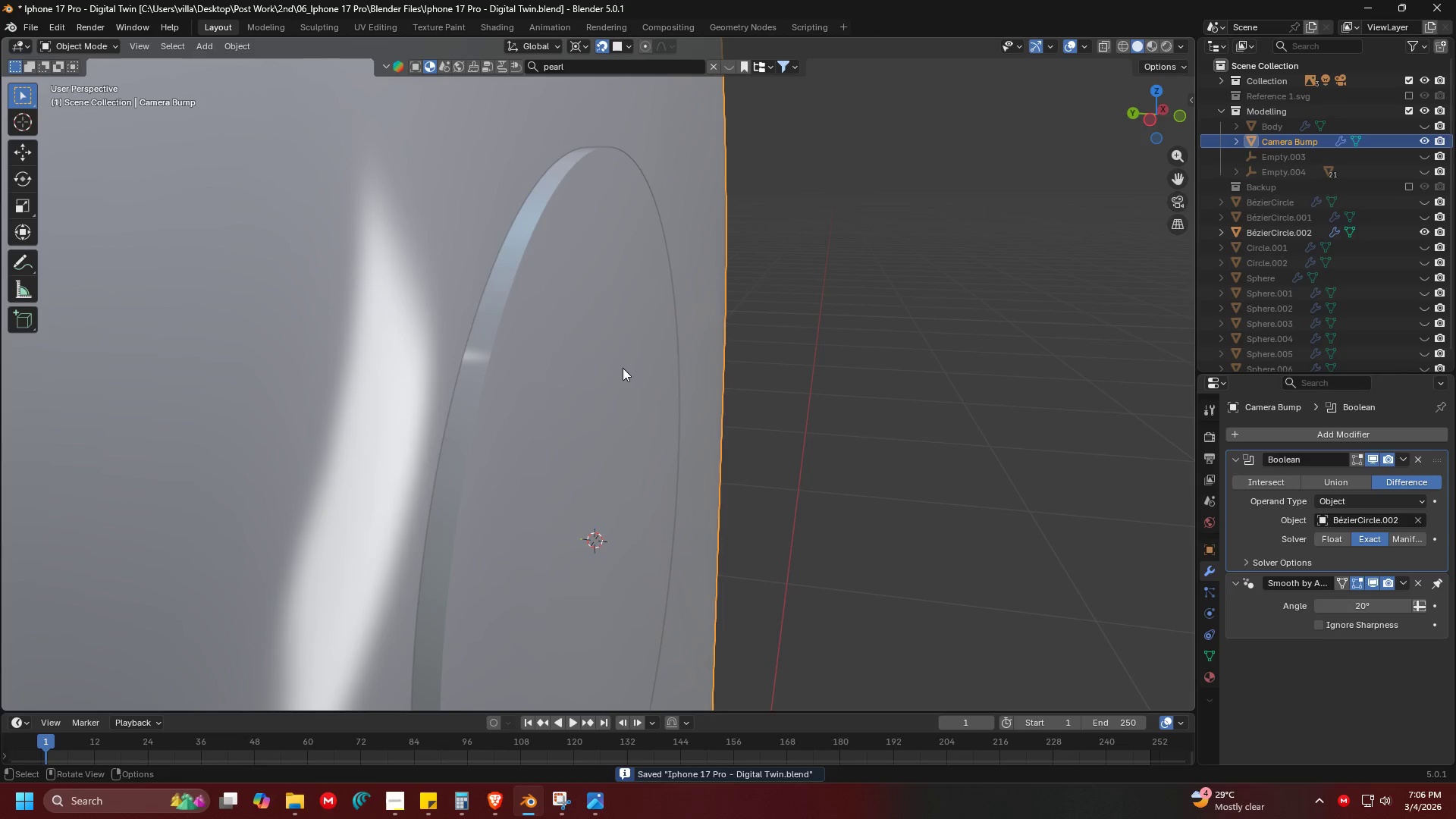 
left_click([598, 356])
 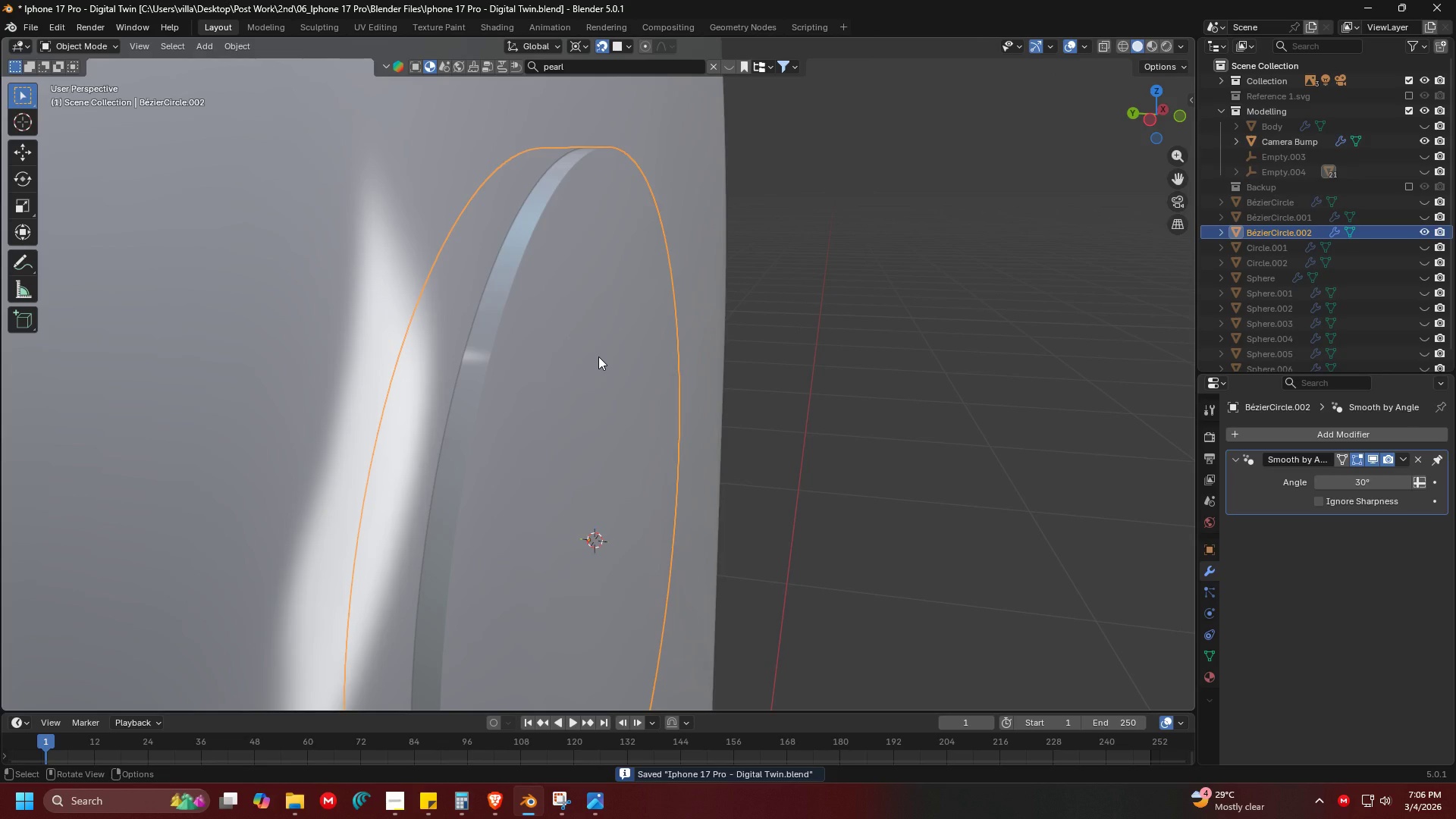 
key(G)
 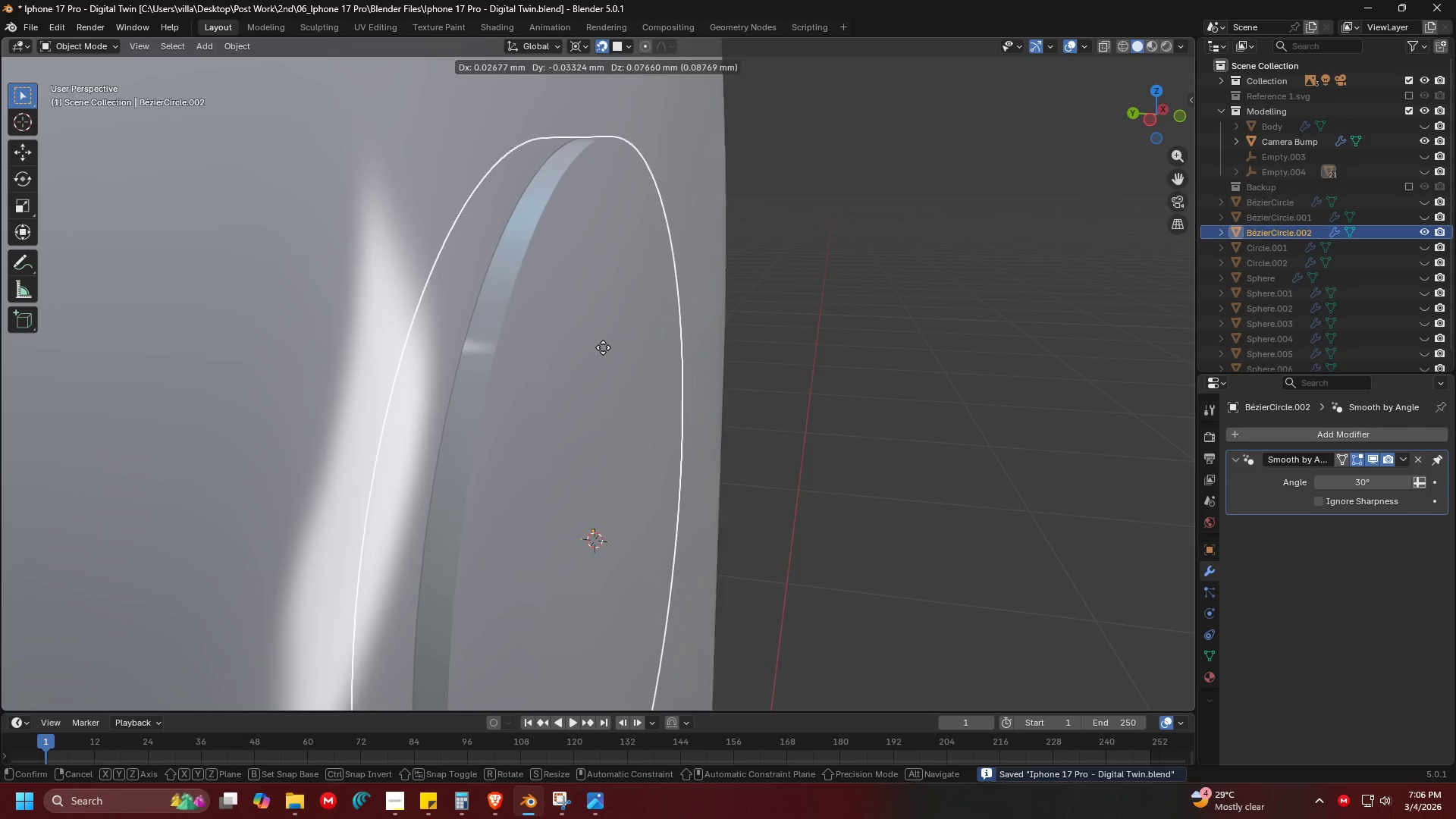 
key(Escape)
 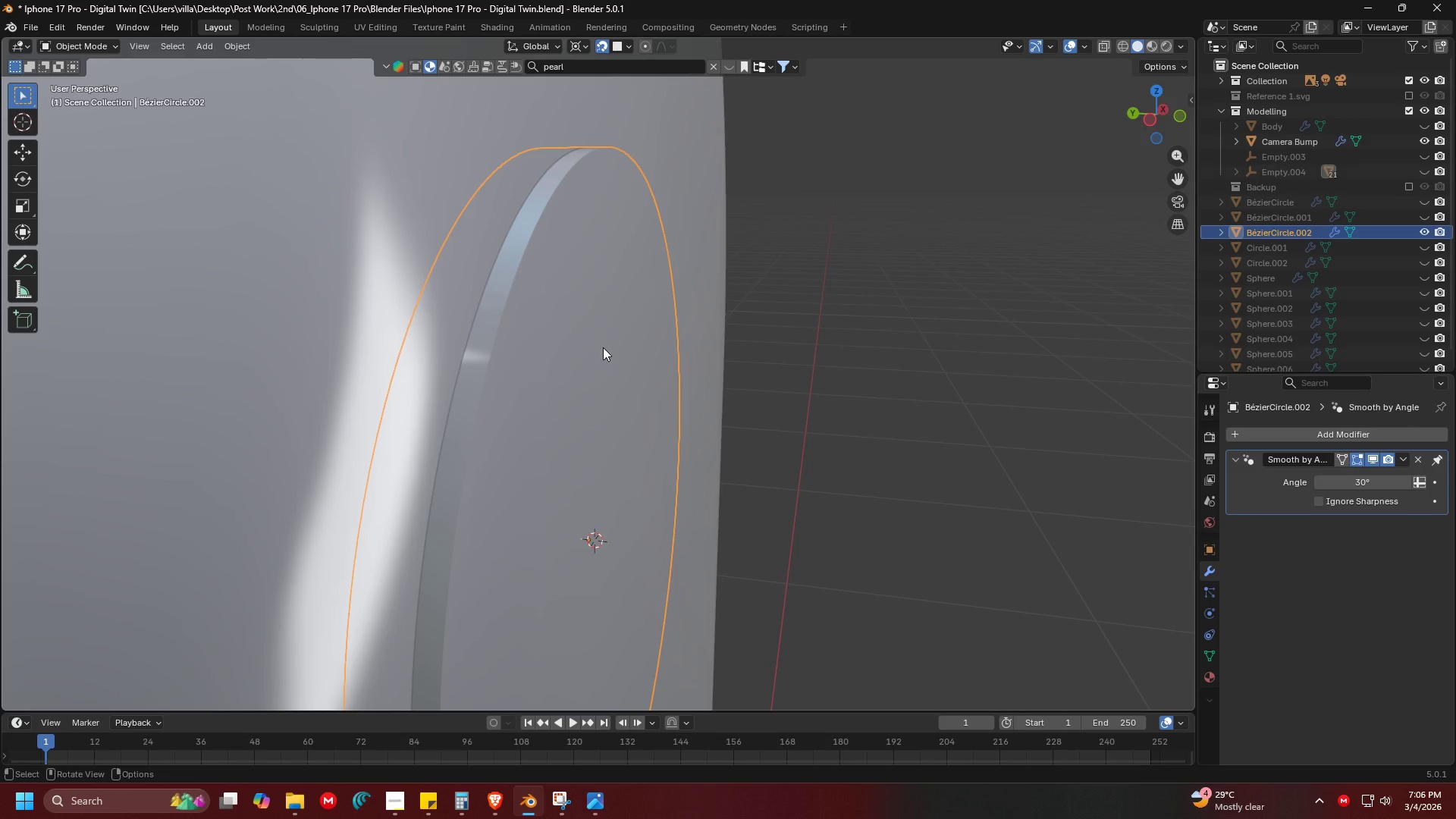 
key(H)
 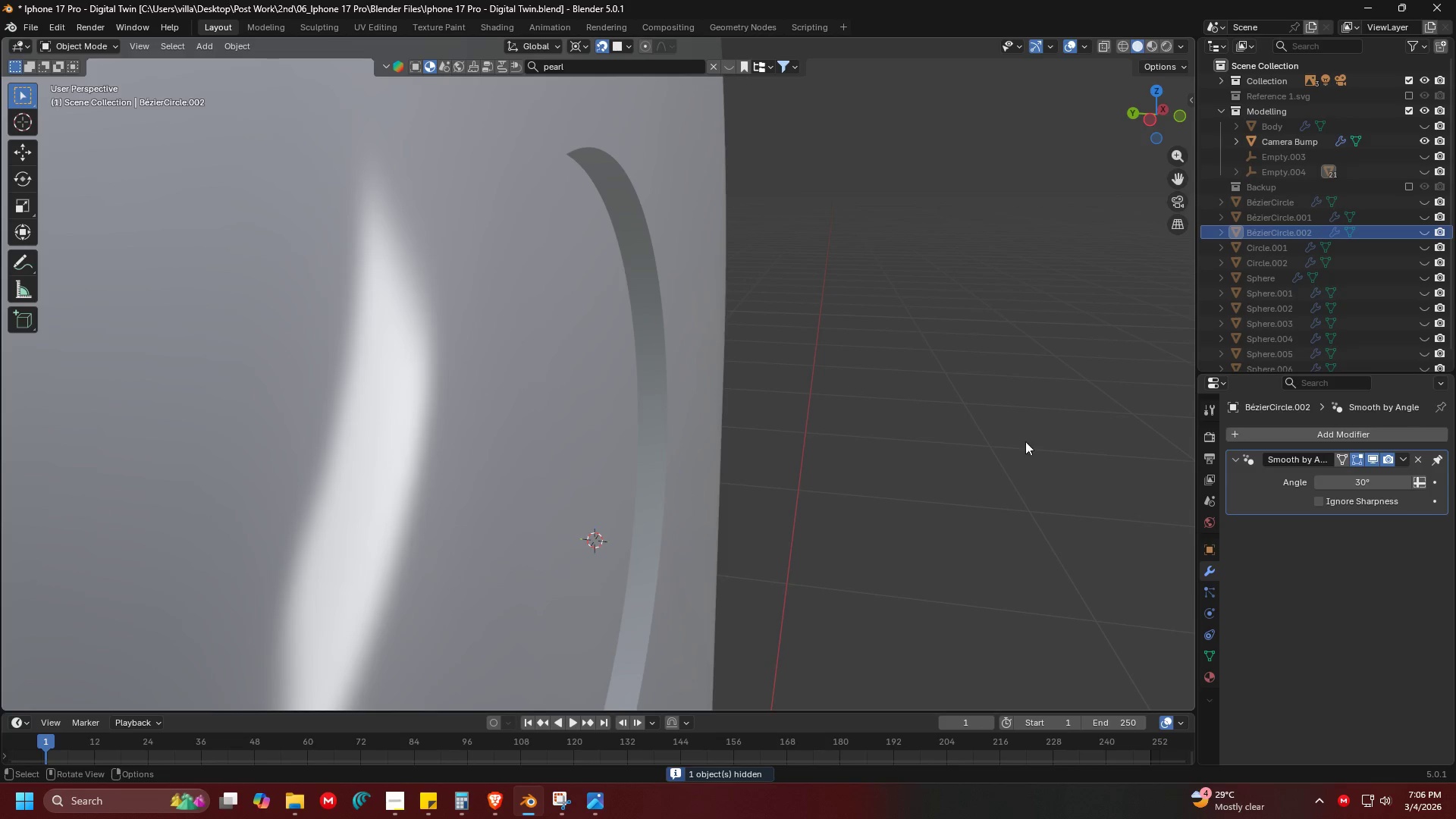 
left_click([679, 309])
 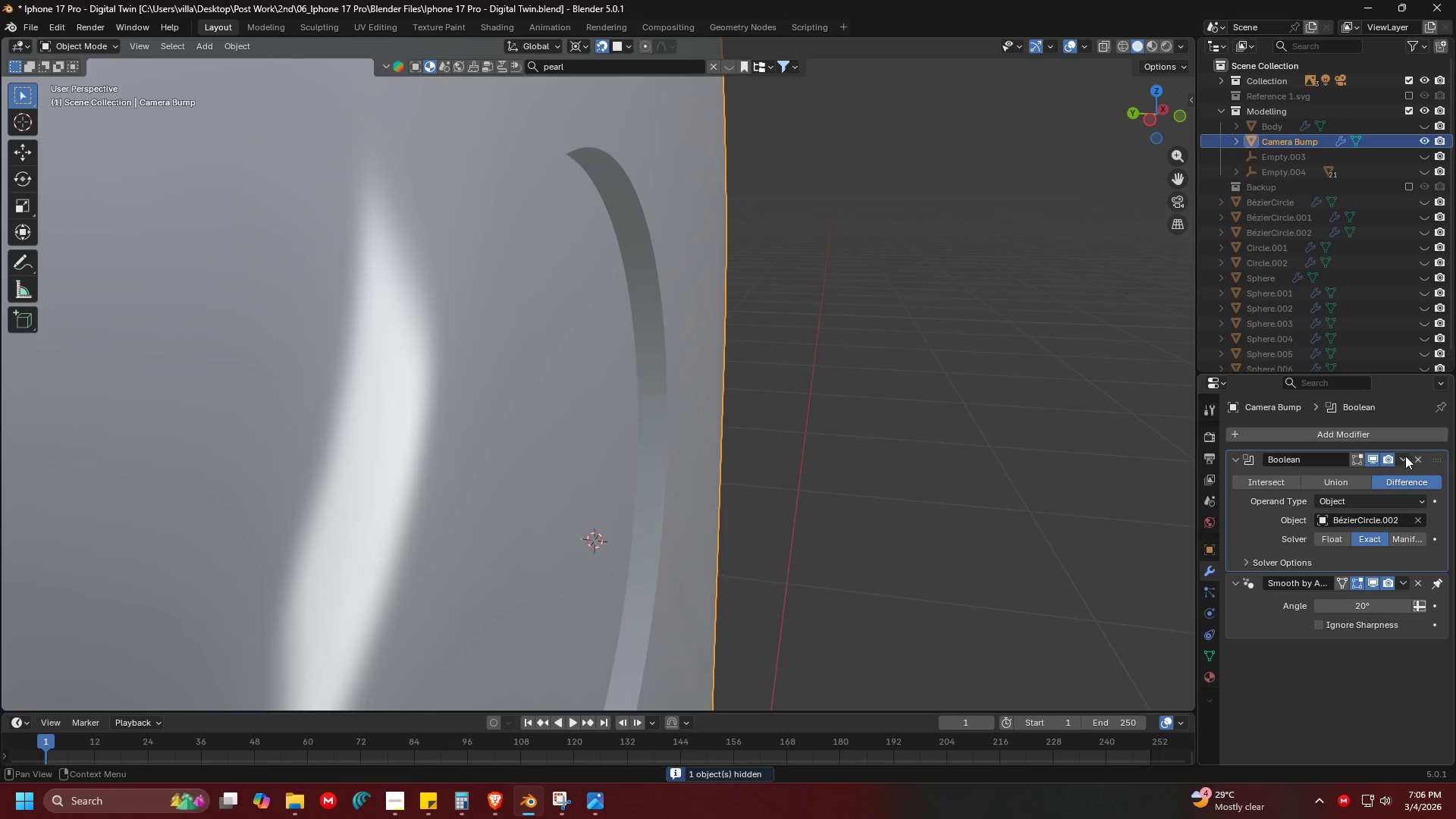 
double_click([1383, 466])
 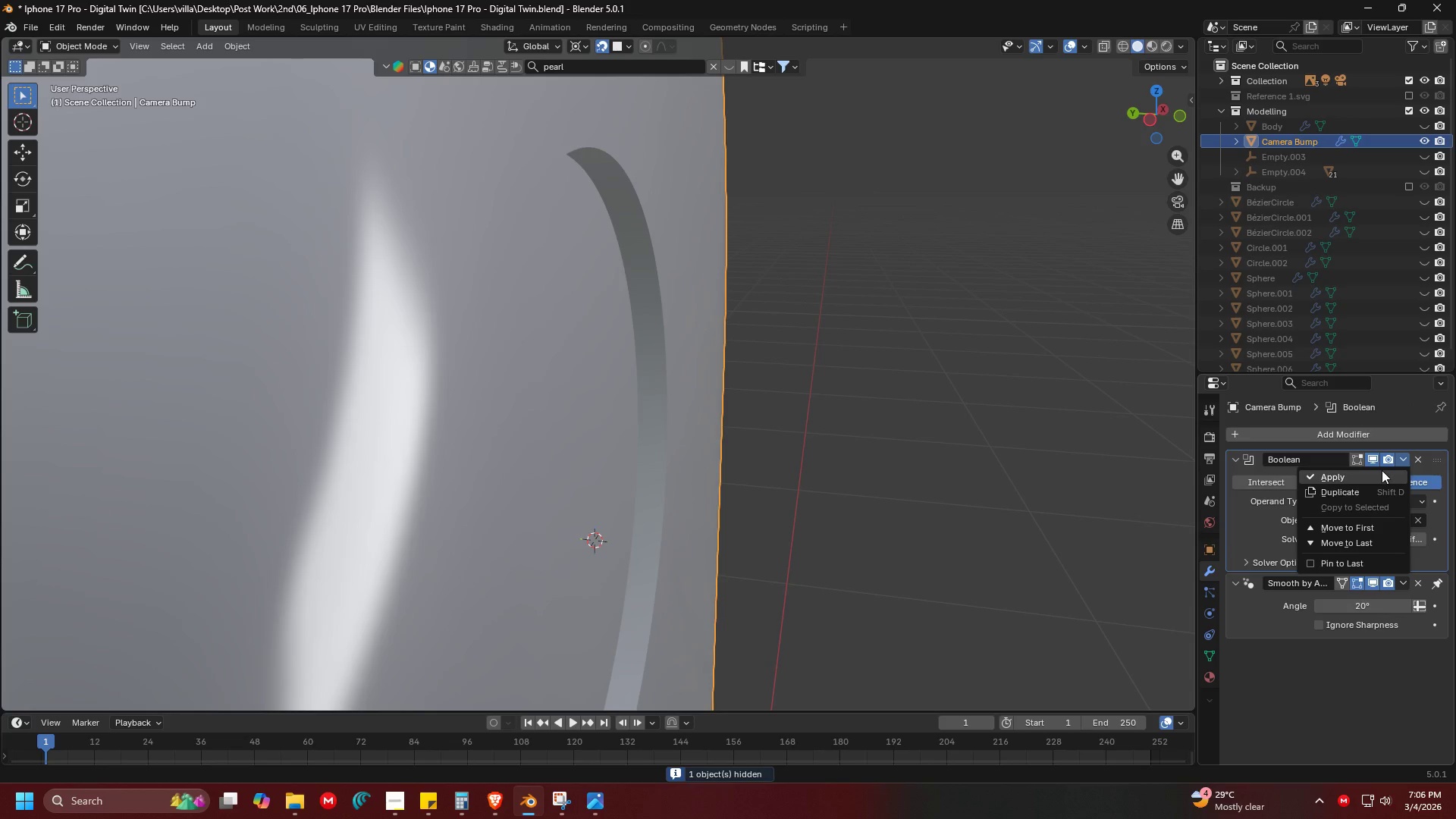 
triple_click([1382, 470])
 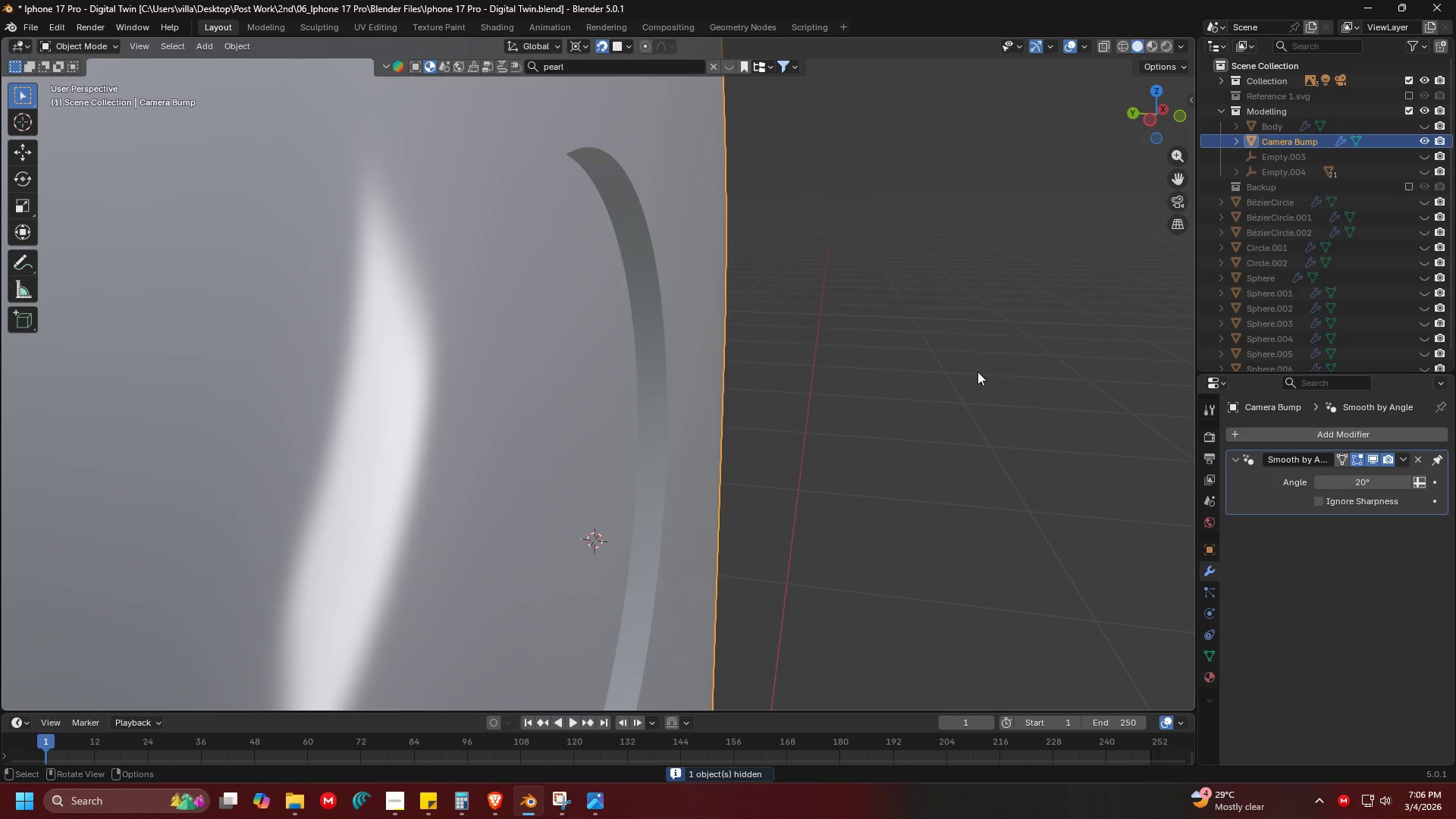 
key(Control+ControlLeft)
 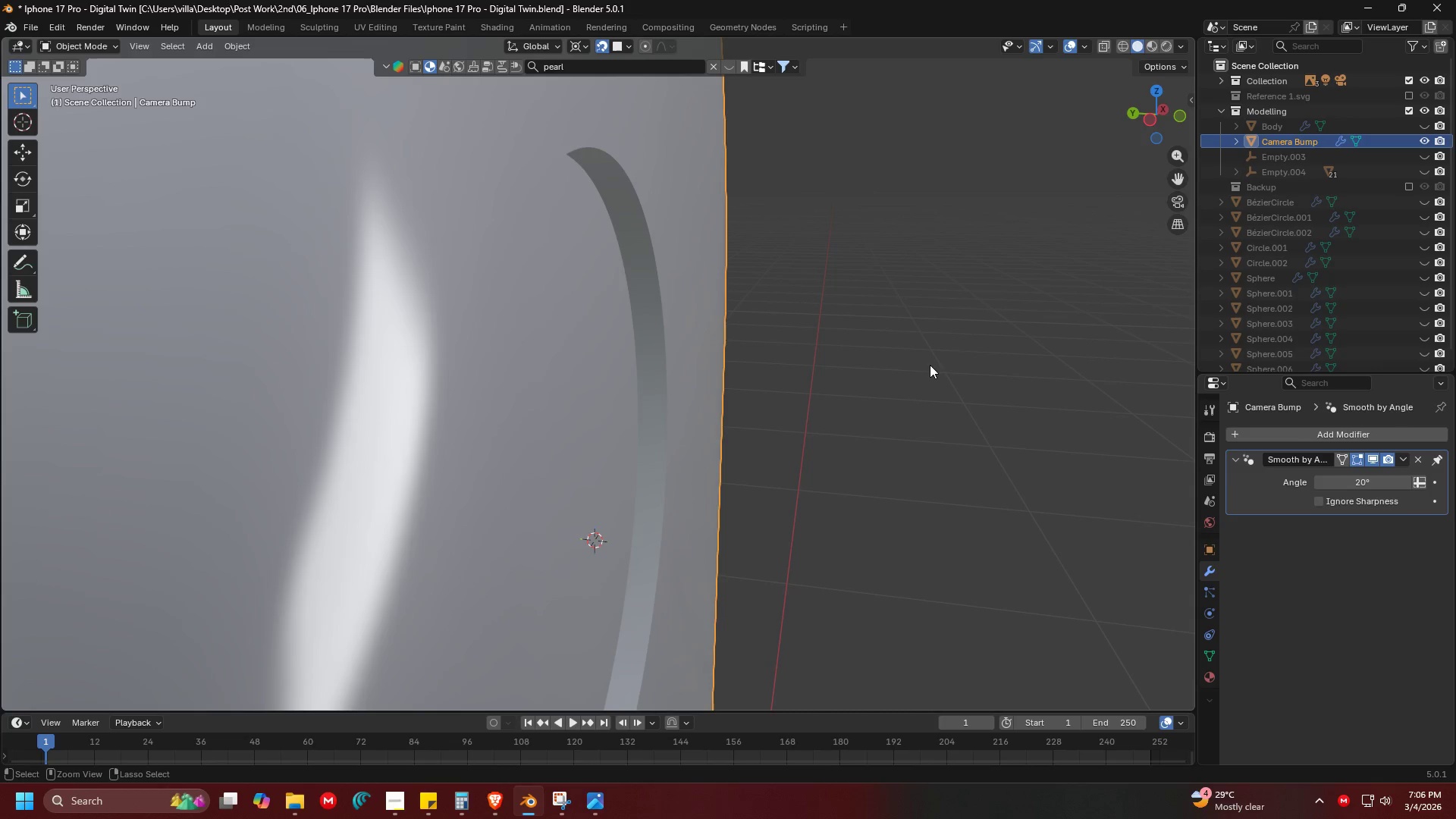 
key(Control+Z)
 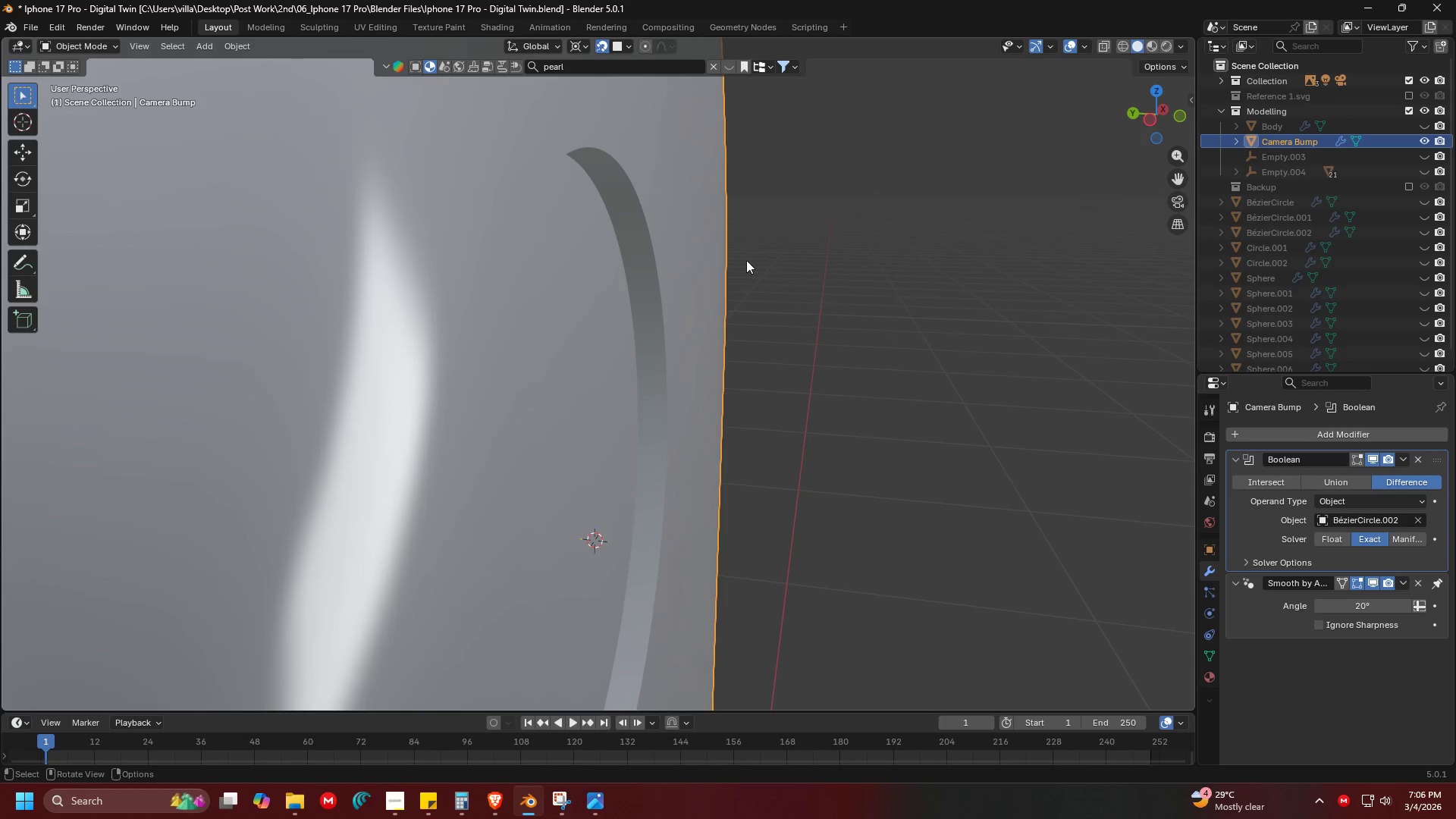 
left_click([723, 234])
 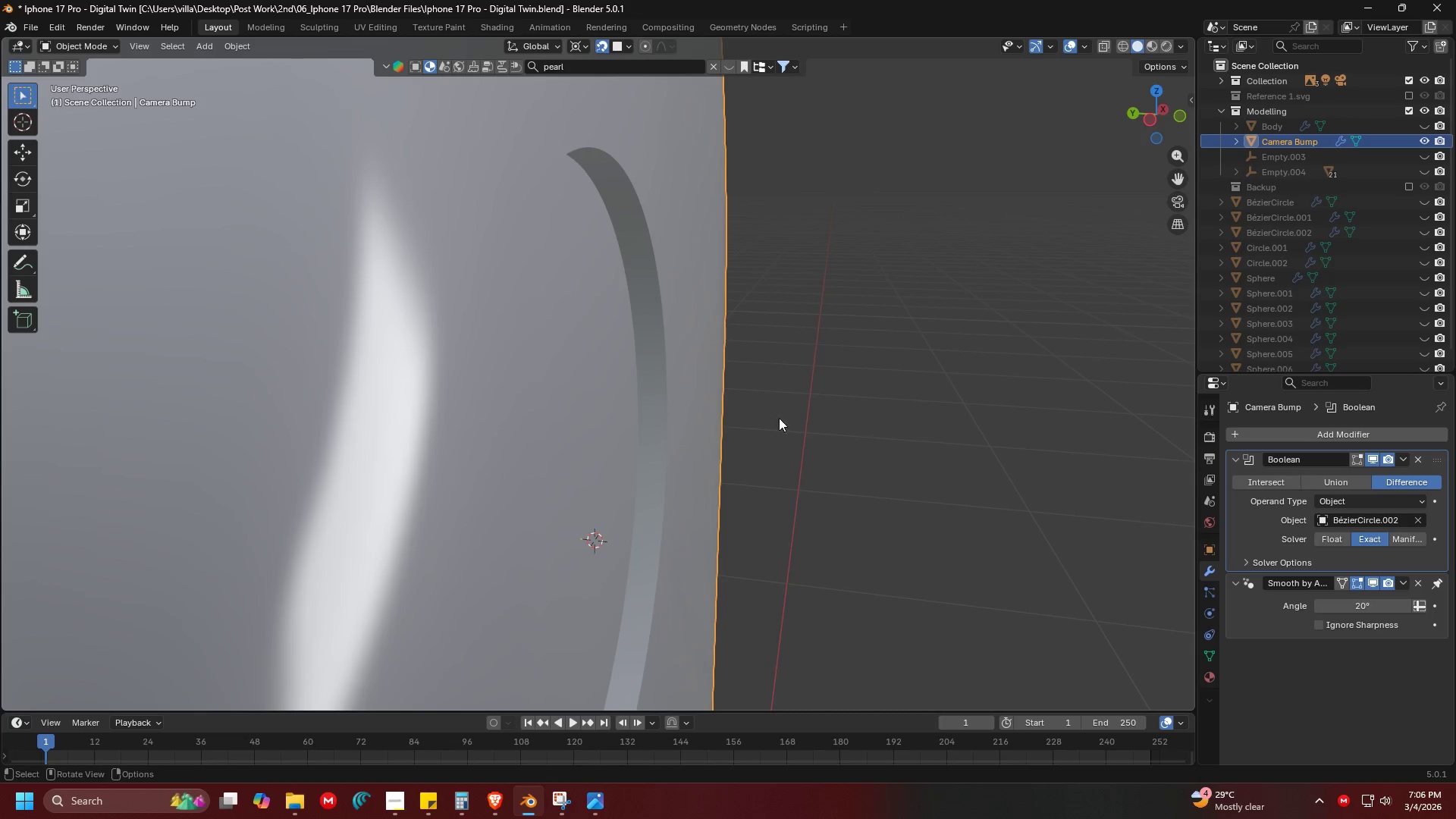 
key(Shift+D)
 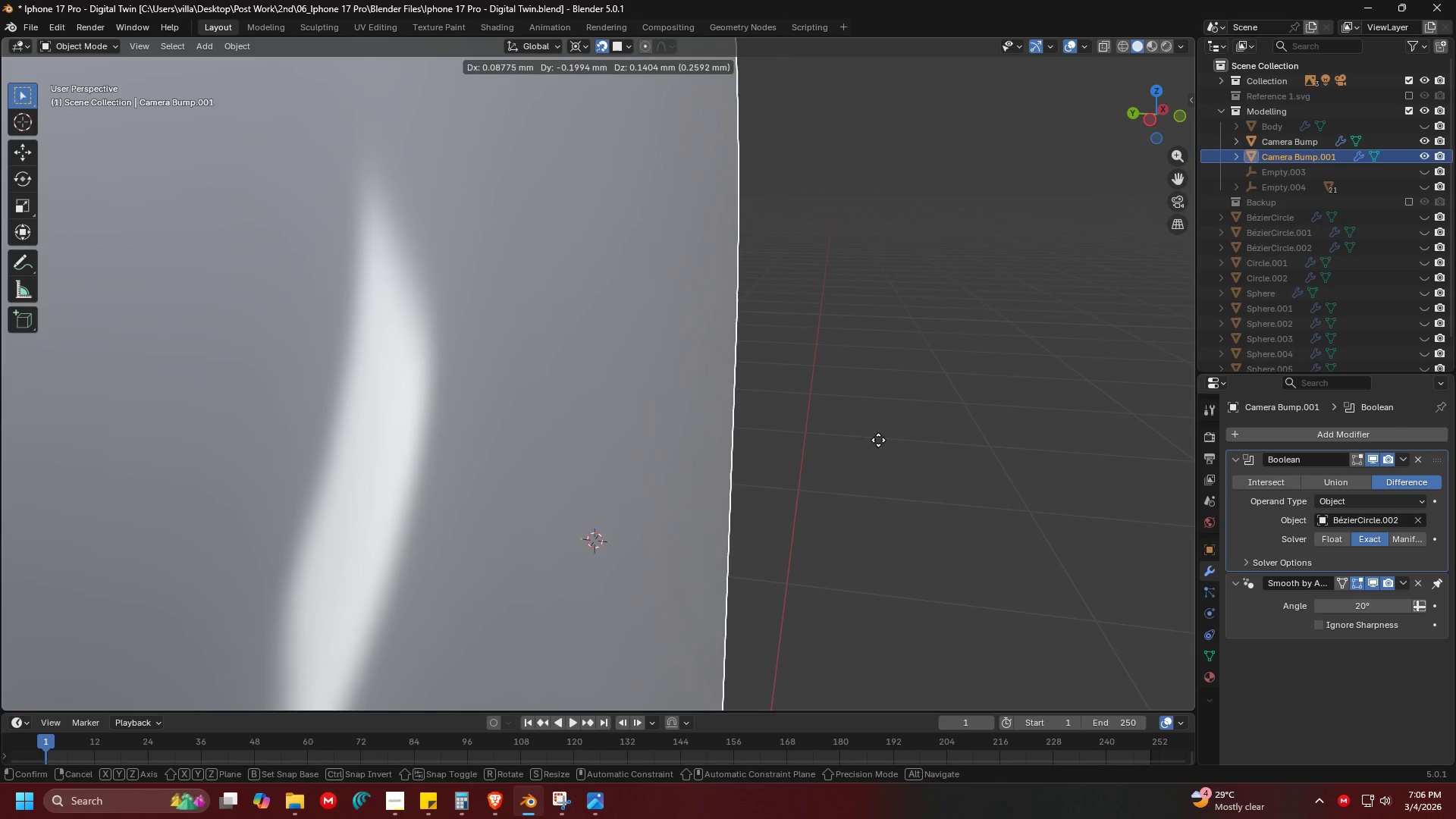 
right_click([878, 440])
 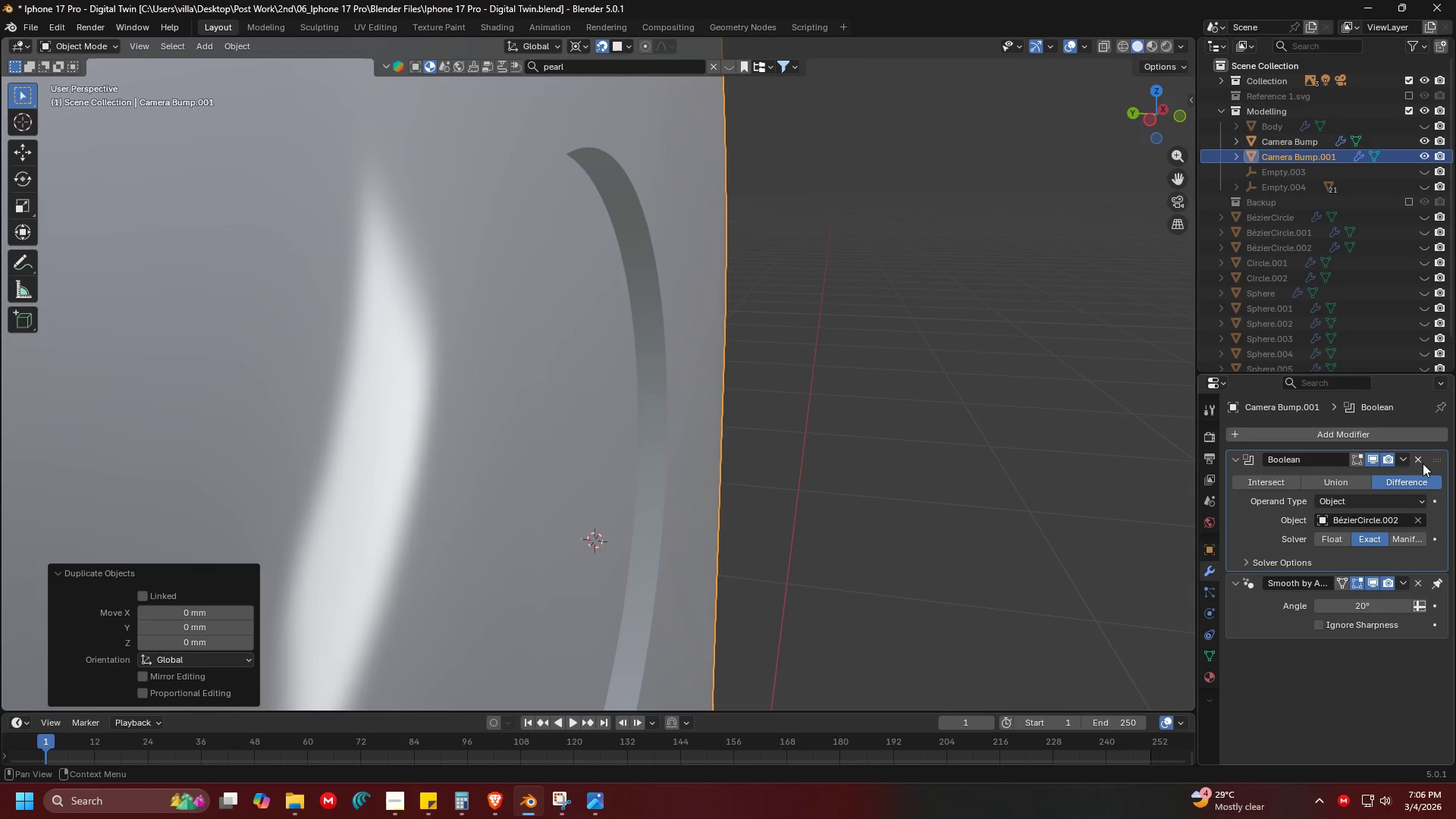 
left_click([1421, 460])
 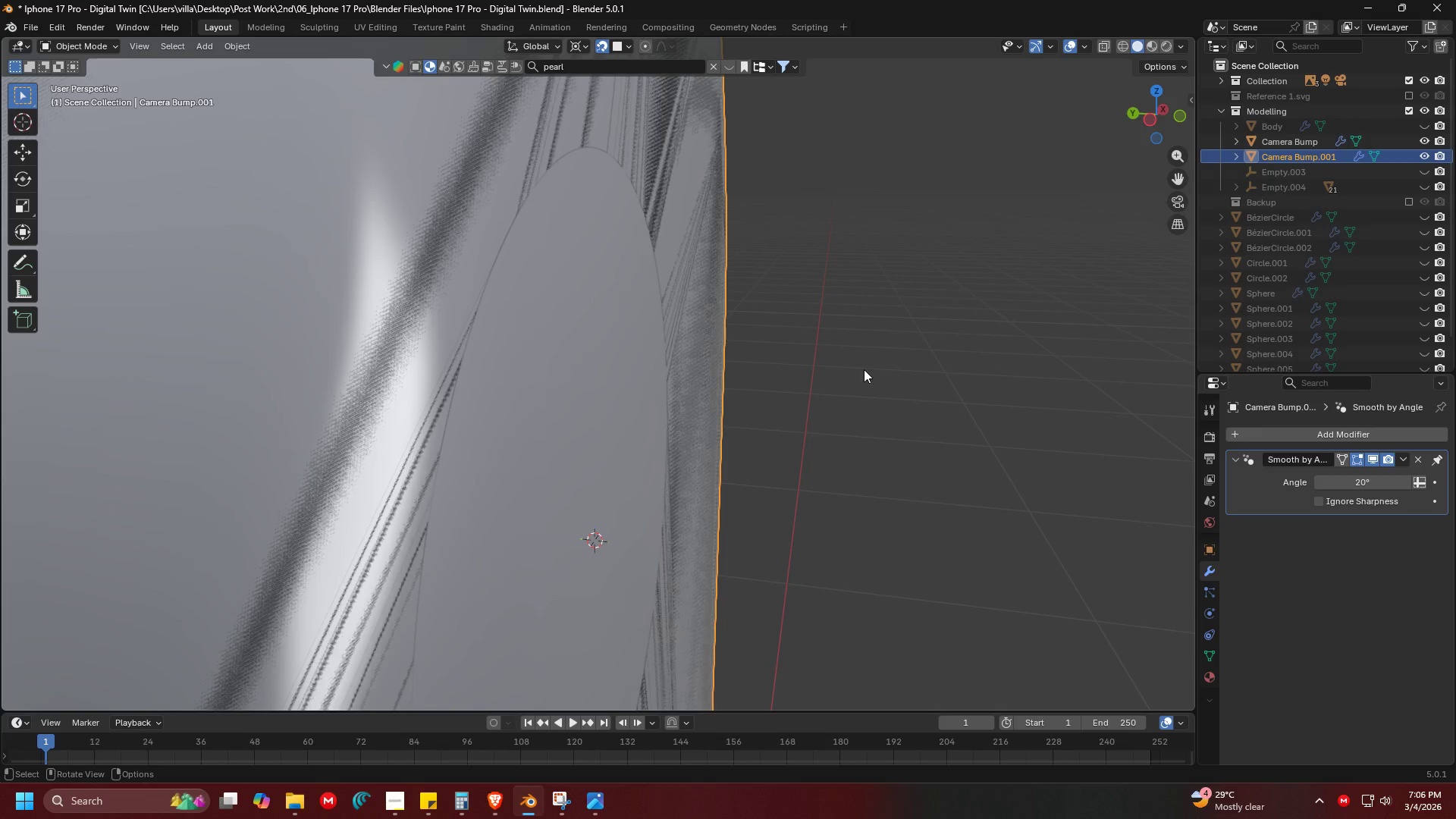 
key(H)
 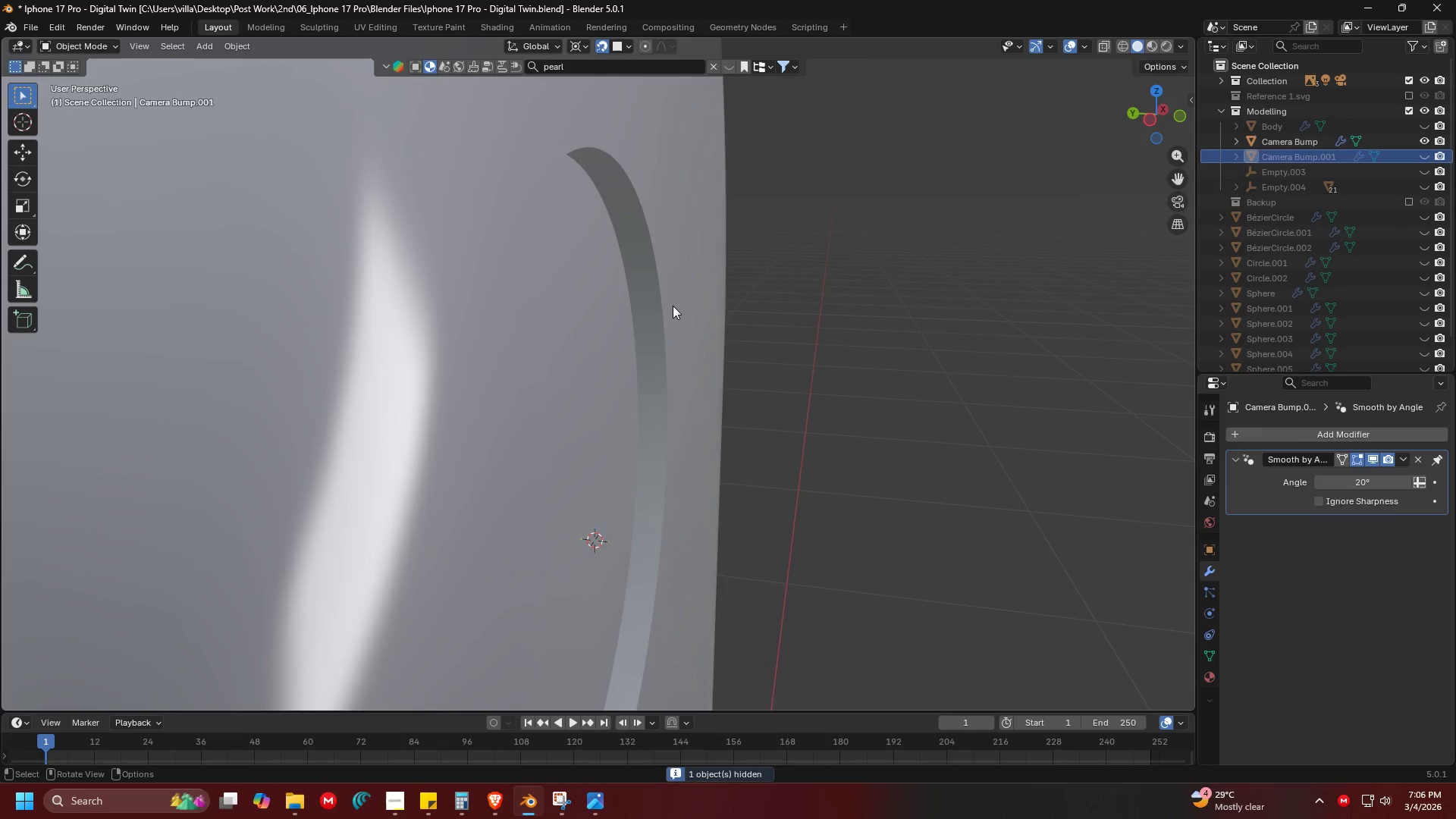 
left_click([673, 305])
 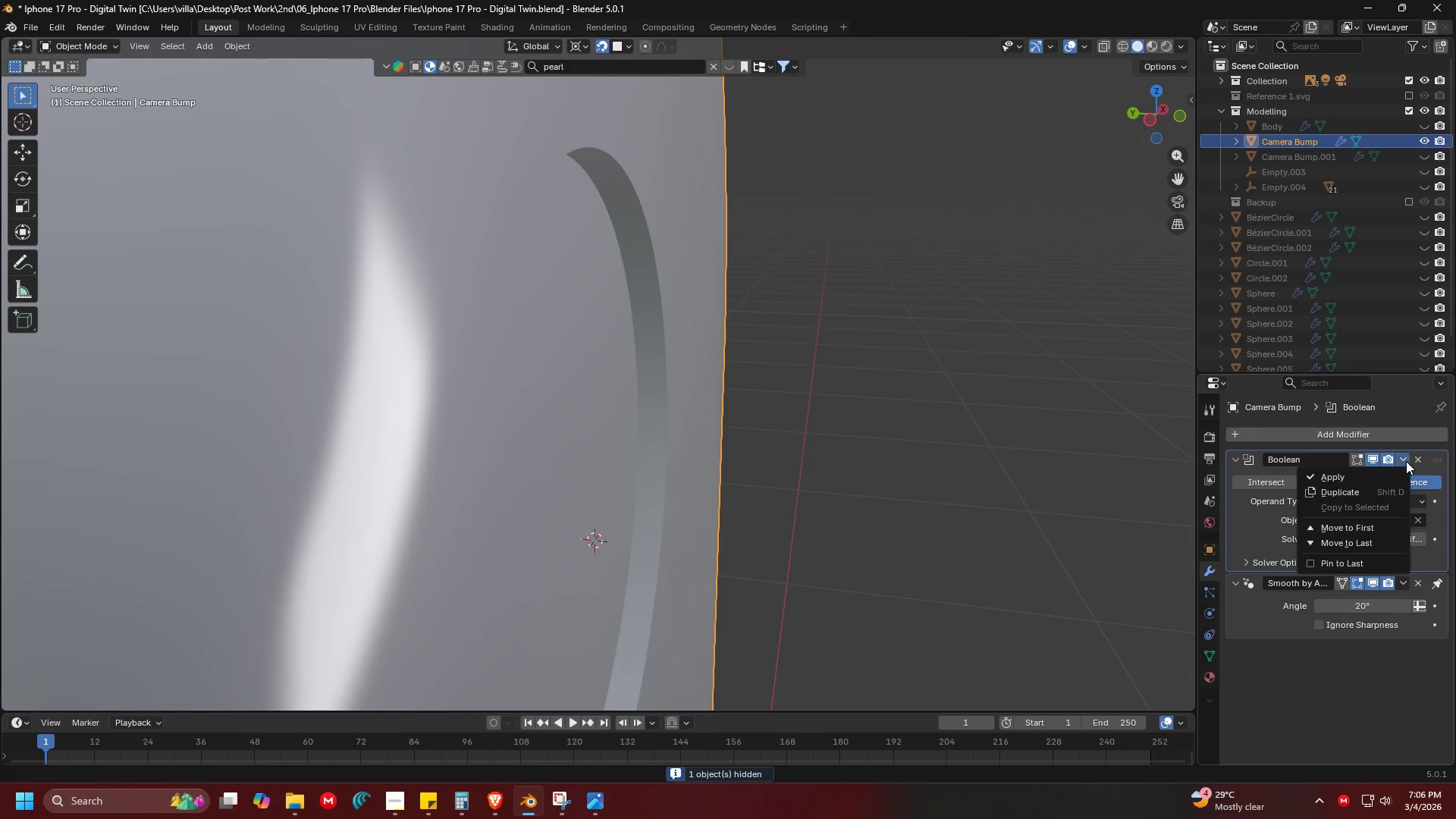 
double_click([1354, 472])
 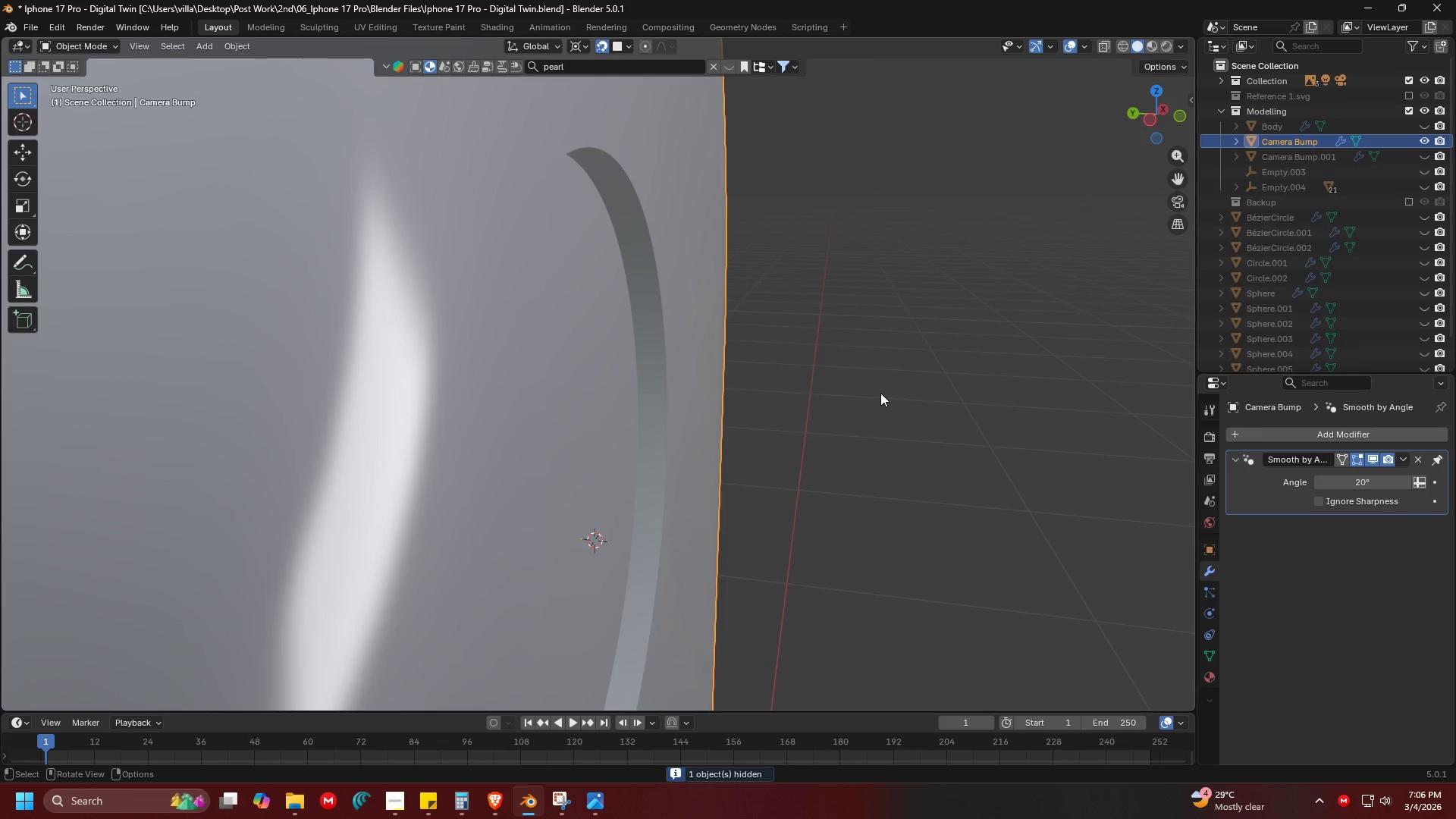 
key(Control+ControlLeft)
 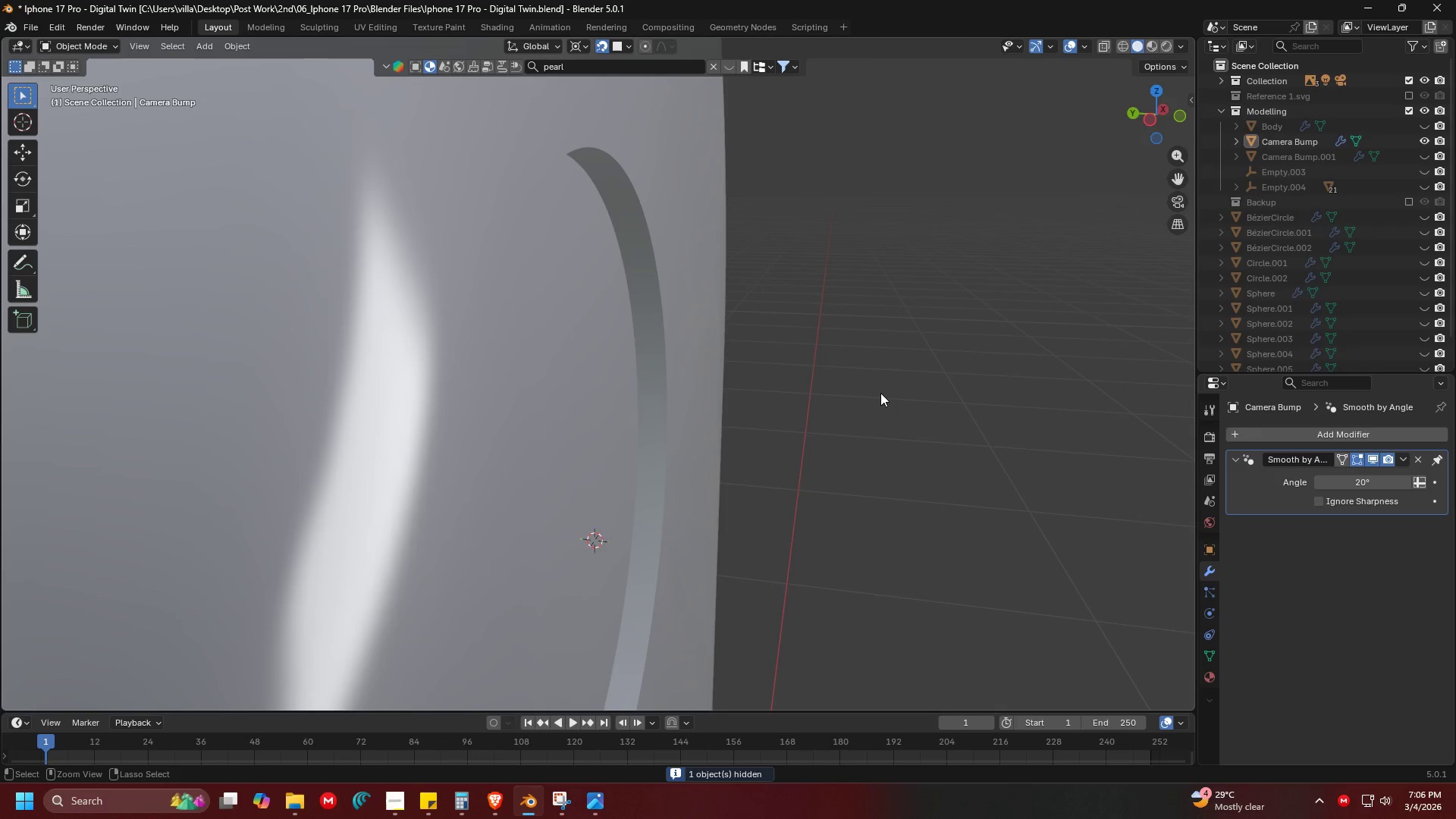 
key(Control+S)
 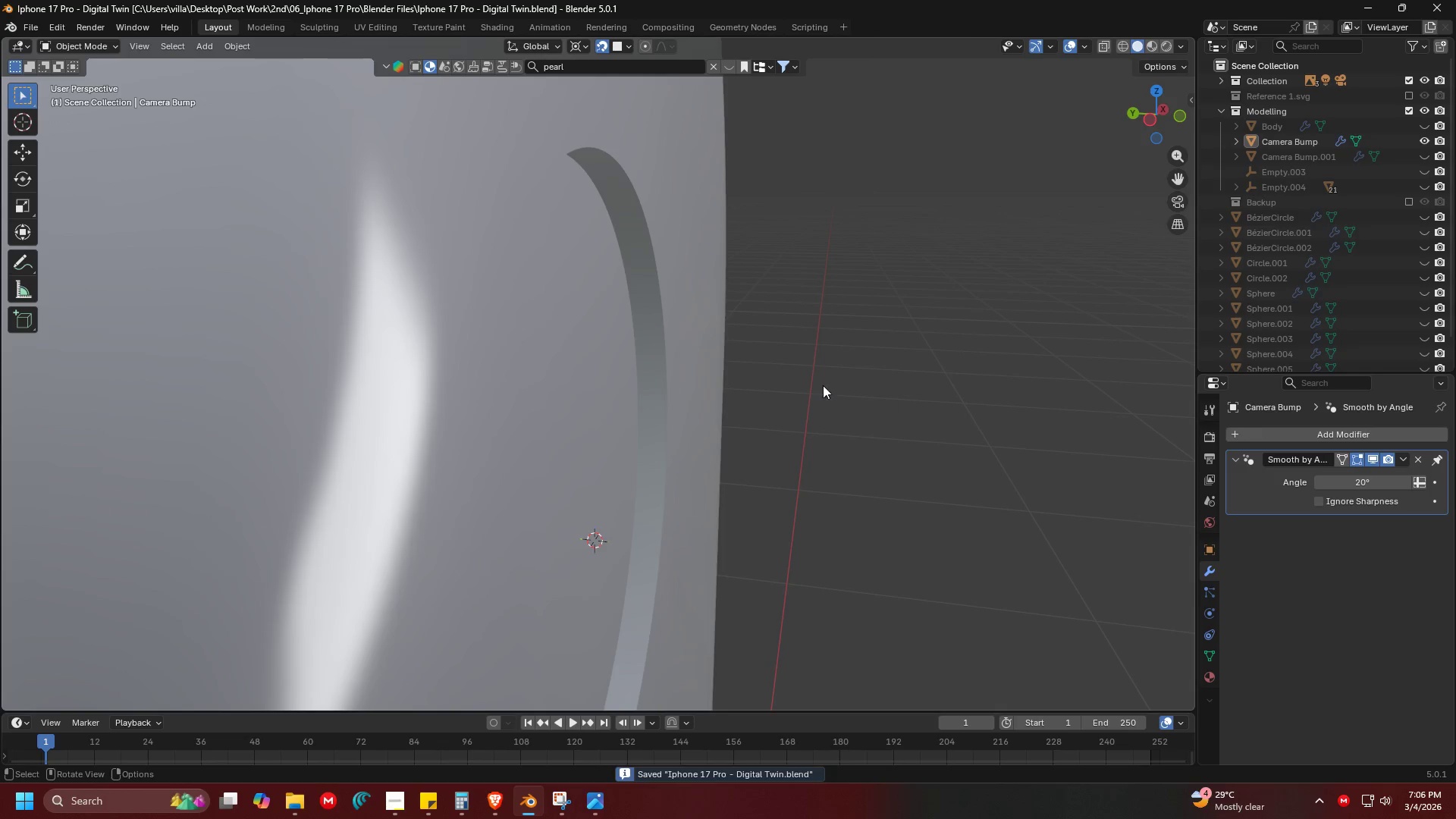 
left_click([673, 339])
 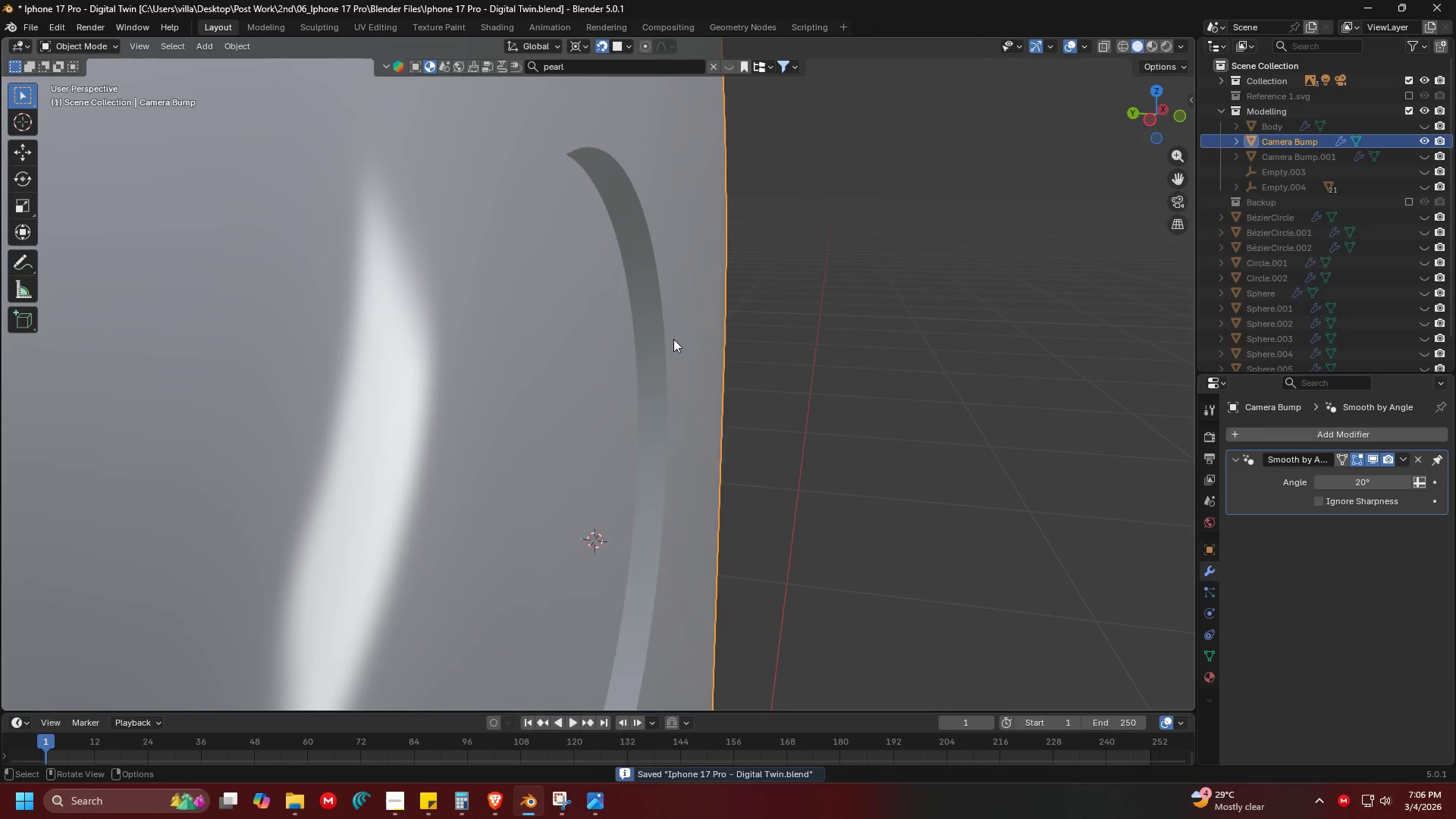 
key(Tab)
 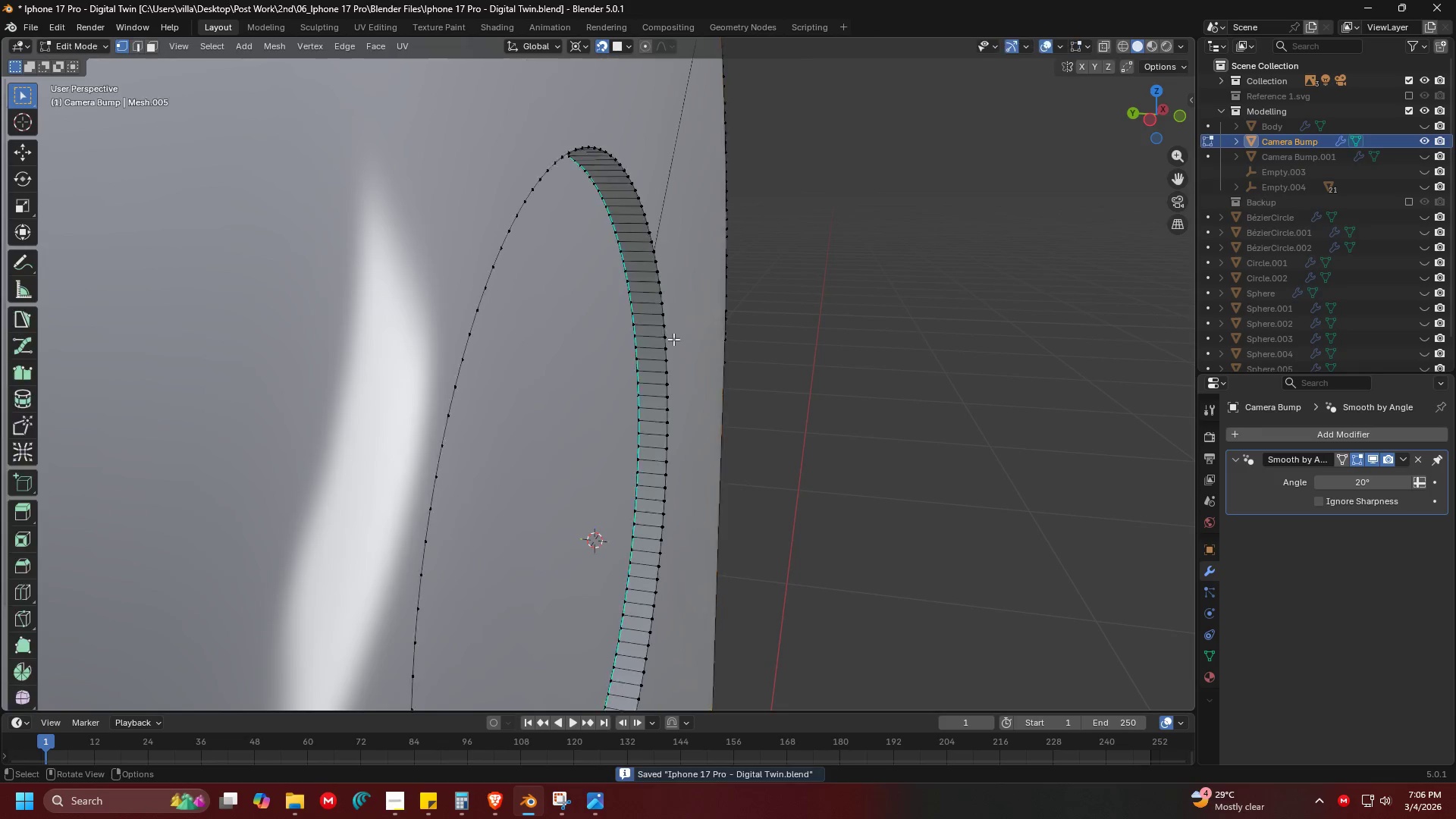 
scroll: coordinate [673, 339], scroll_direction: down, amount: 3.0
 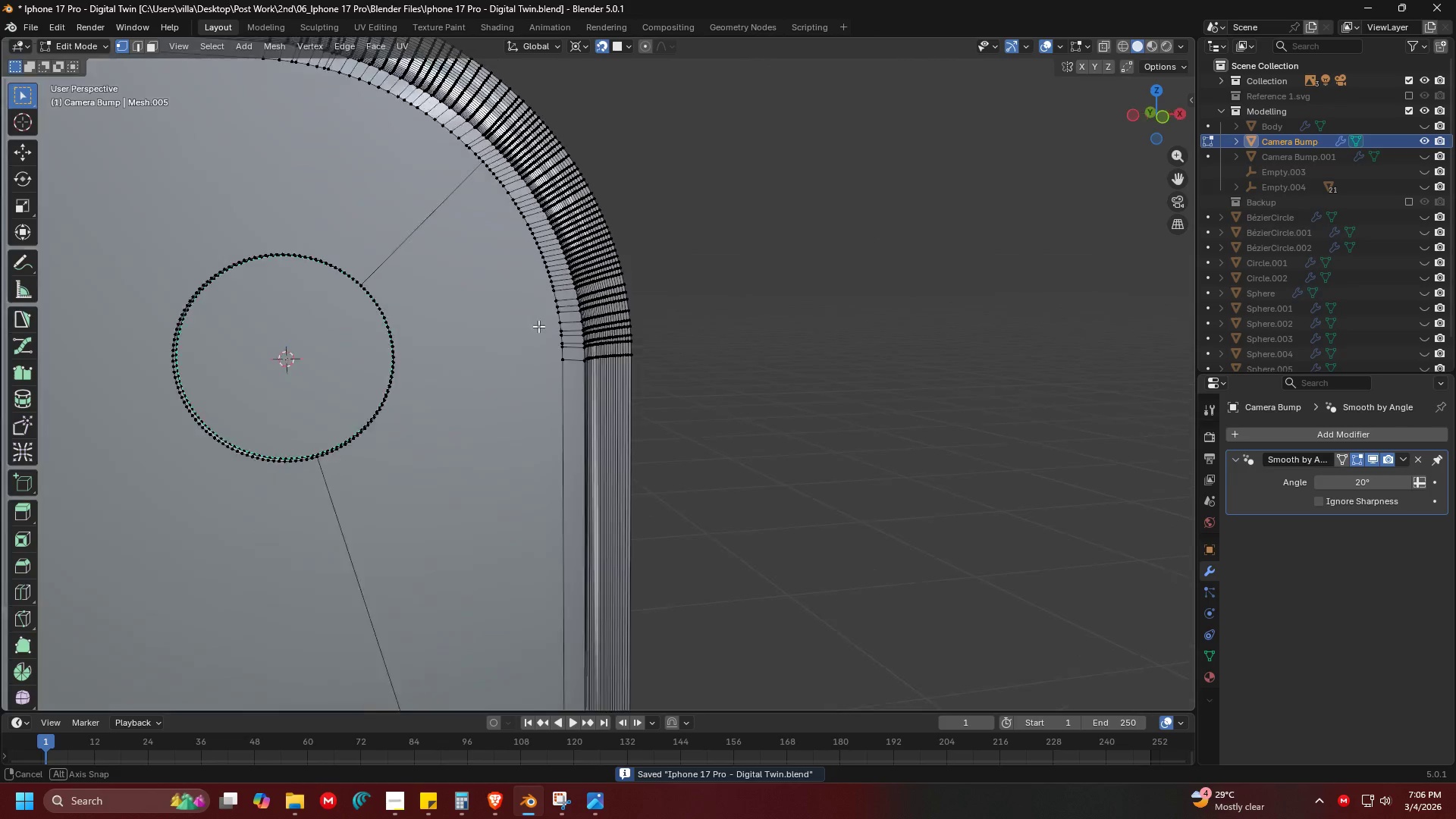 
key(Shift+ShiftLeft)
 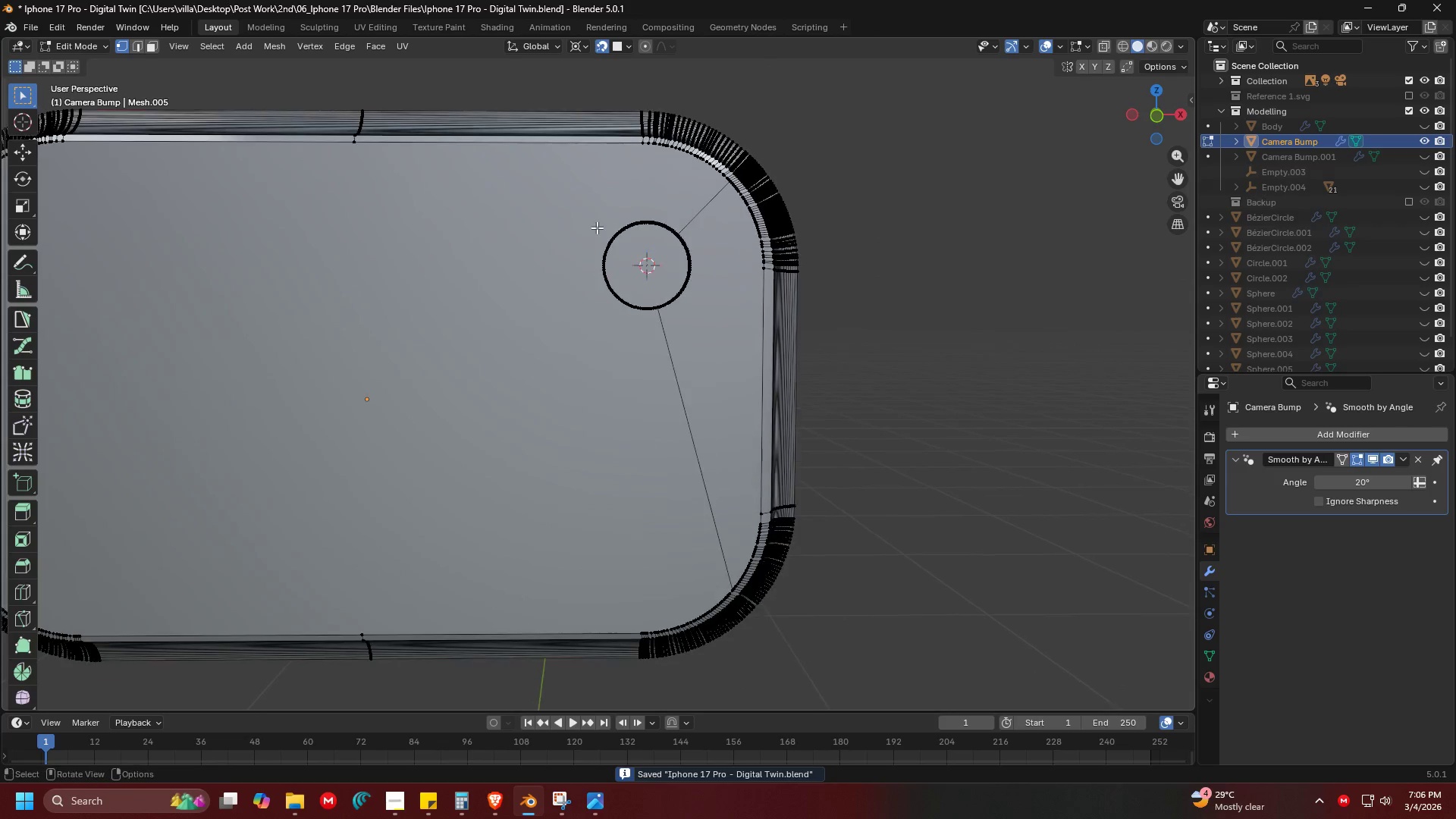 
scroll: coordinate [412, 320], scroll_direction: down, amount: 4.0
 